 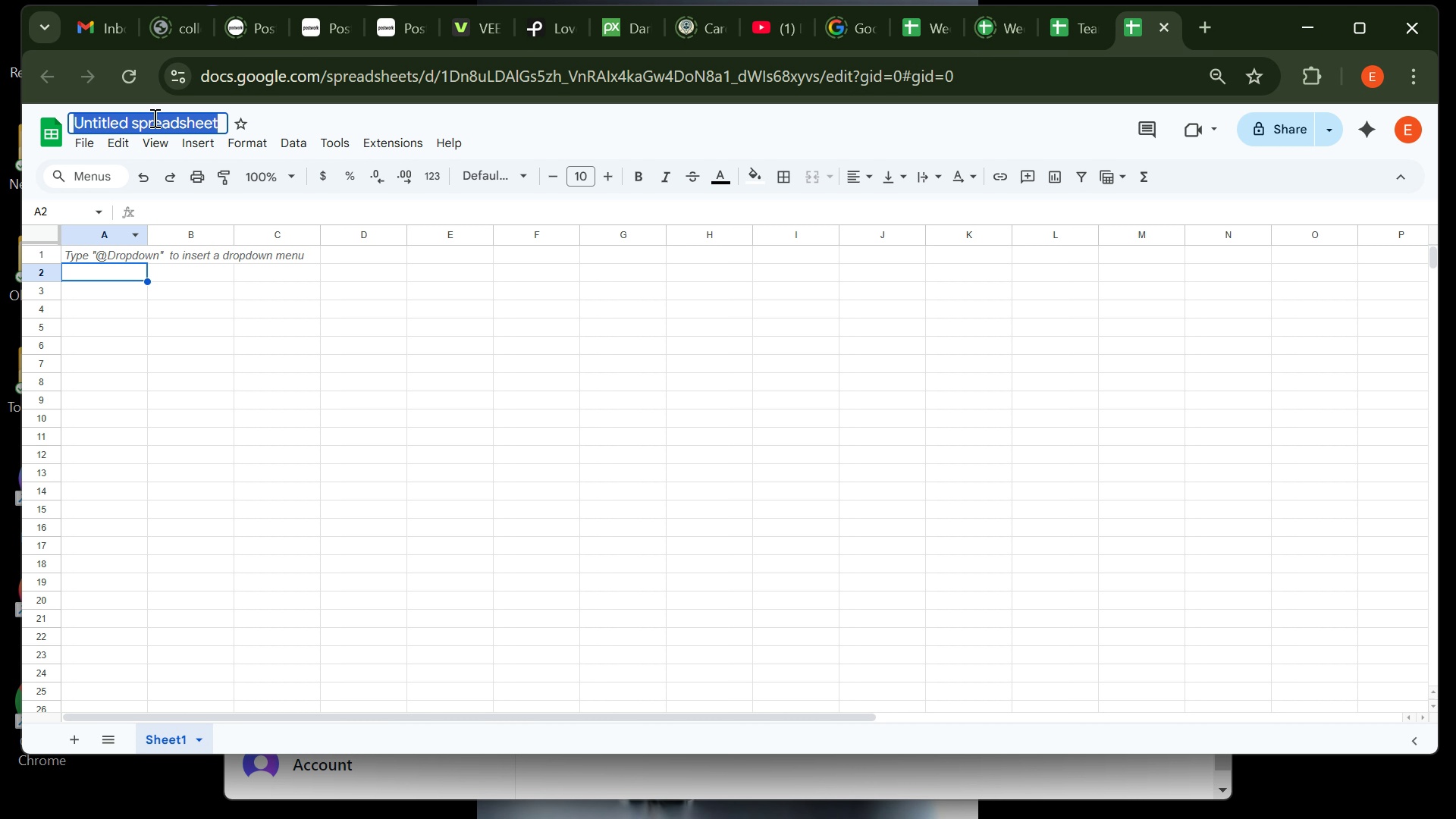 
type(SI)
key(Backspace)
type(imple Tracker to Monitor p)
key(Backspace)
type(p)
key(Backspace)
type(p)
key(Backspace)
type(p)
key(Backspace)
type(Personal )
 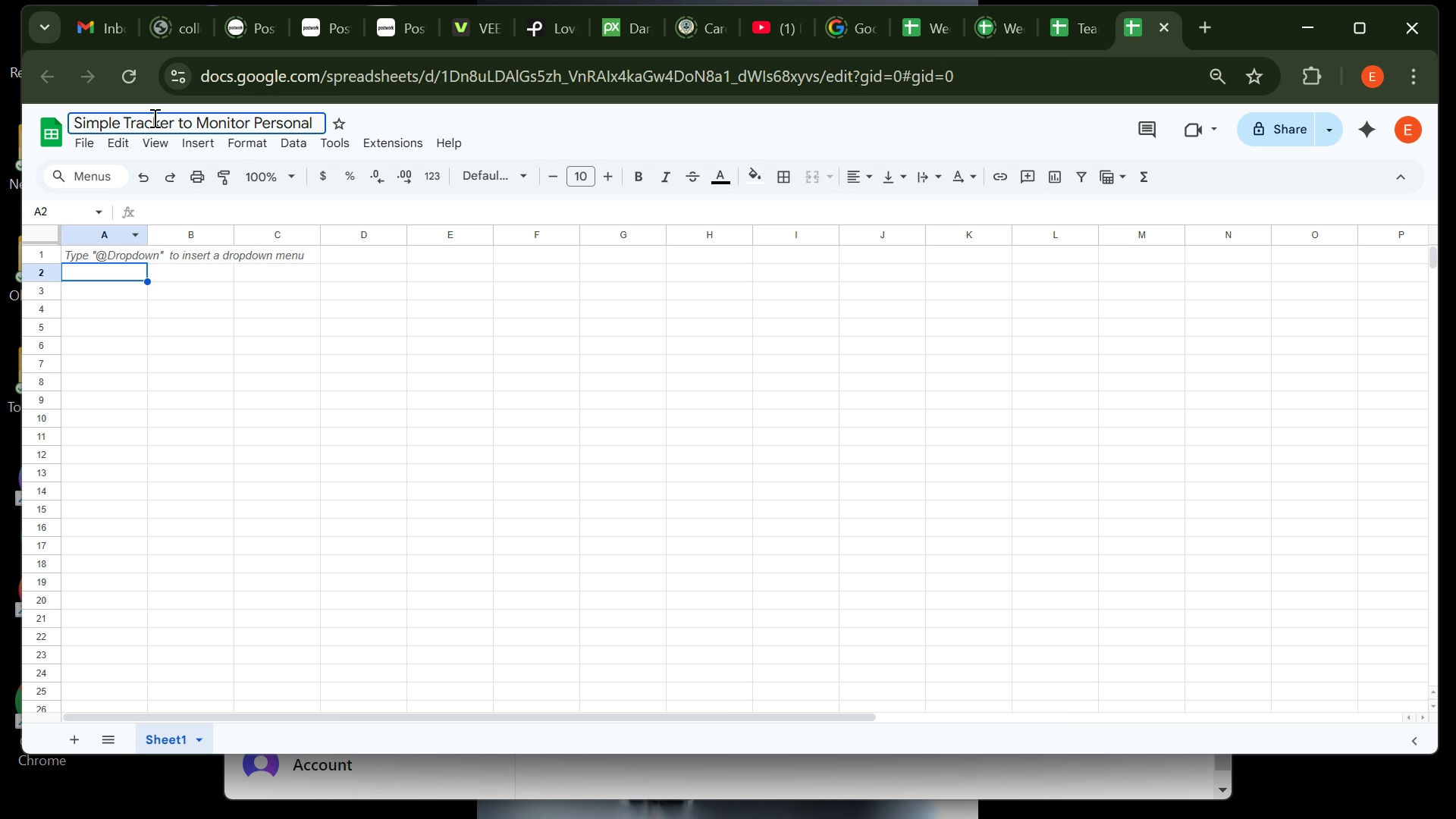 
type((Districy)
key(Backspace)
type(t) Expenses)
 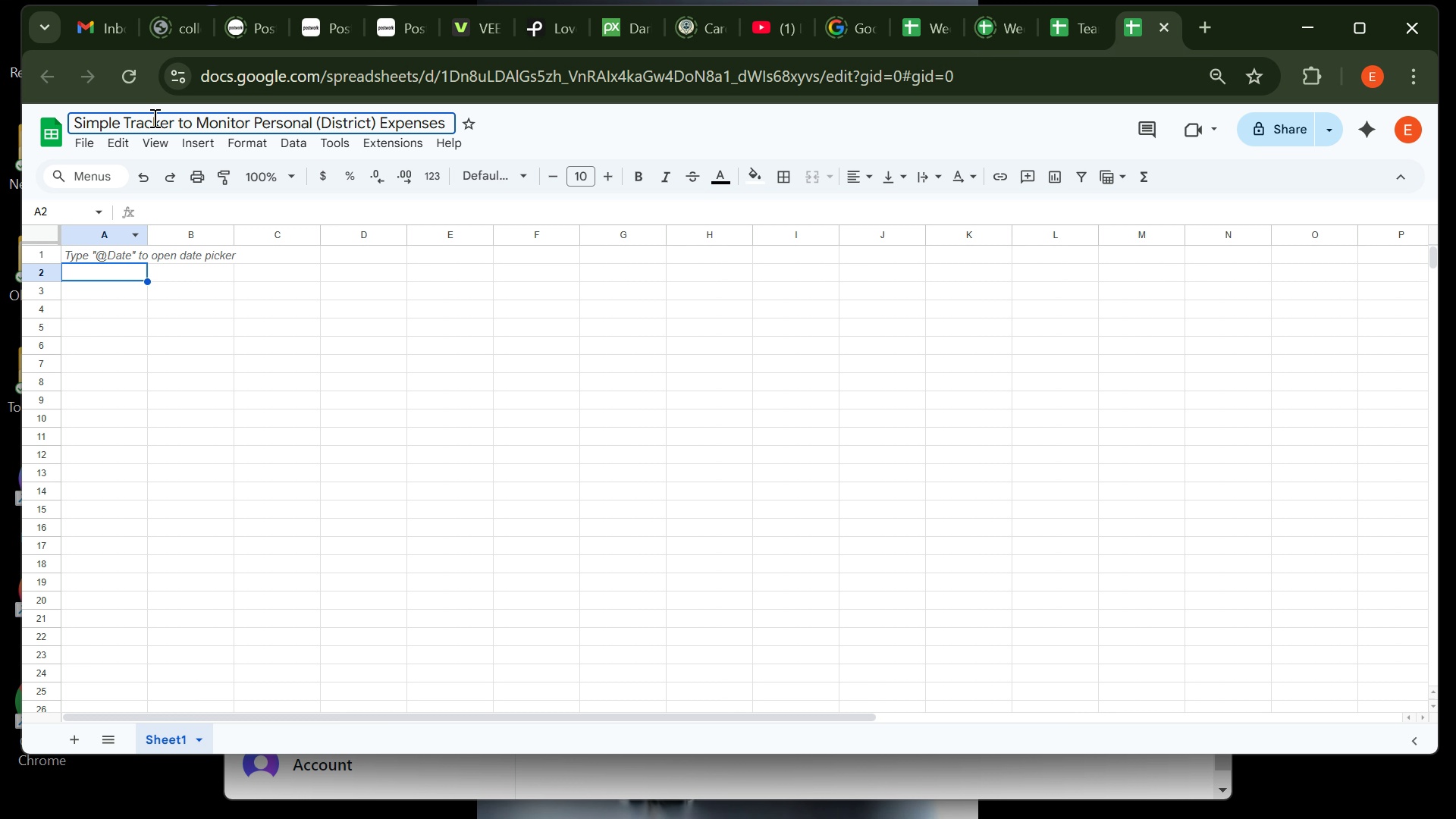 
left_click([77, 261])
 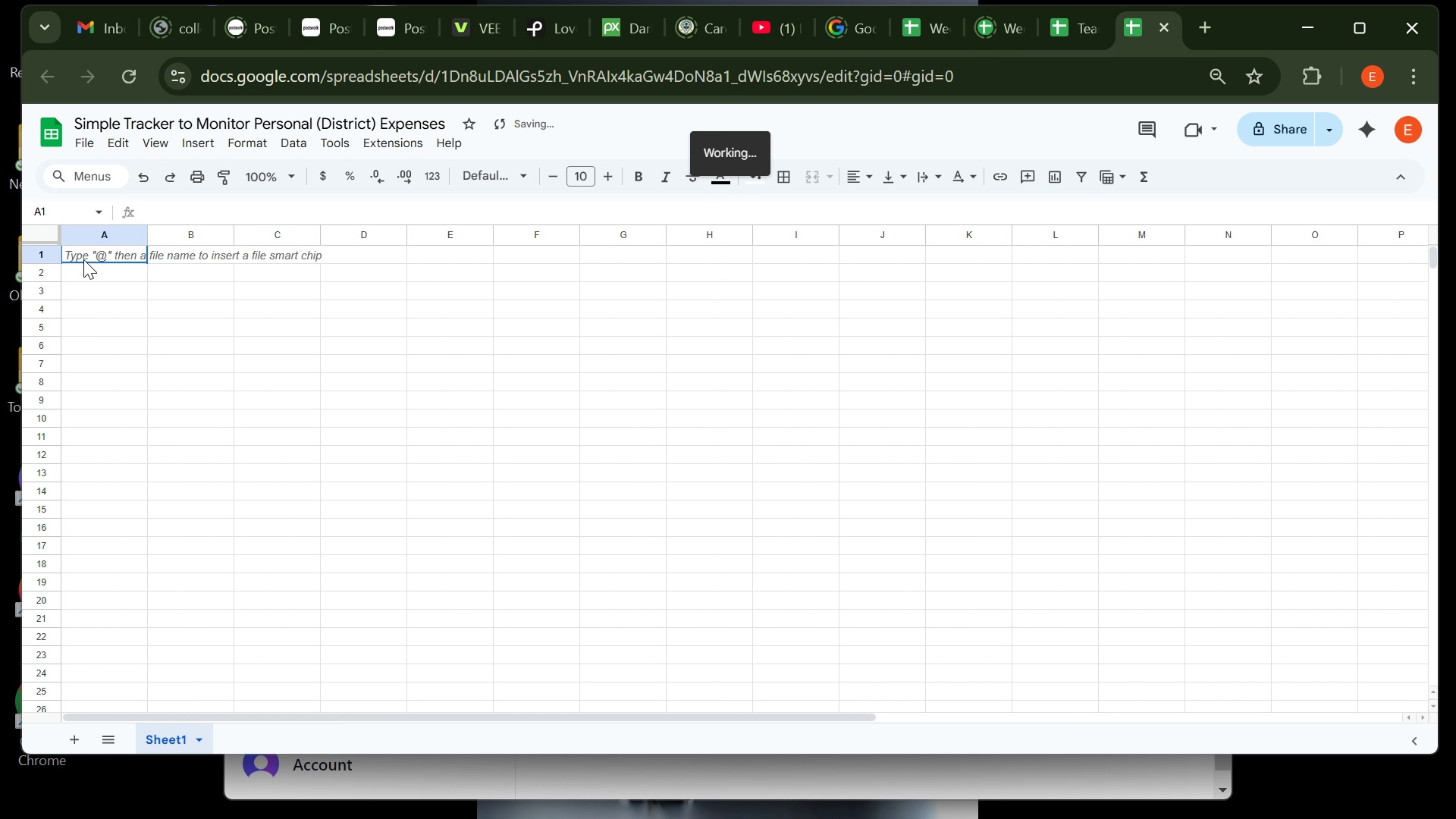 
left_click([83, 259])
 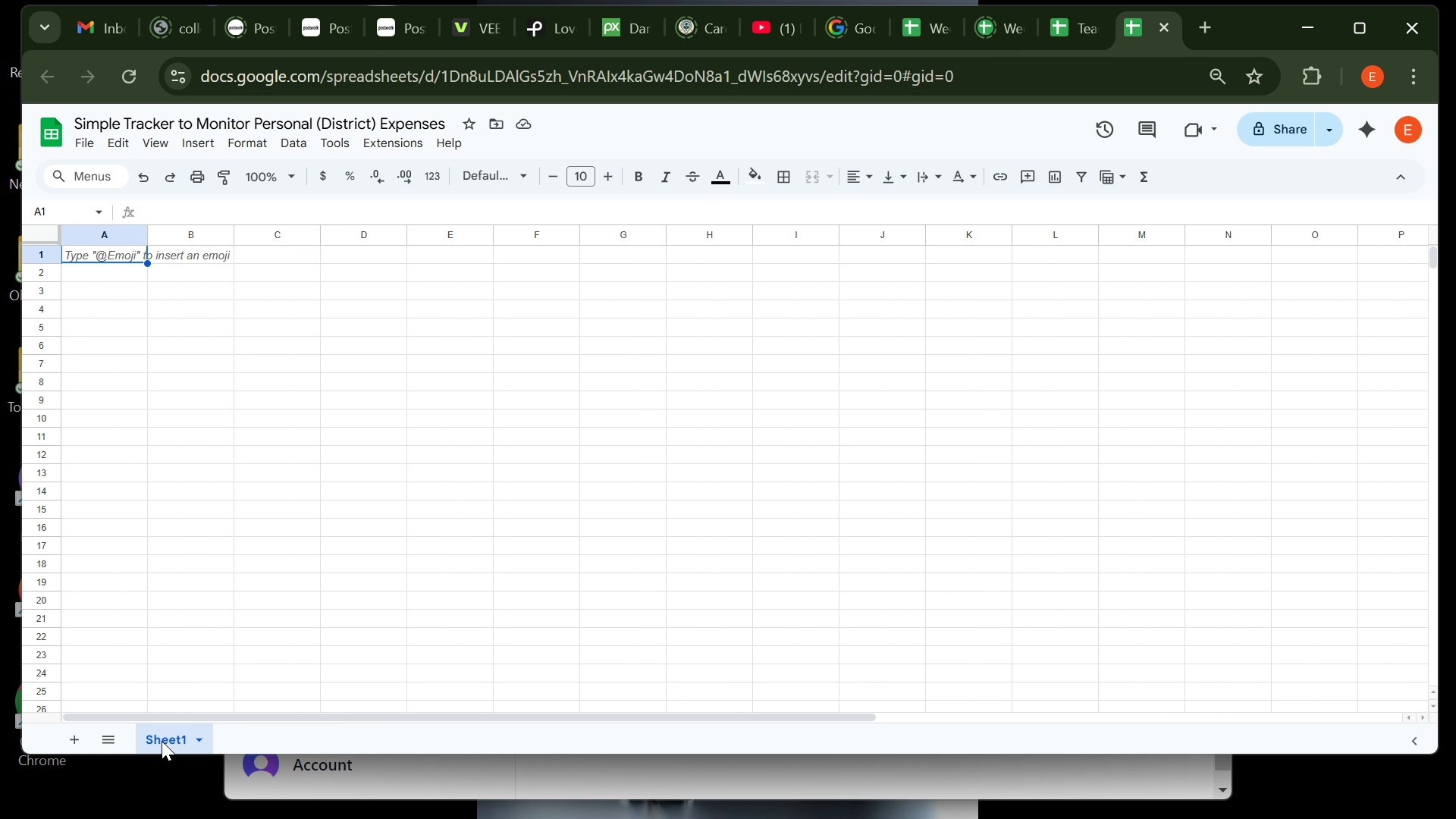 
left_click([80, 736])
 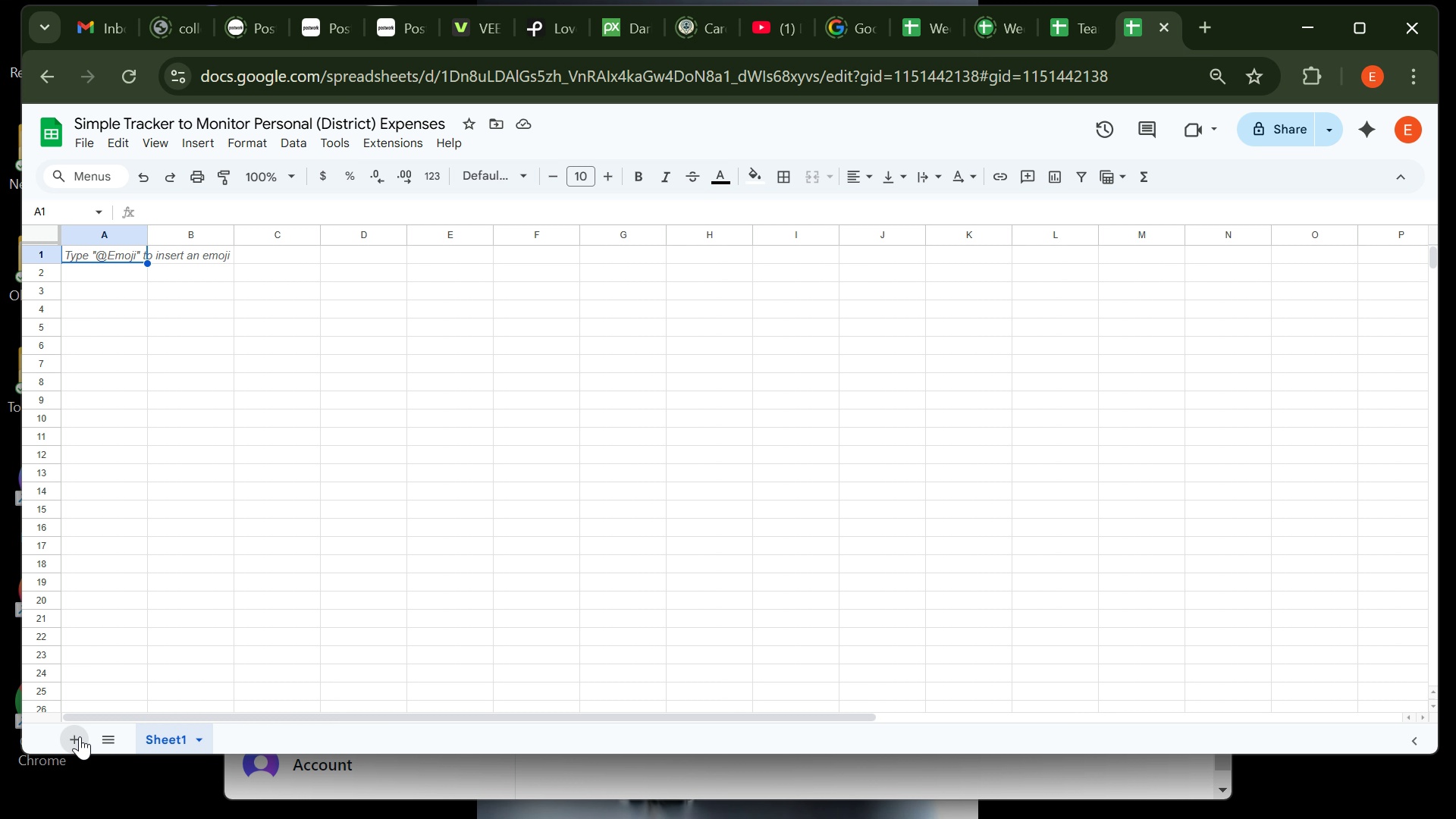 
left_click([80, 736])
 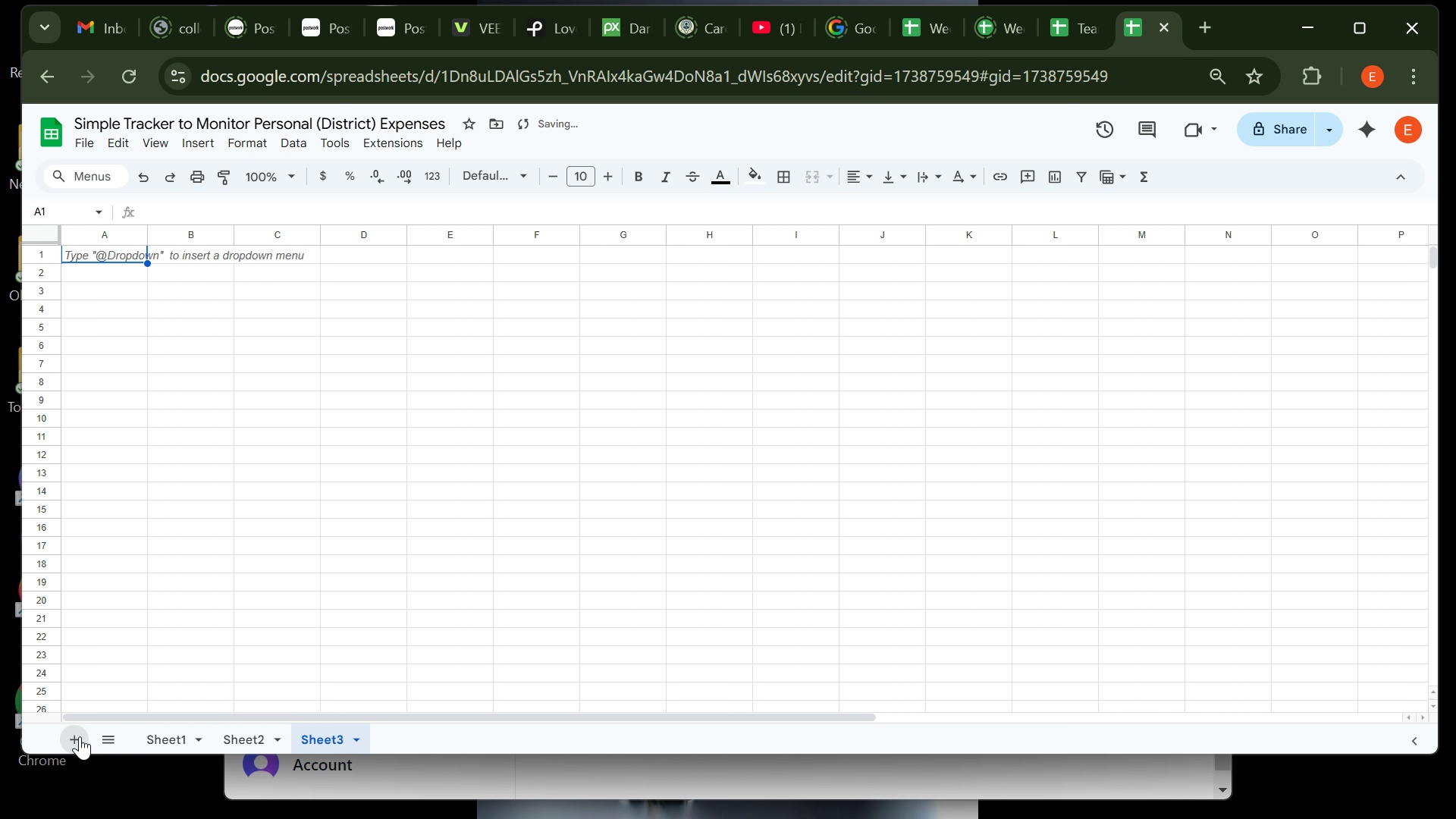 
left_click([80, 736])
 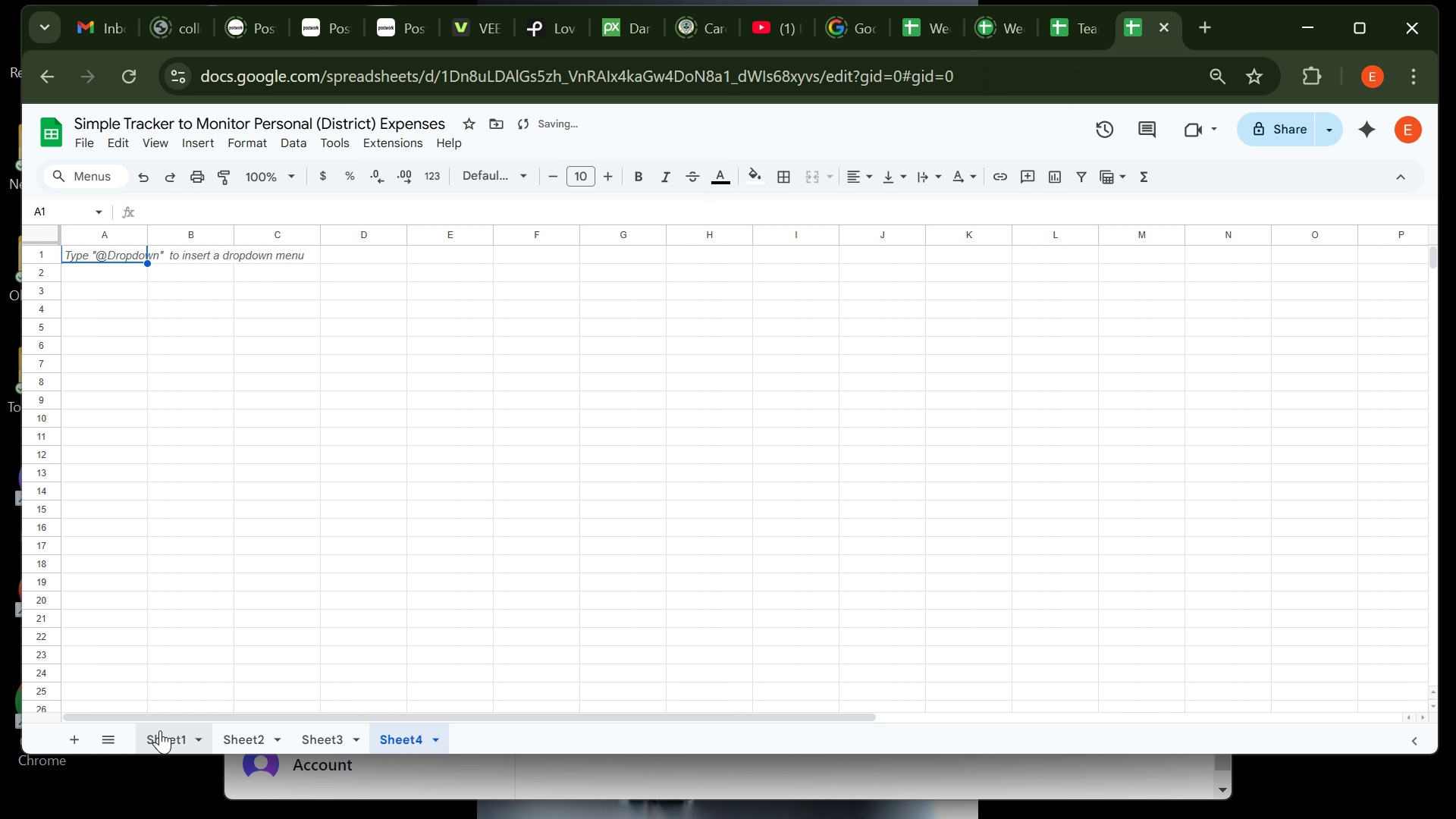 
left_click([160, 730])
 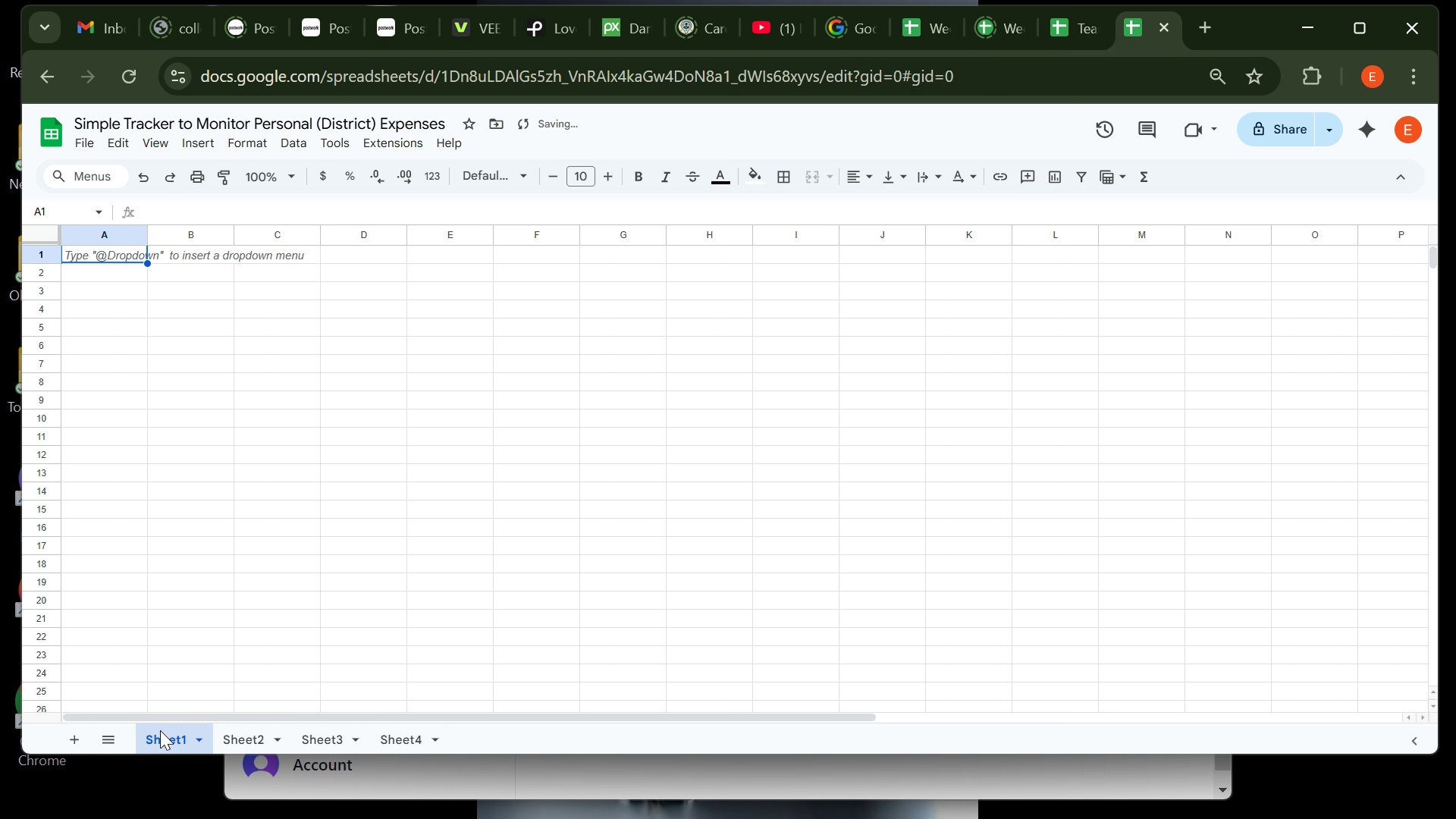 
right_click([160, 730])
 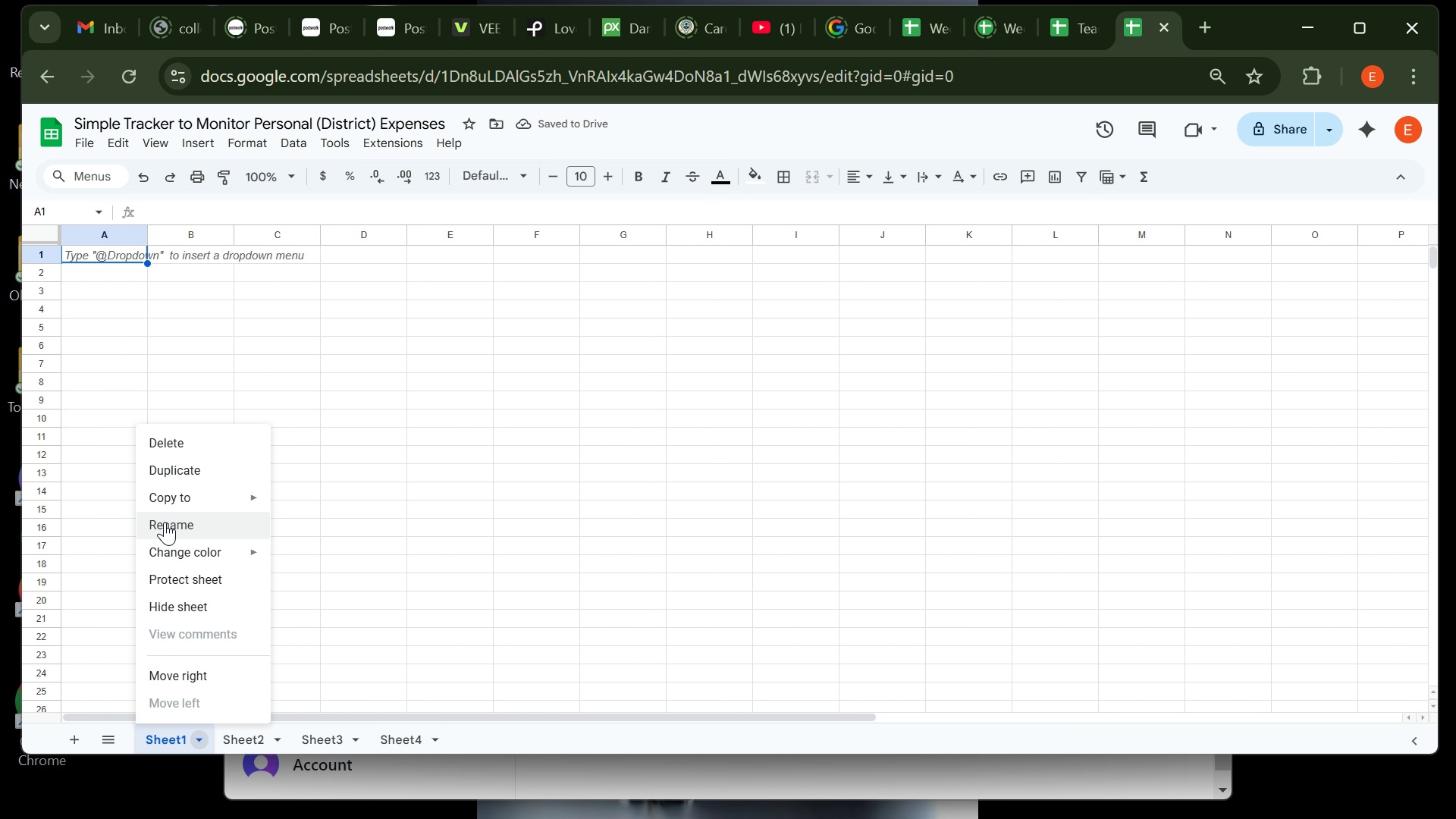 
left_click([165, 522])
 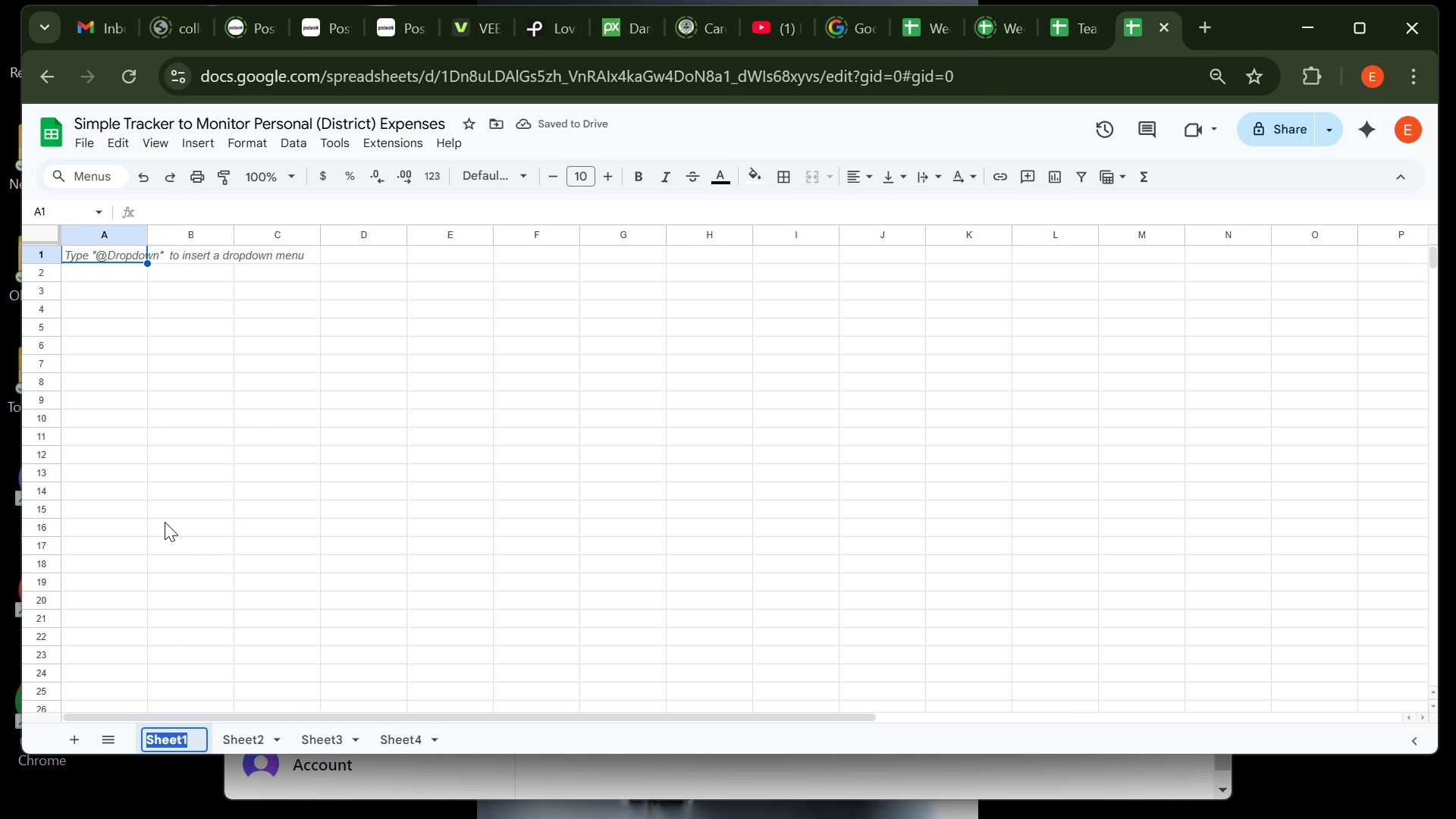 
type(Data Entry)
 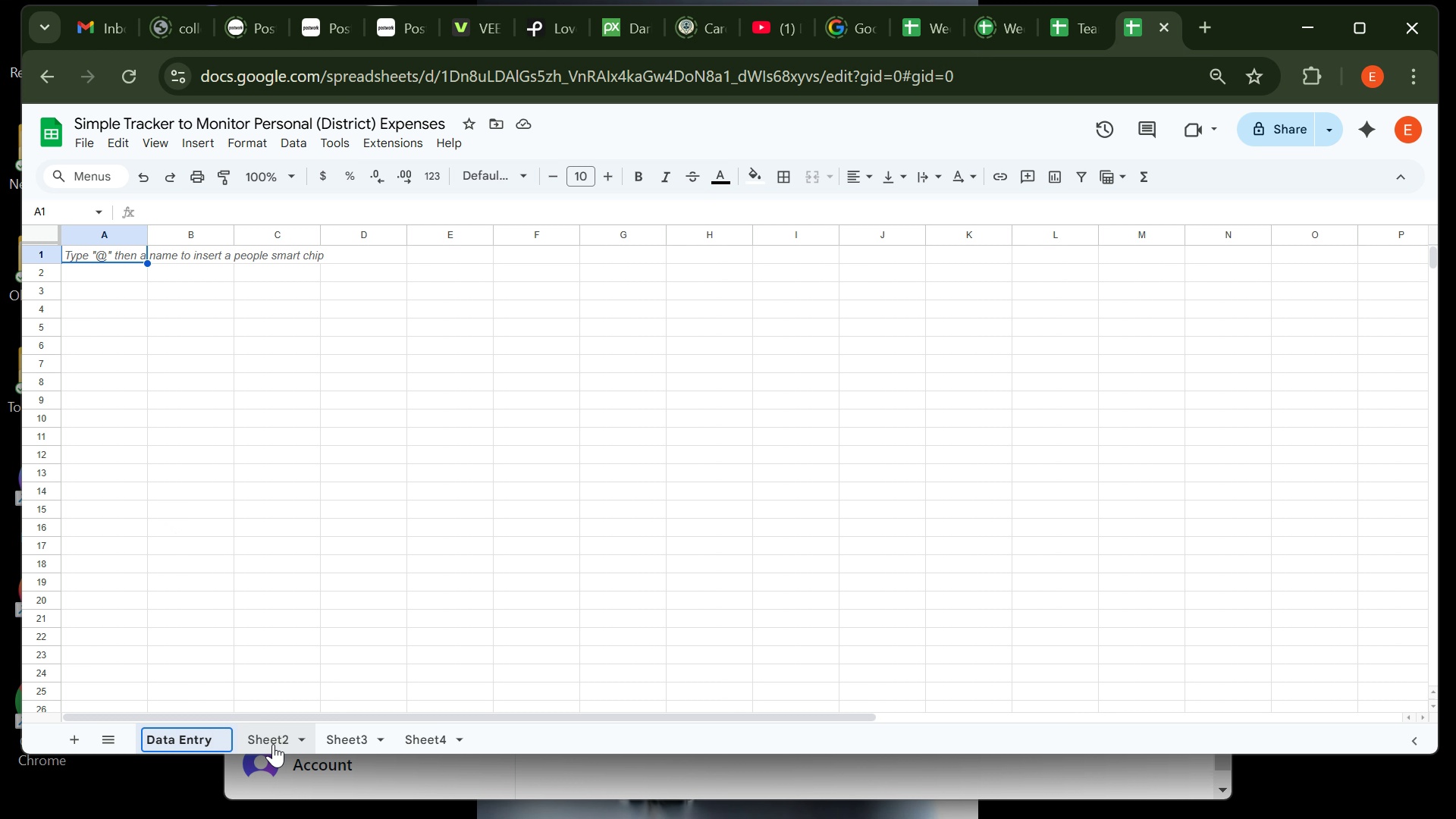 
left_click([273, 742])
 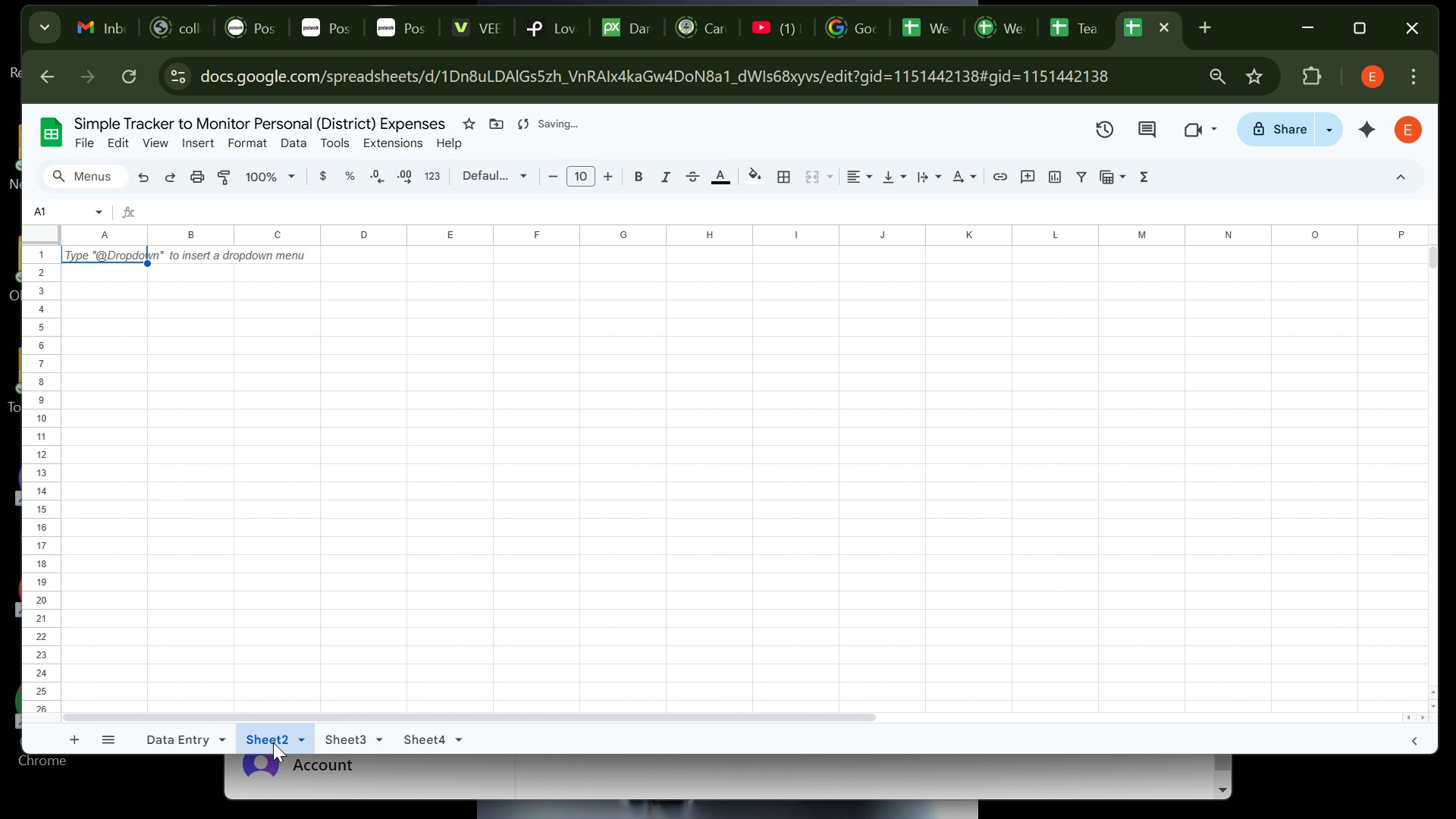 
right_click([273, 742])
 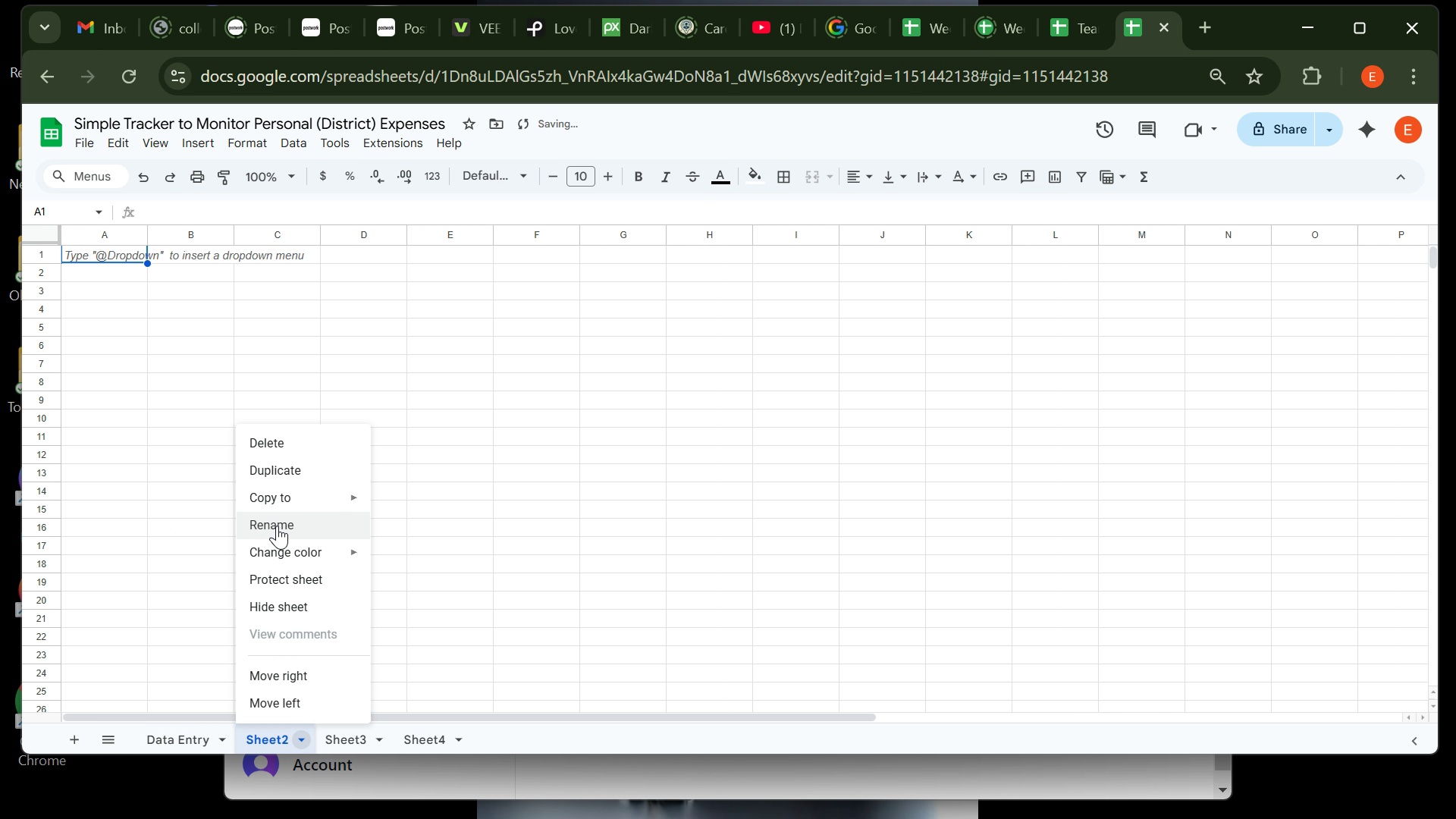 
left_click([277, 526])
 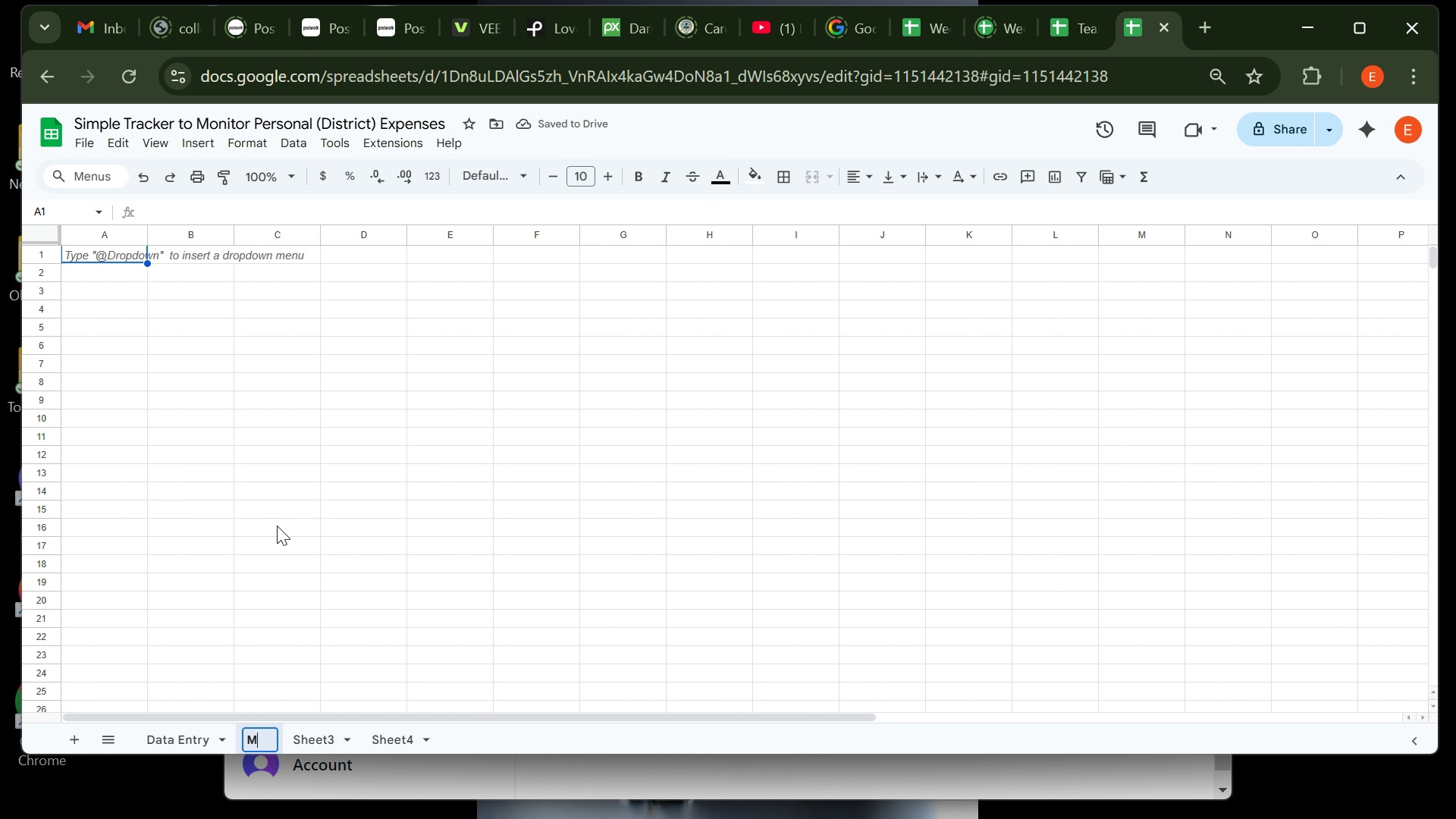 
type(Monthly Spending)
 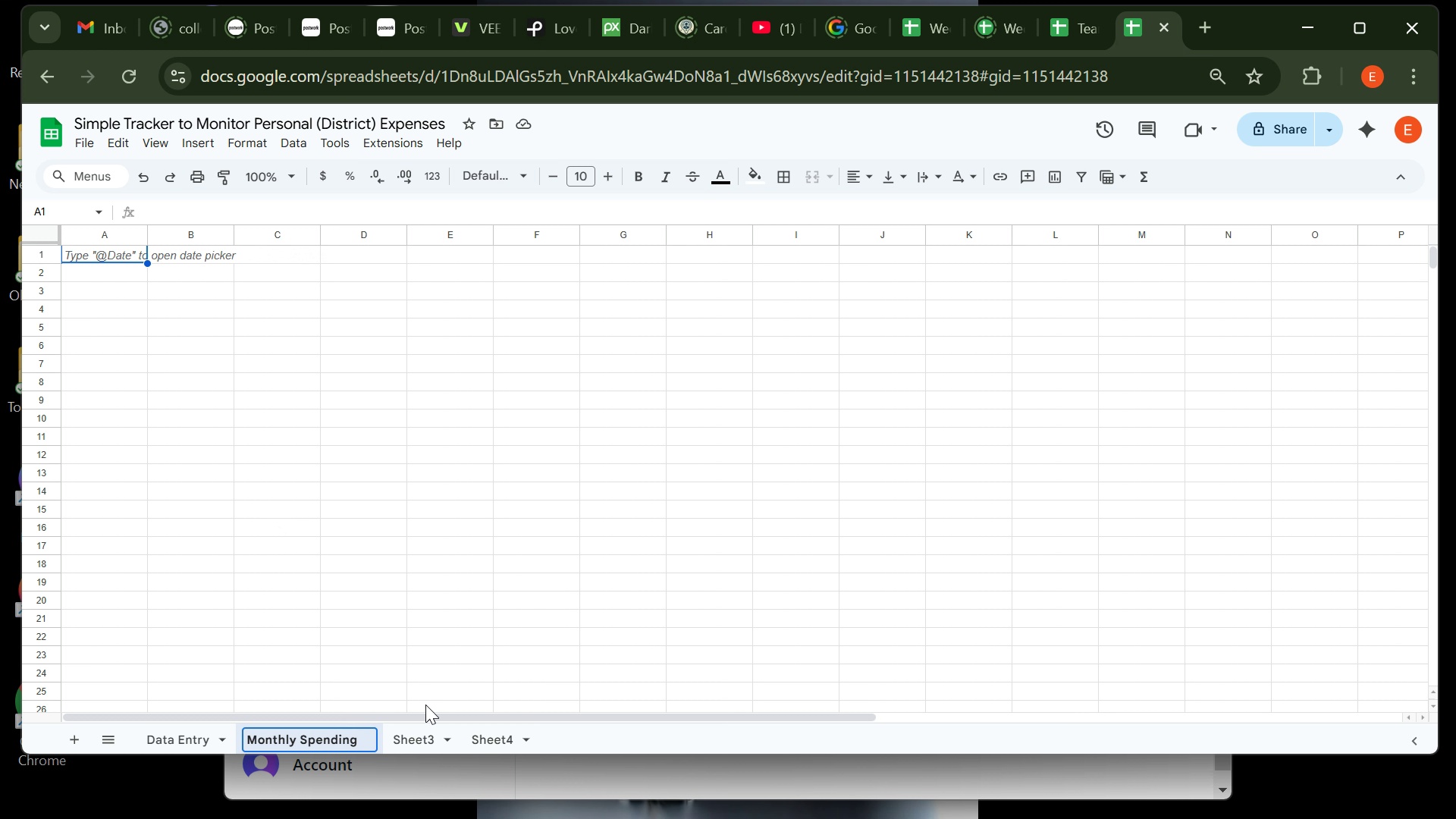 
left_click([417, 739])
 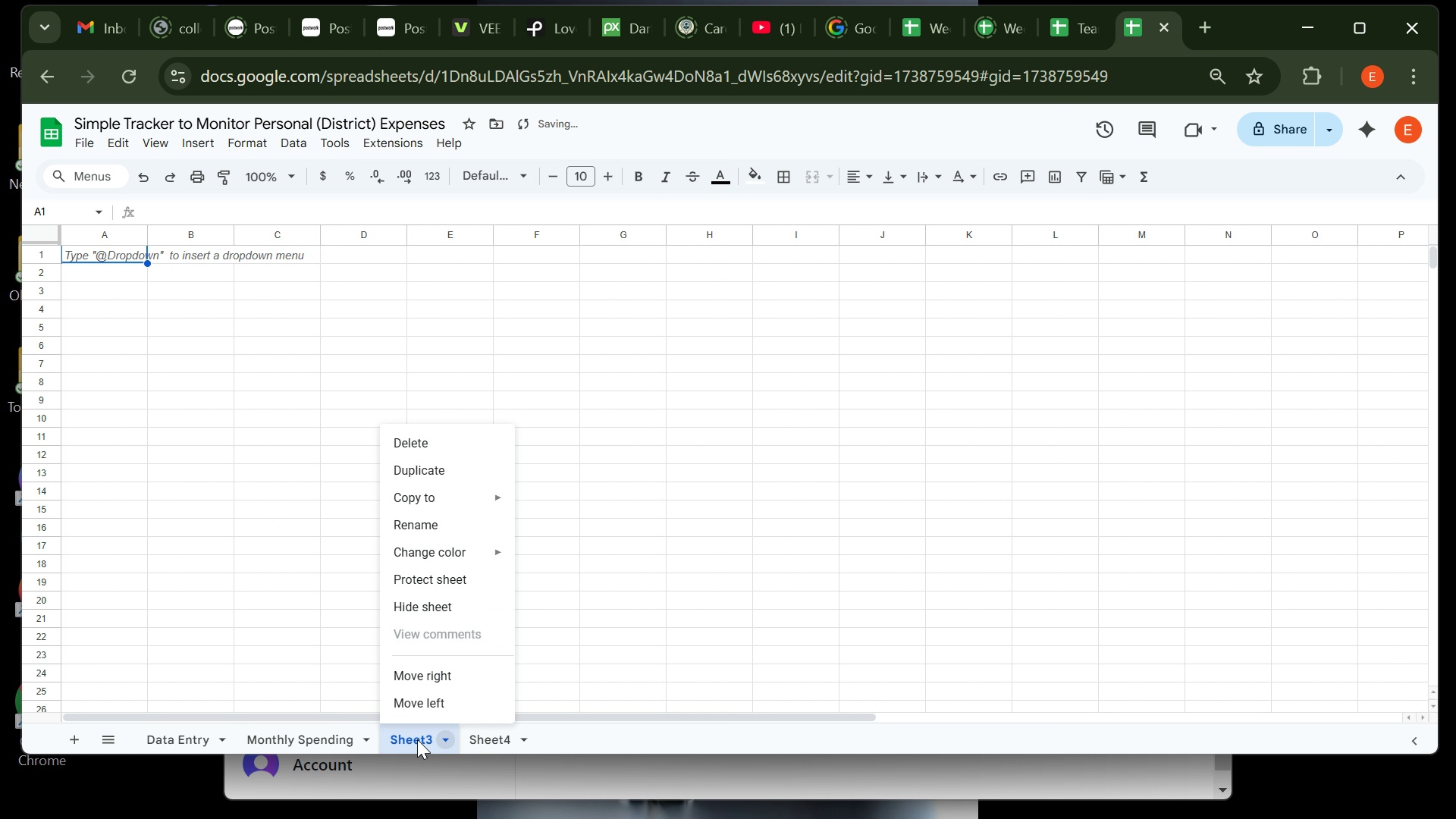 
right_click([417, 739])
 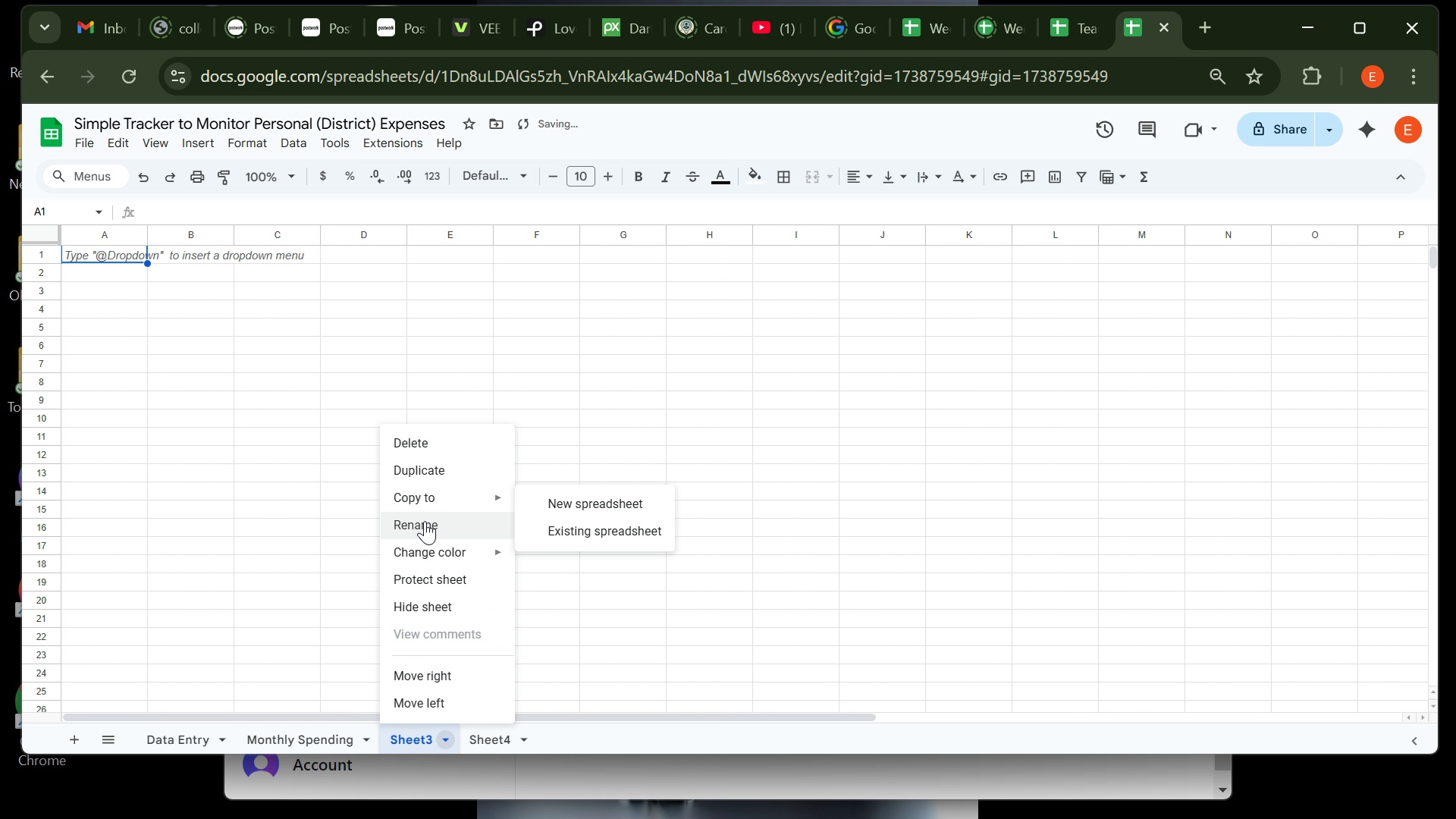 
left_click([425, 521])
 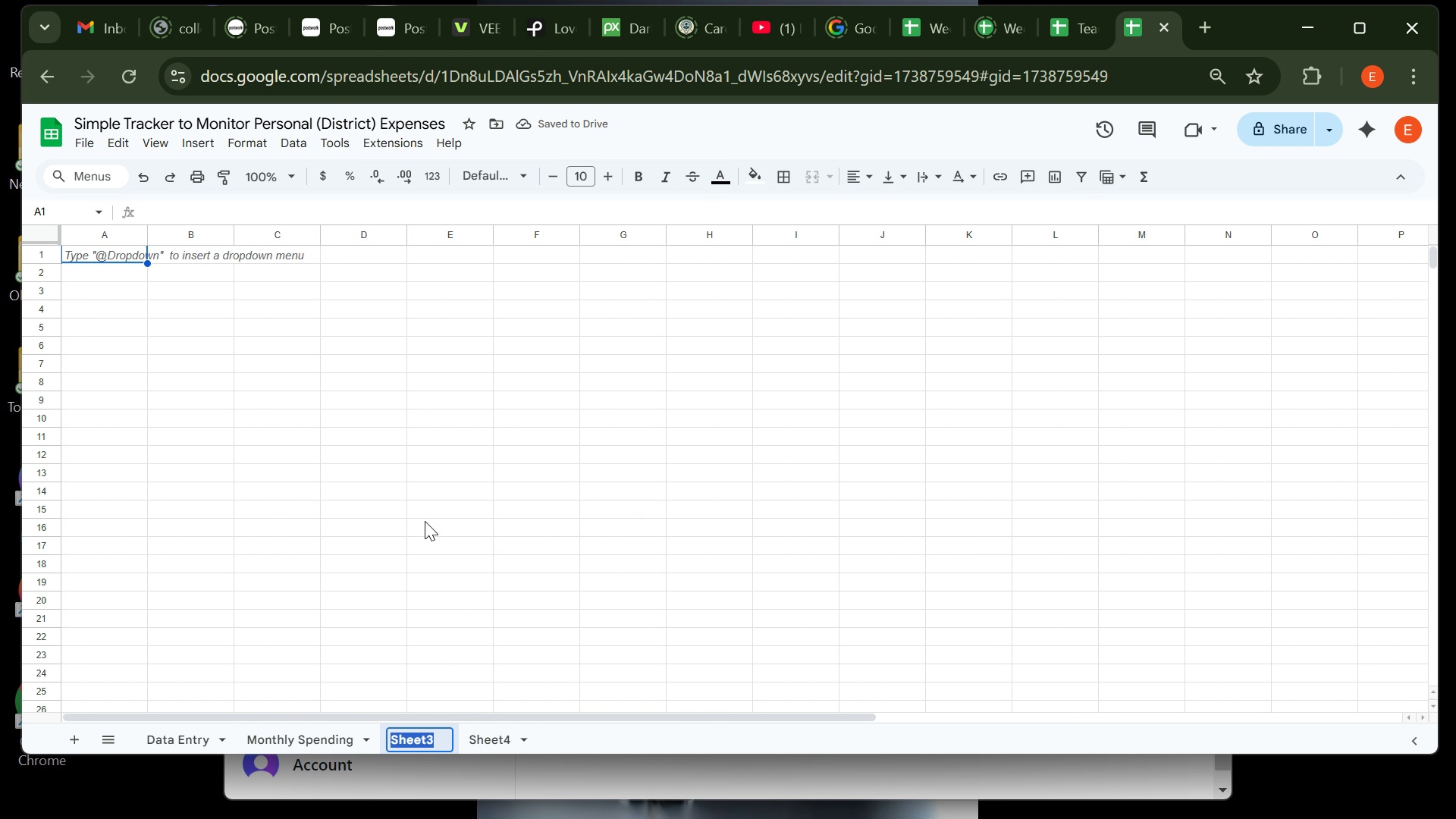 
type(Dashboard)
 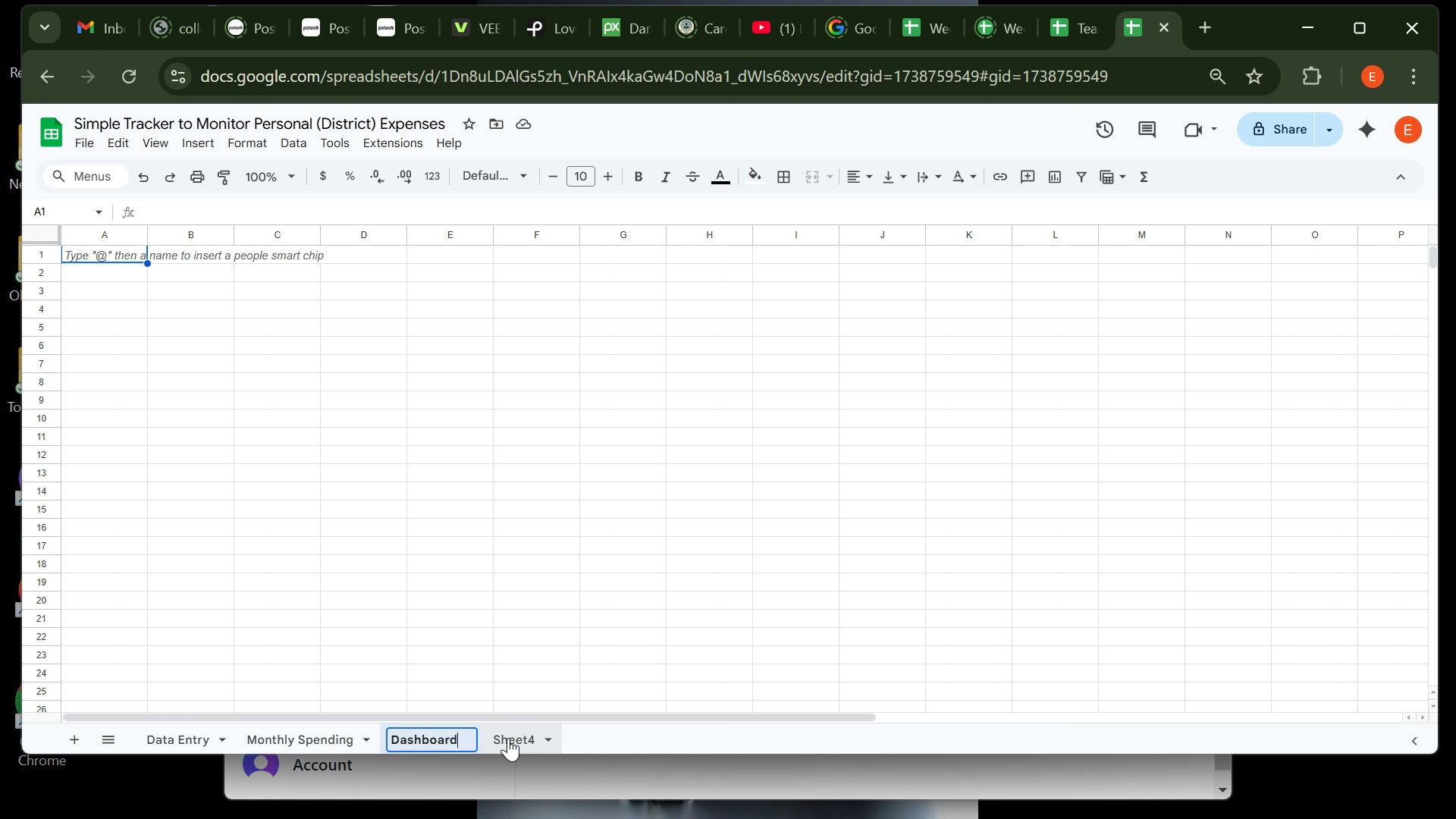 
left_click([508, 738])
 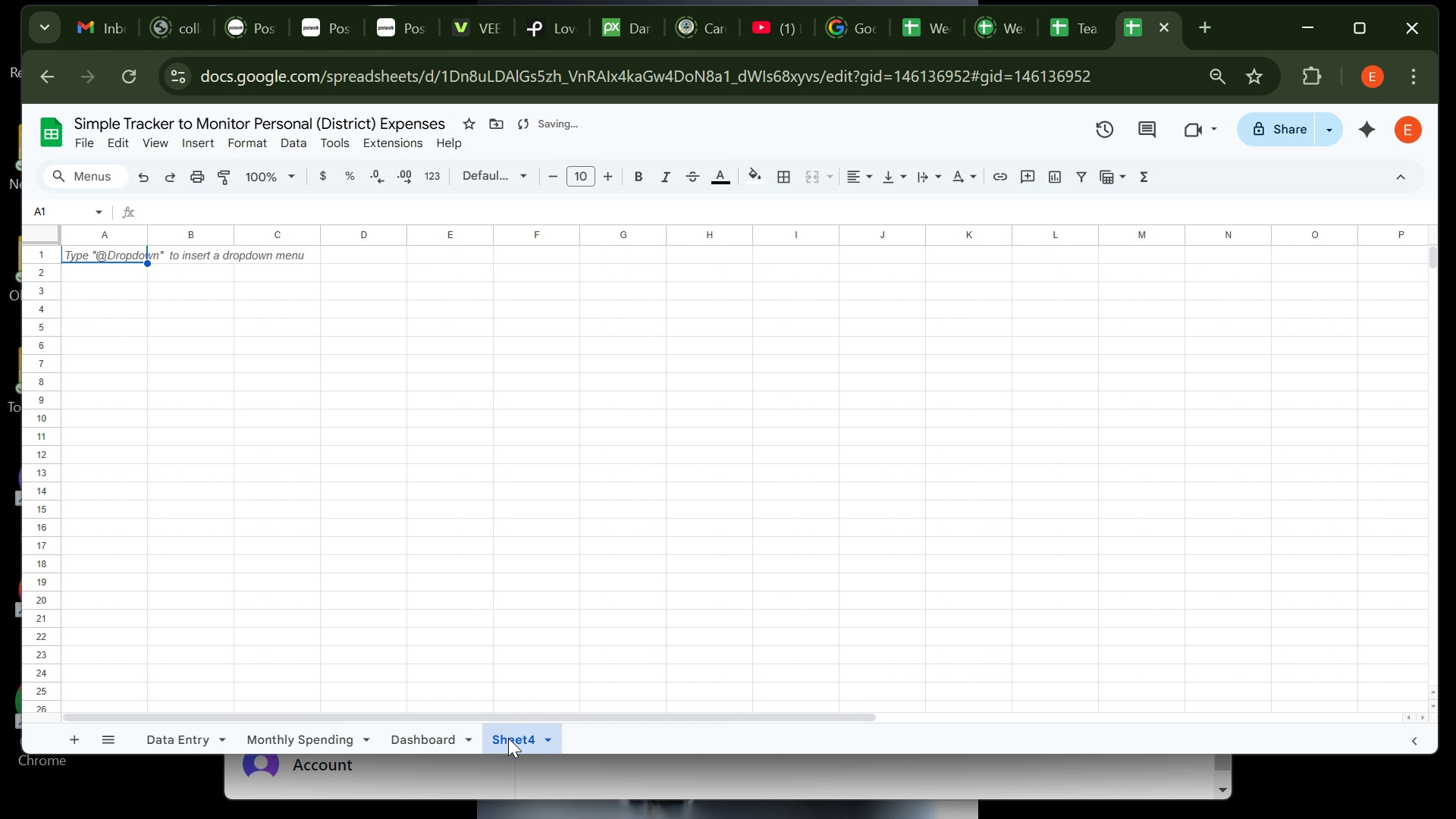 
right_click([508, 738])
 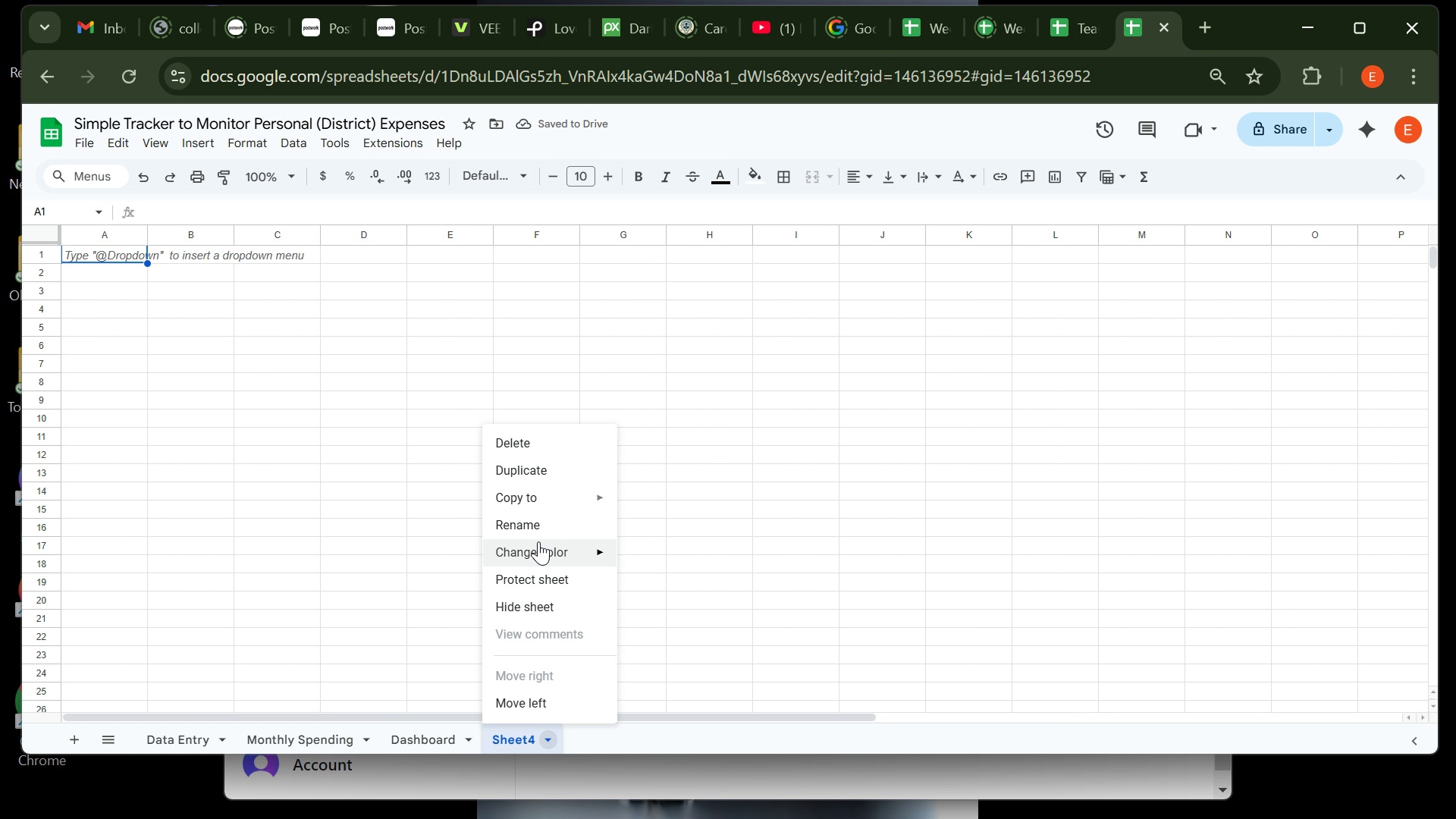 
left_click([541, 532])
 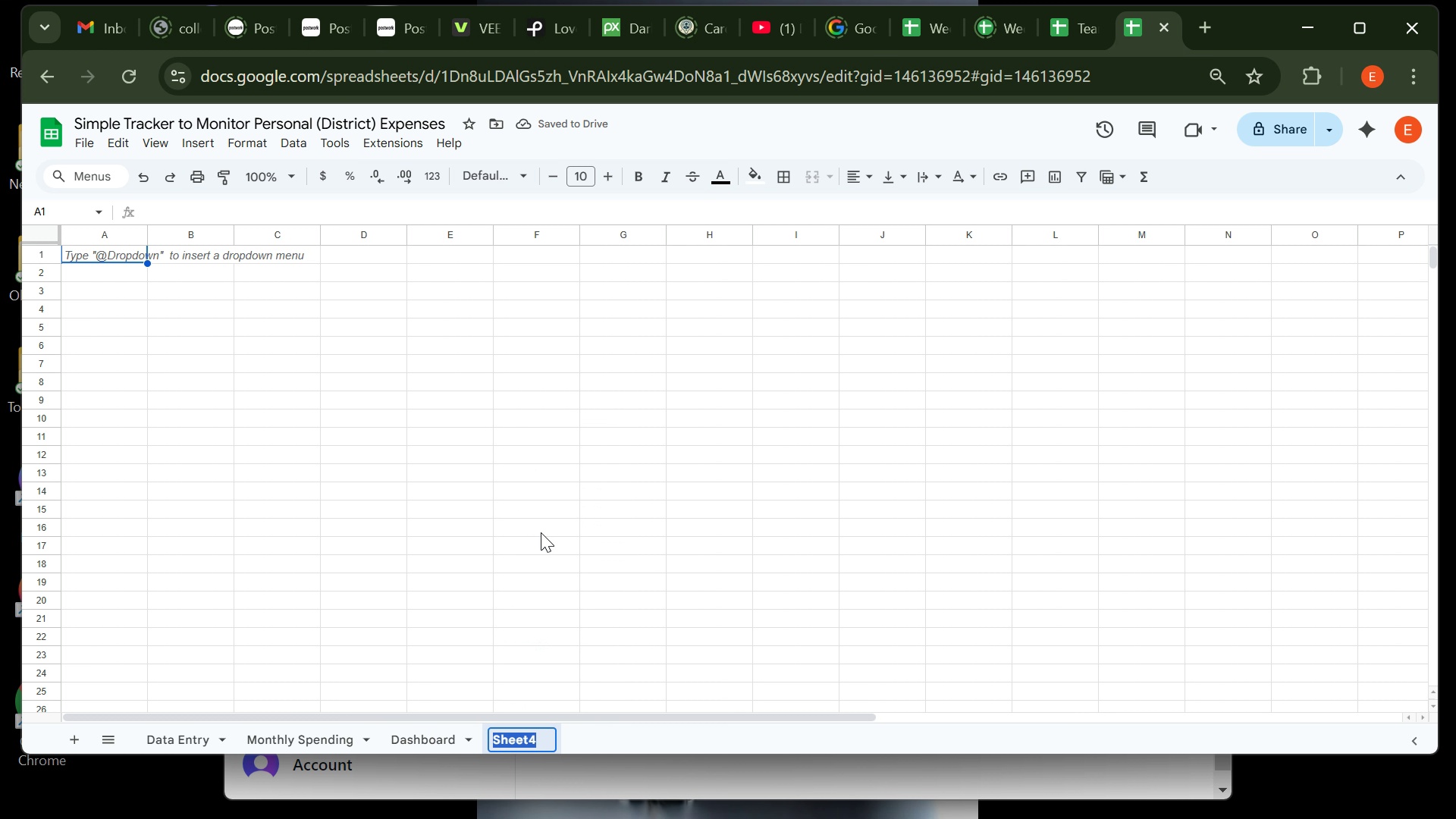 
type(Assumptions)
 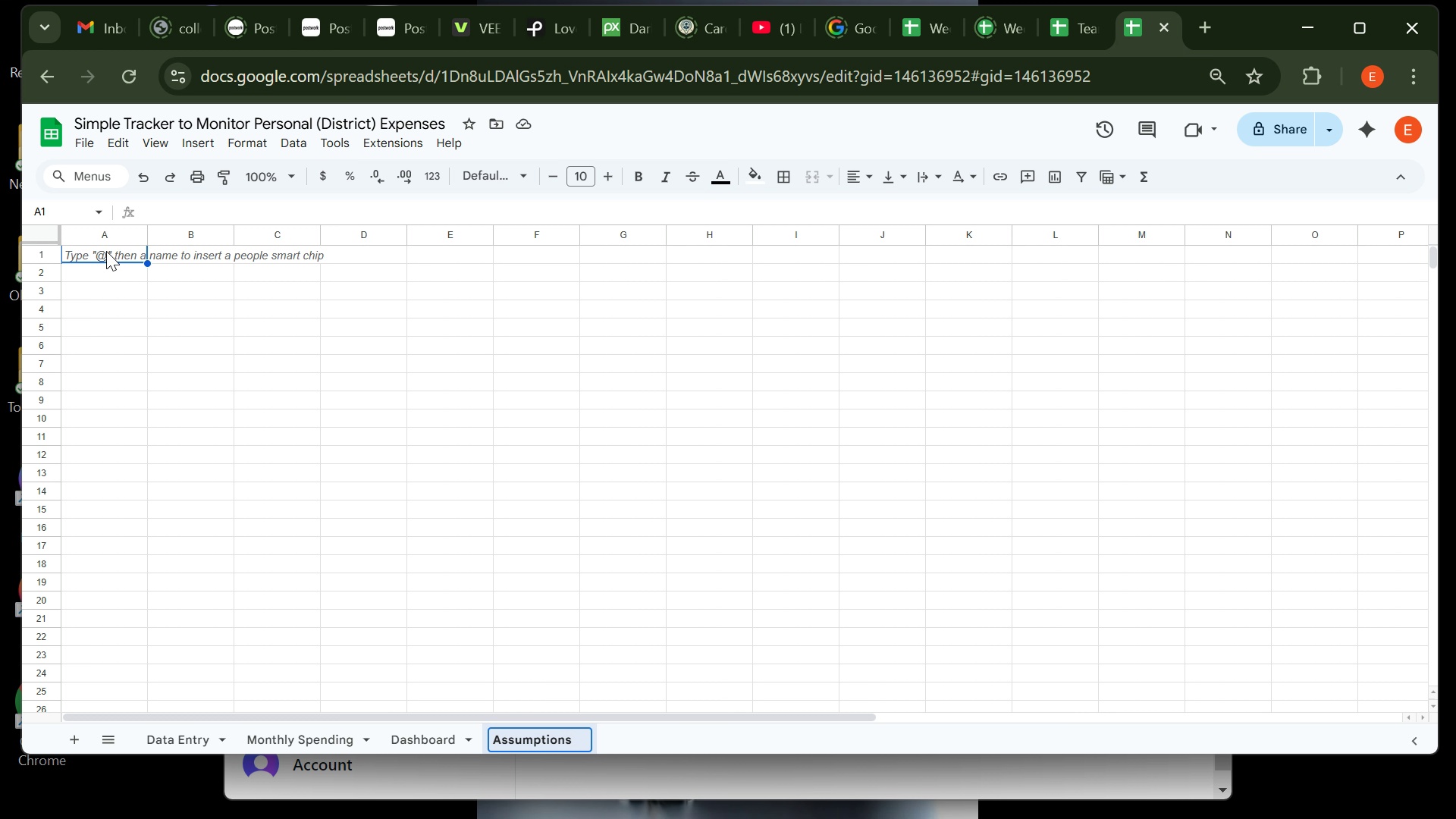 
left_click([106, 251])
 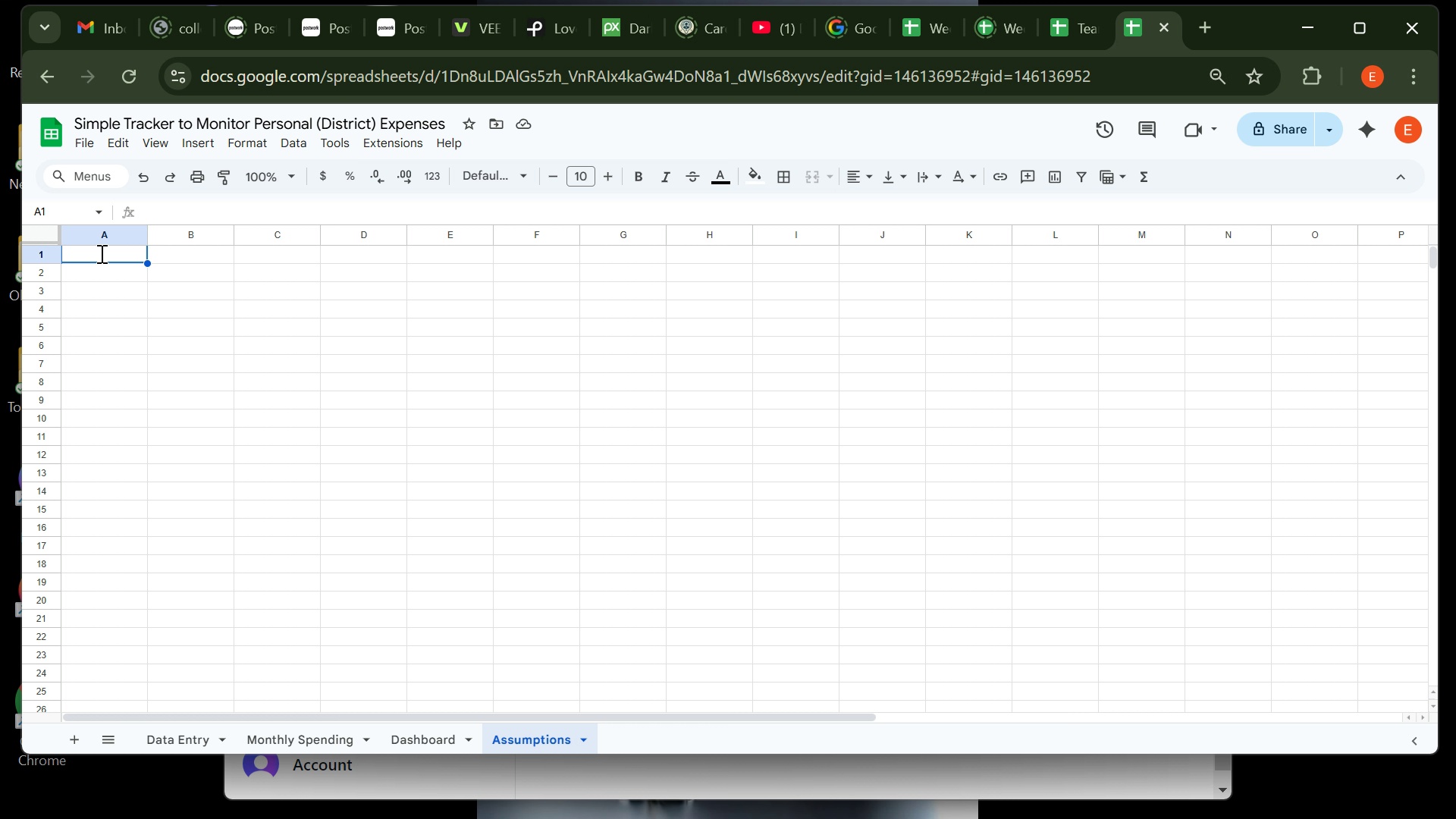 
wait(16.81)
 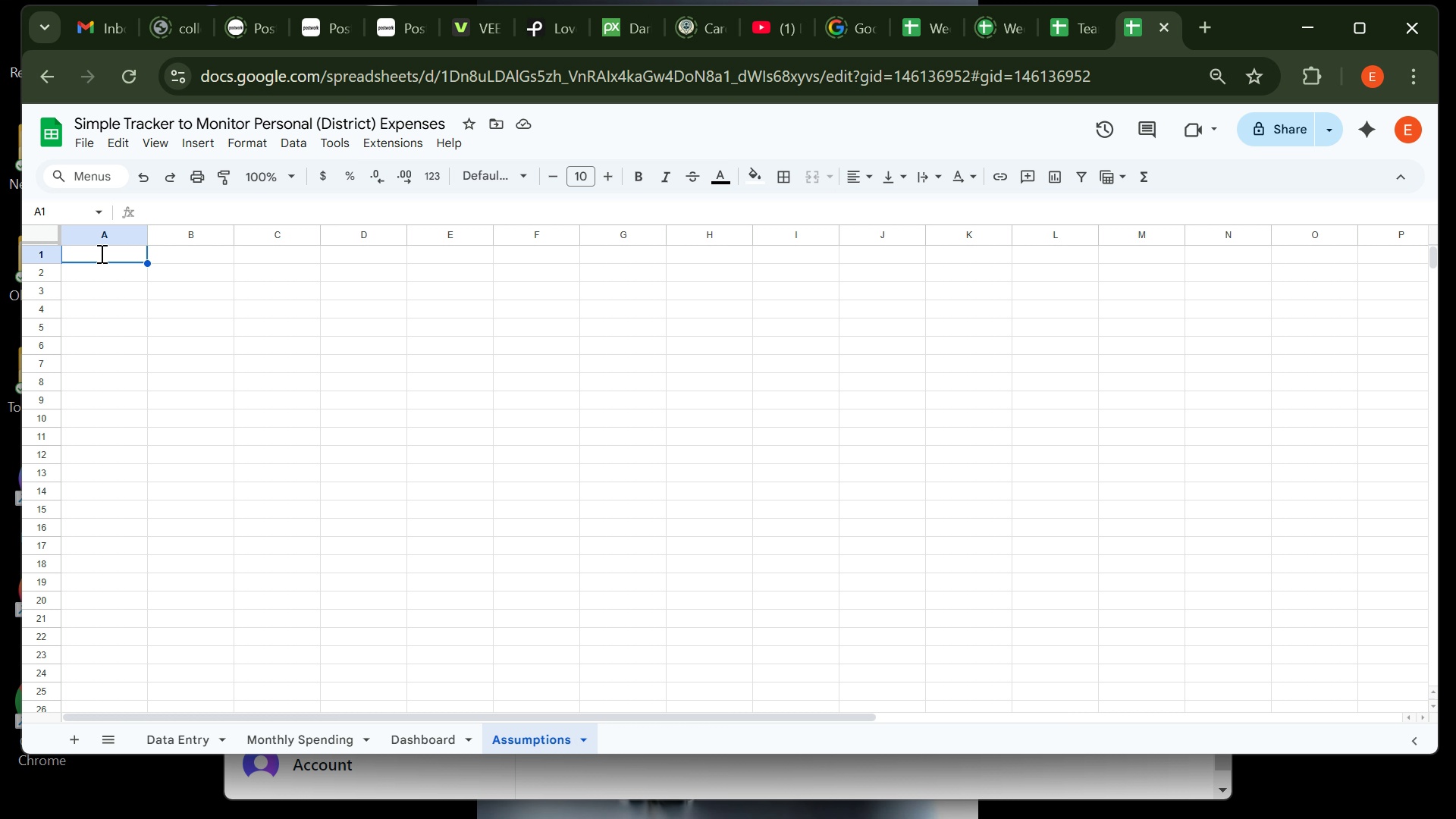 
type(DATE Entered)
key(Tab)
 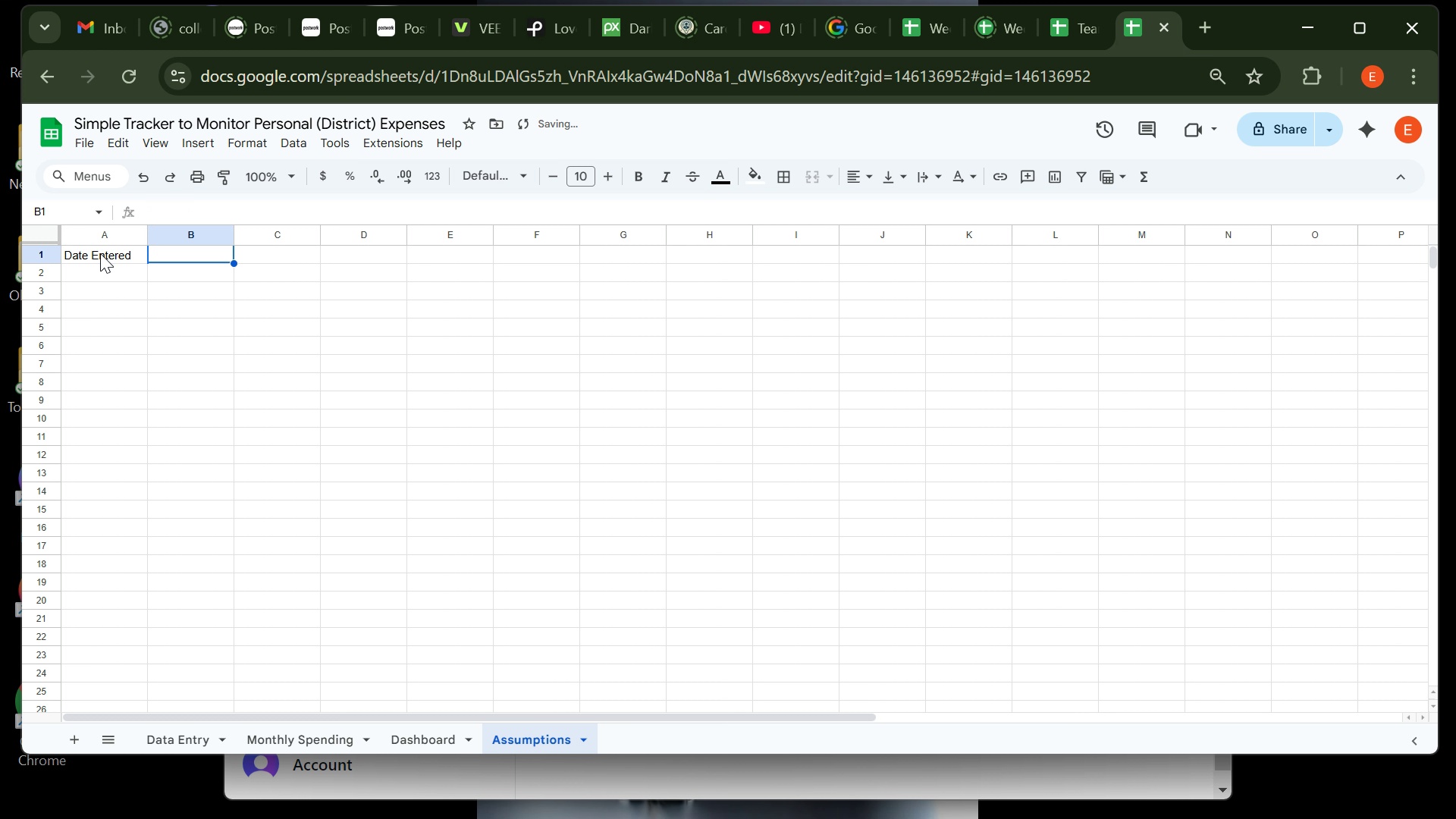 
hold_key(key=CapsLock, duration=1.42)
 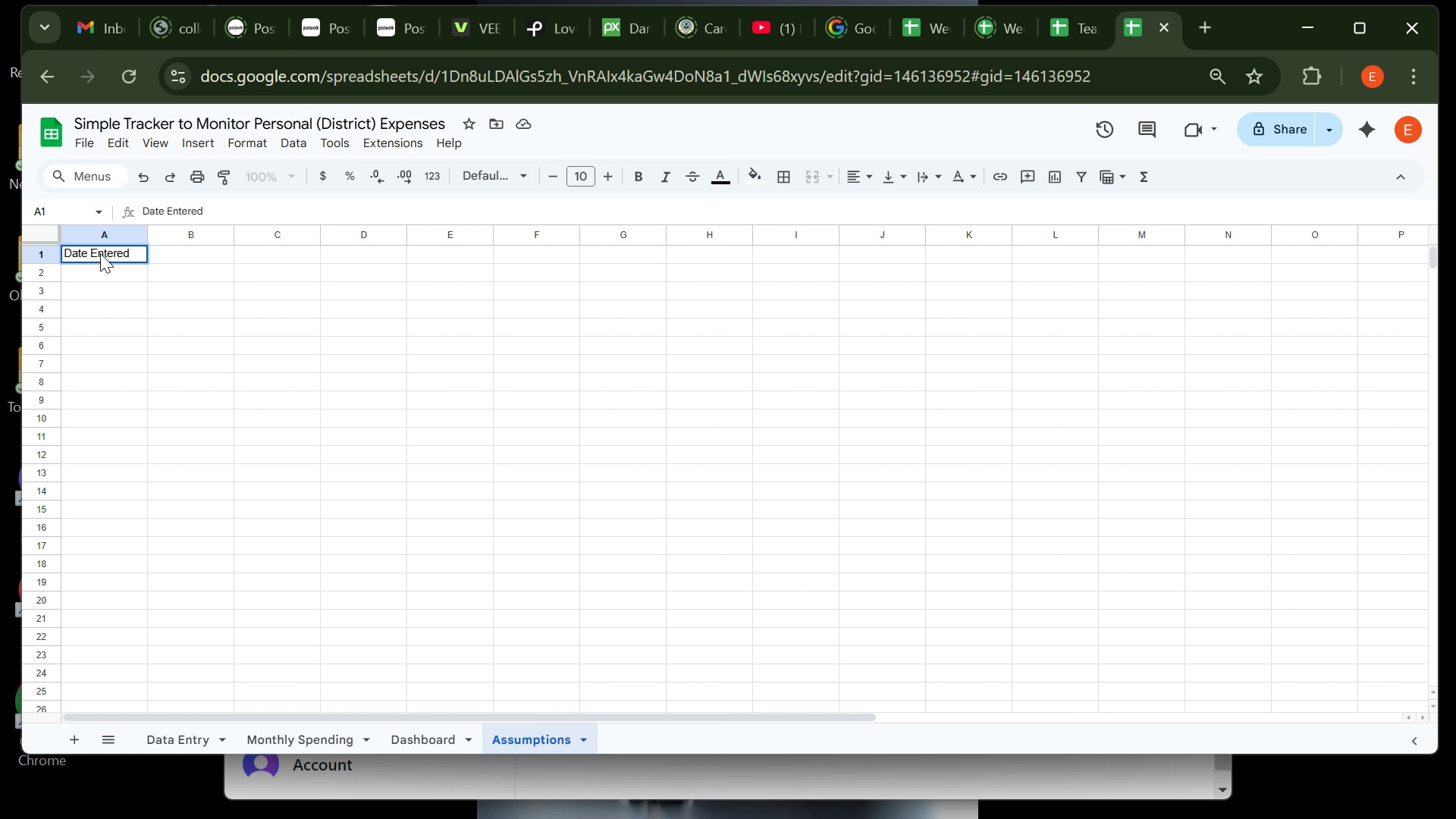 
wait(5.24)
 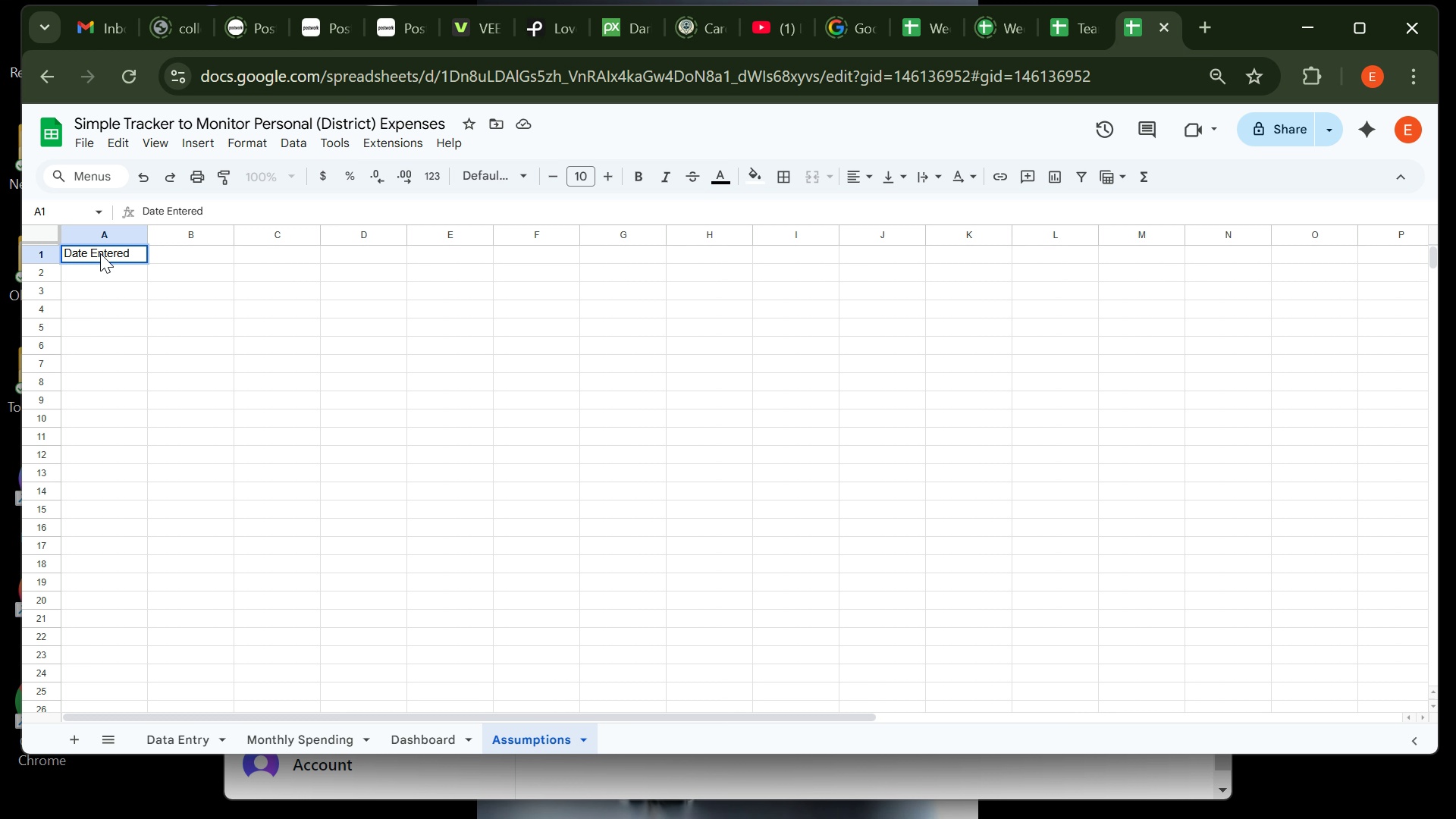 
type(Prof)
key(Backspace)
type(gramName)
 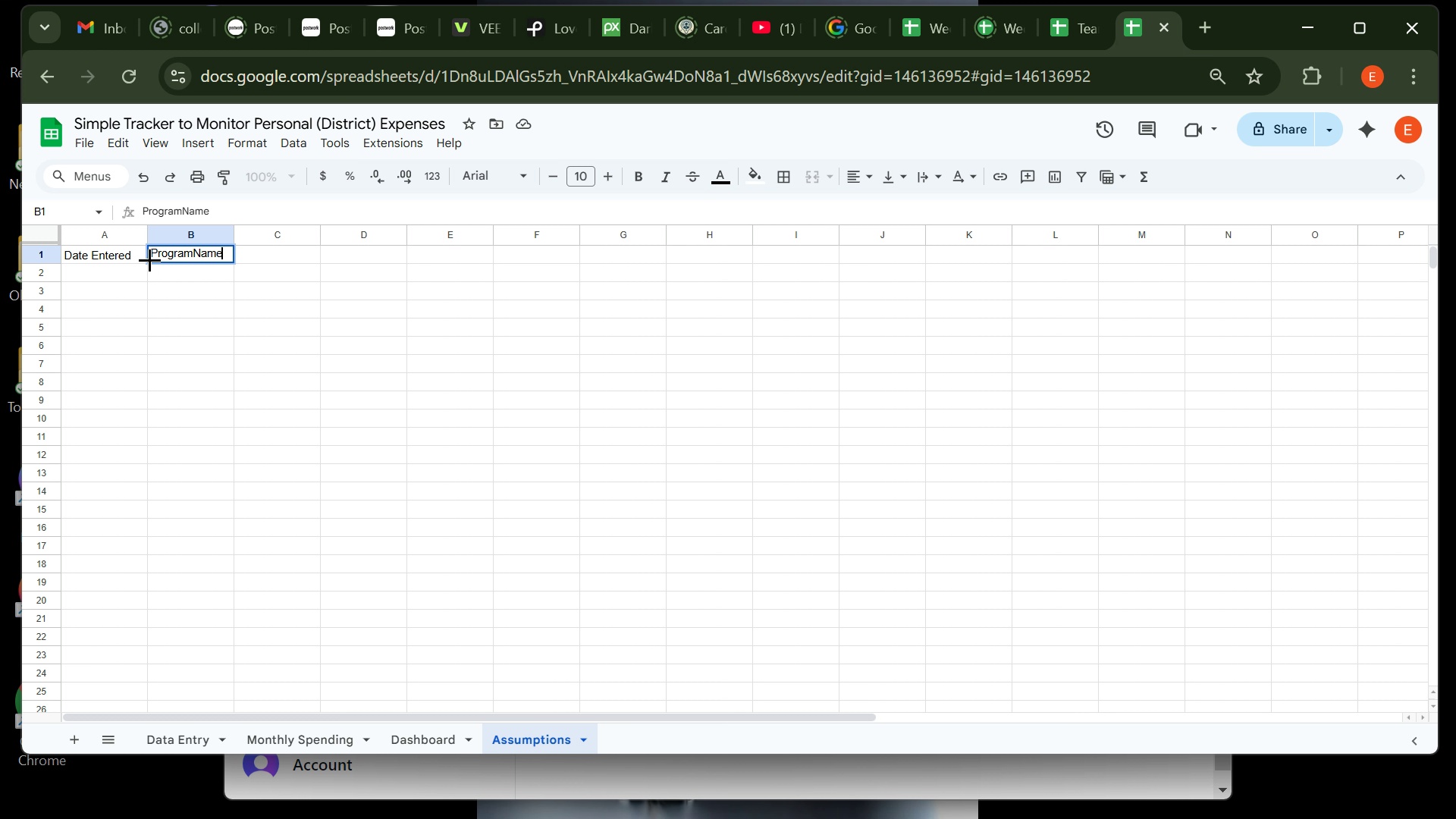 
key(ArrowLeft)
 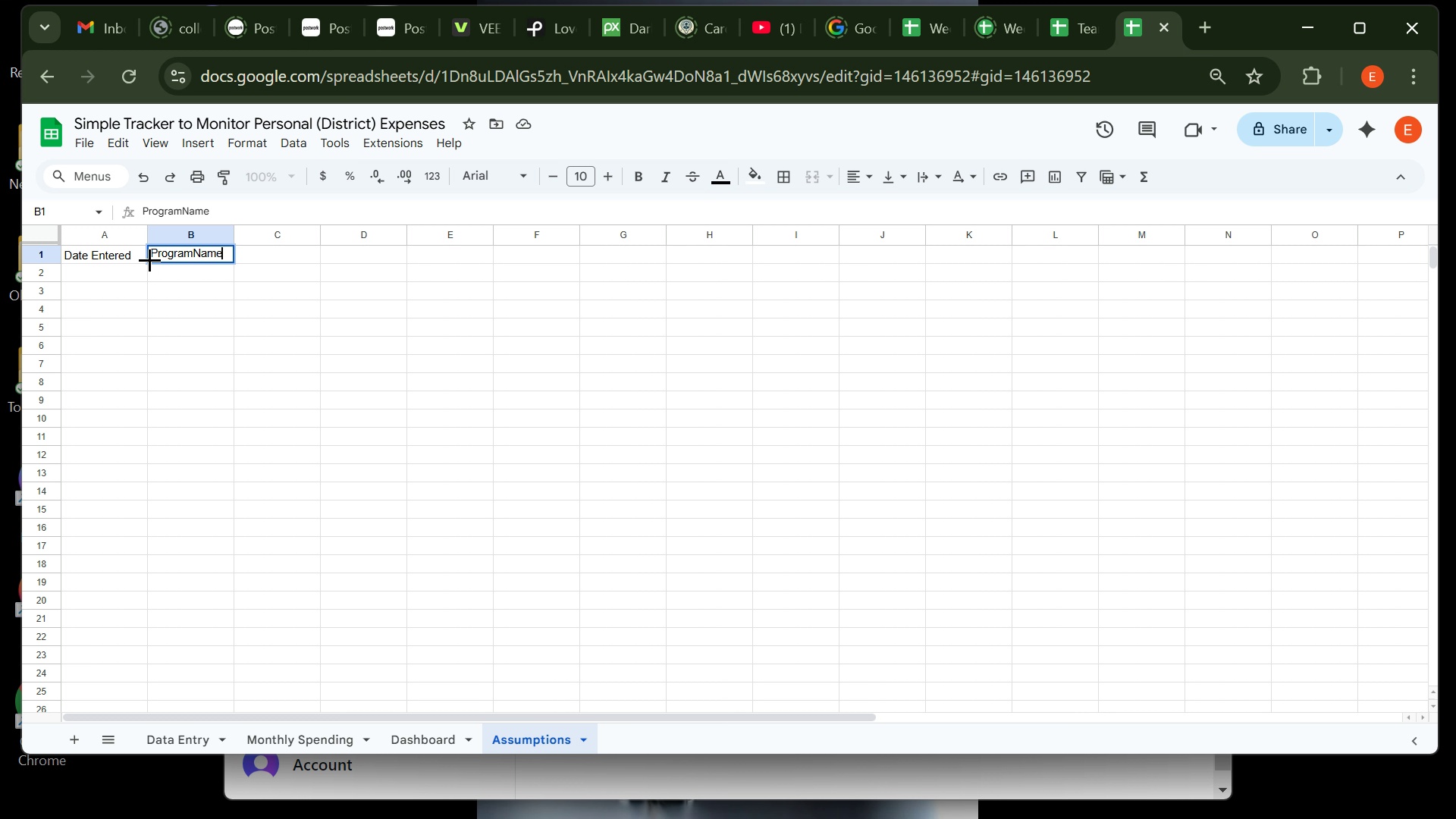 
key(ArrowLeft)
 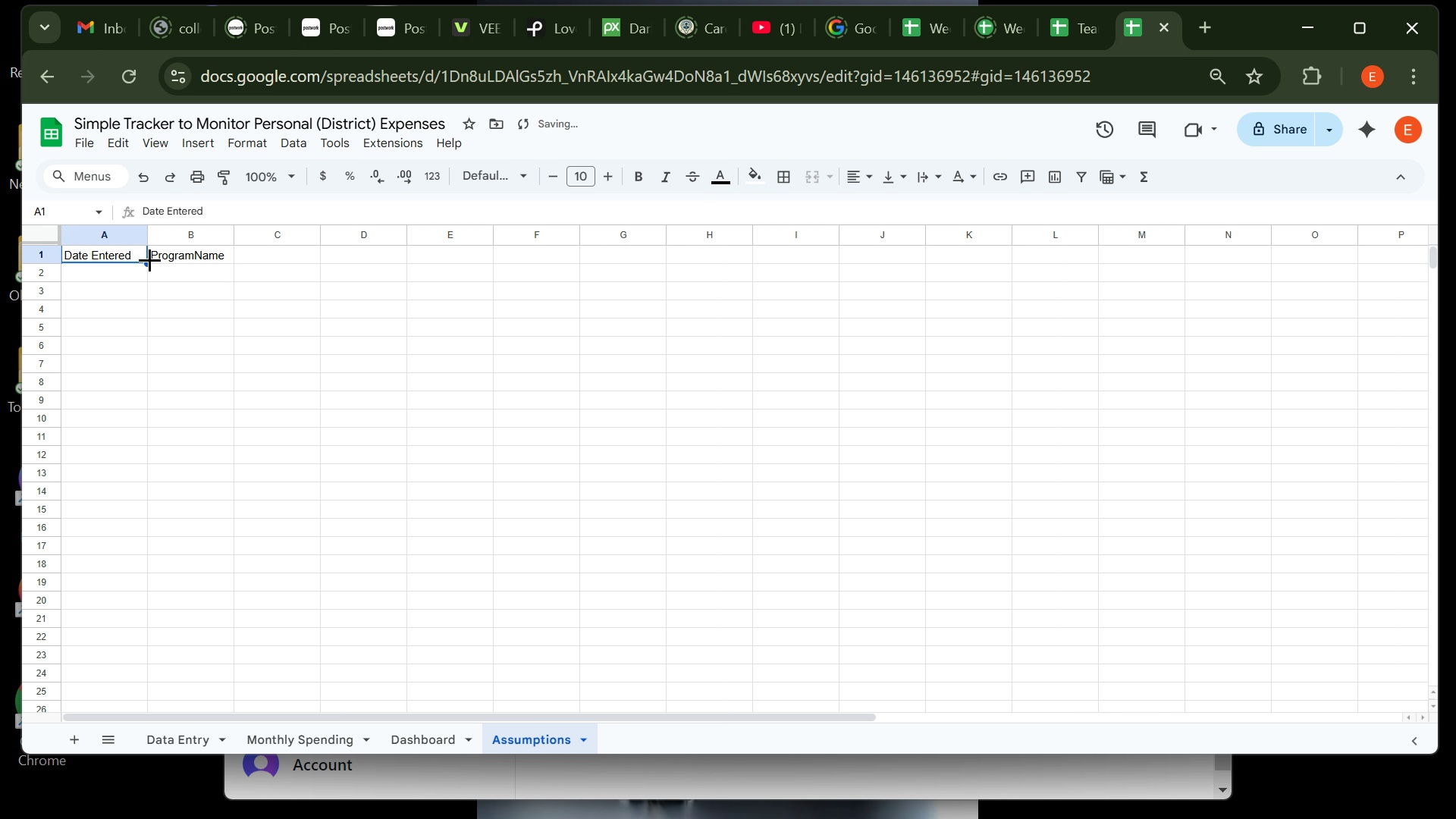 
key(ArrowLeft)
 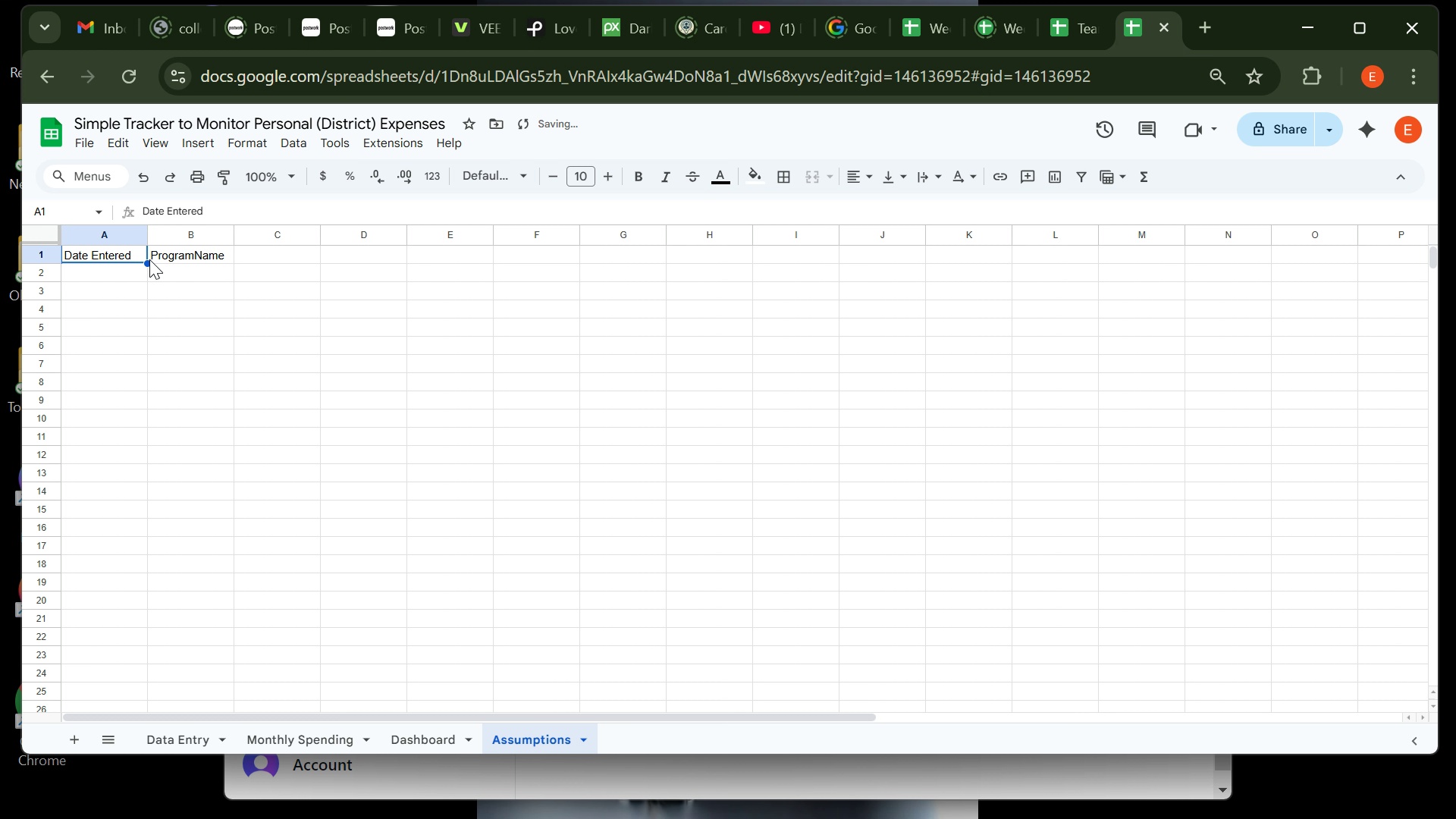 
key(ArrowRight)
 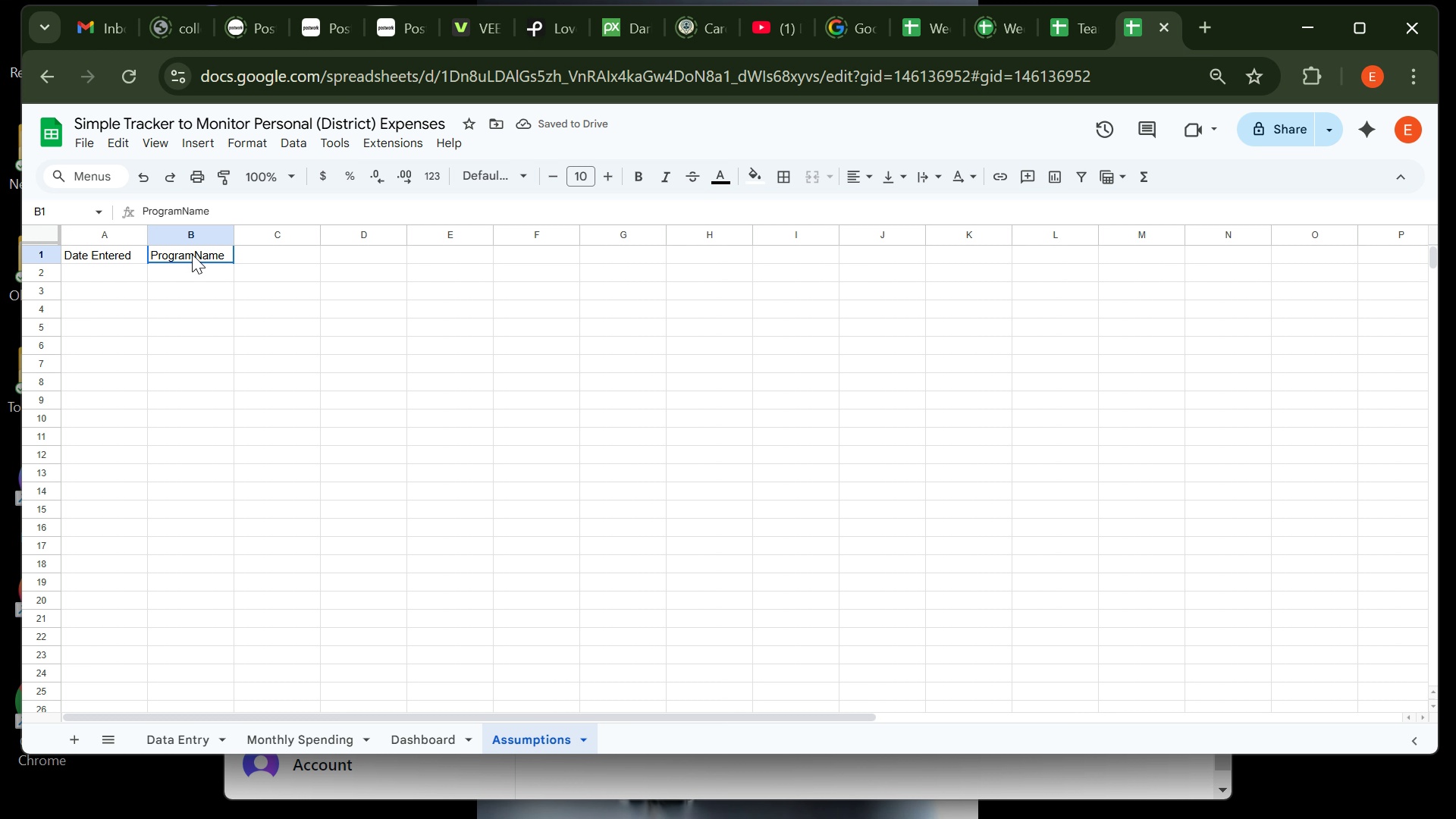 
double_click([192, 254])
 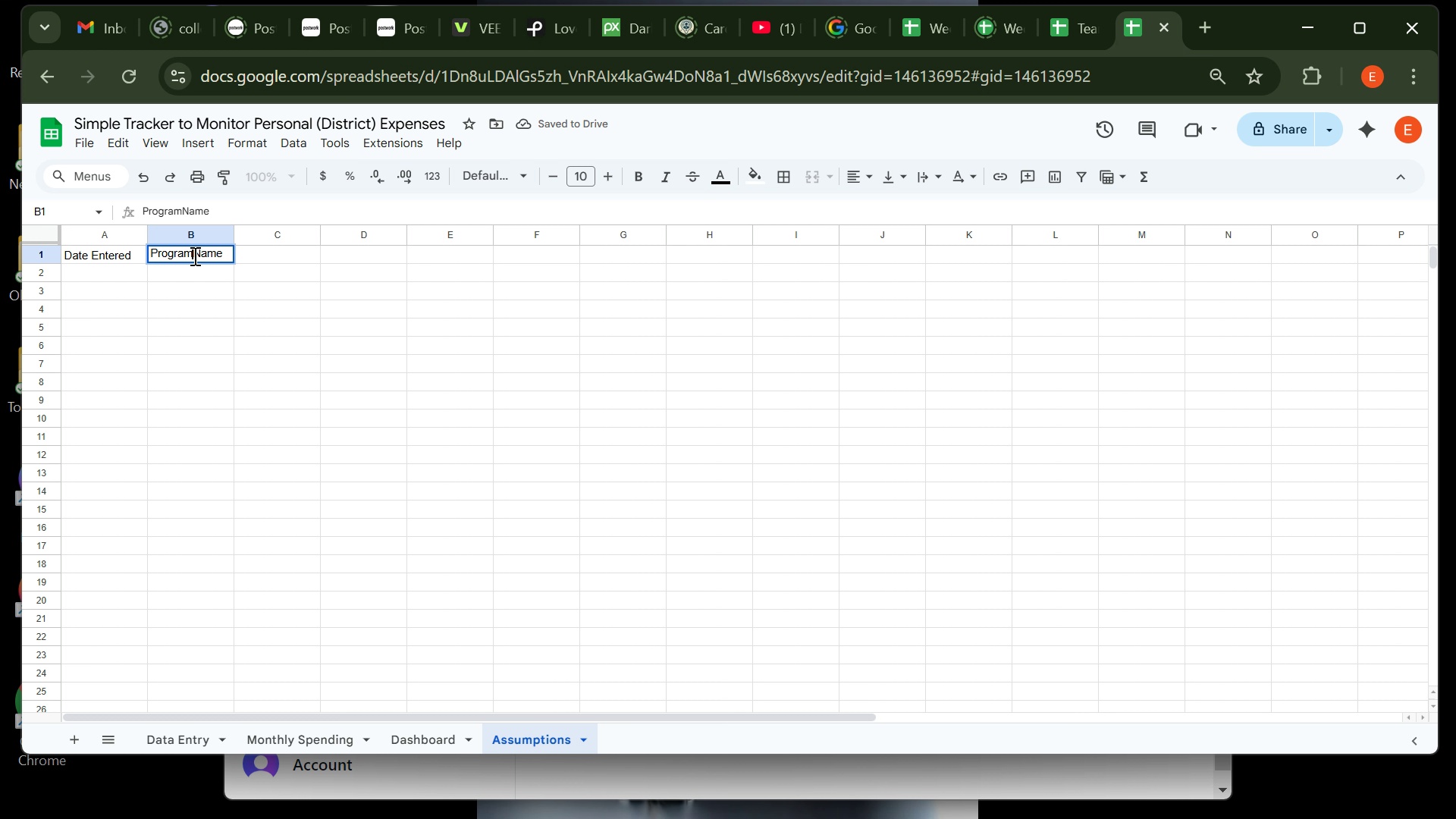 
left_click([193, 256])
 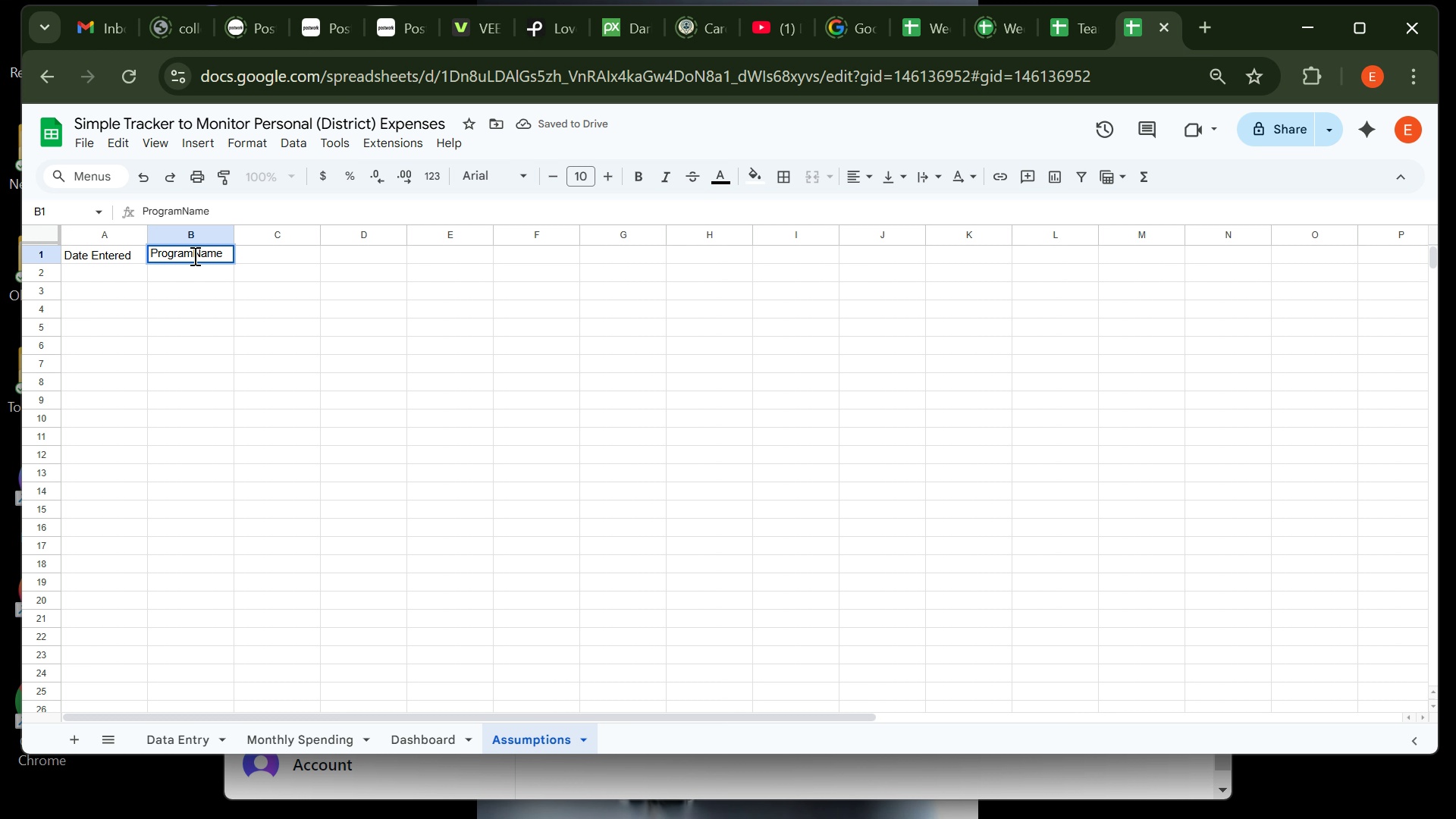 
key(Space)
 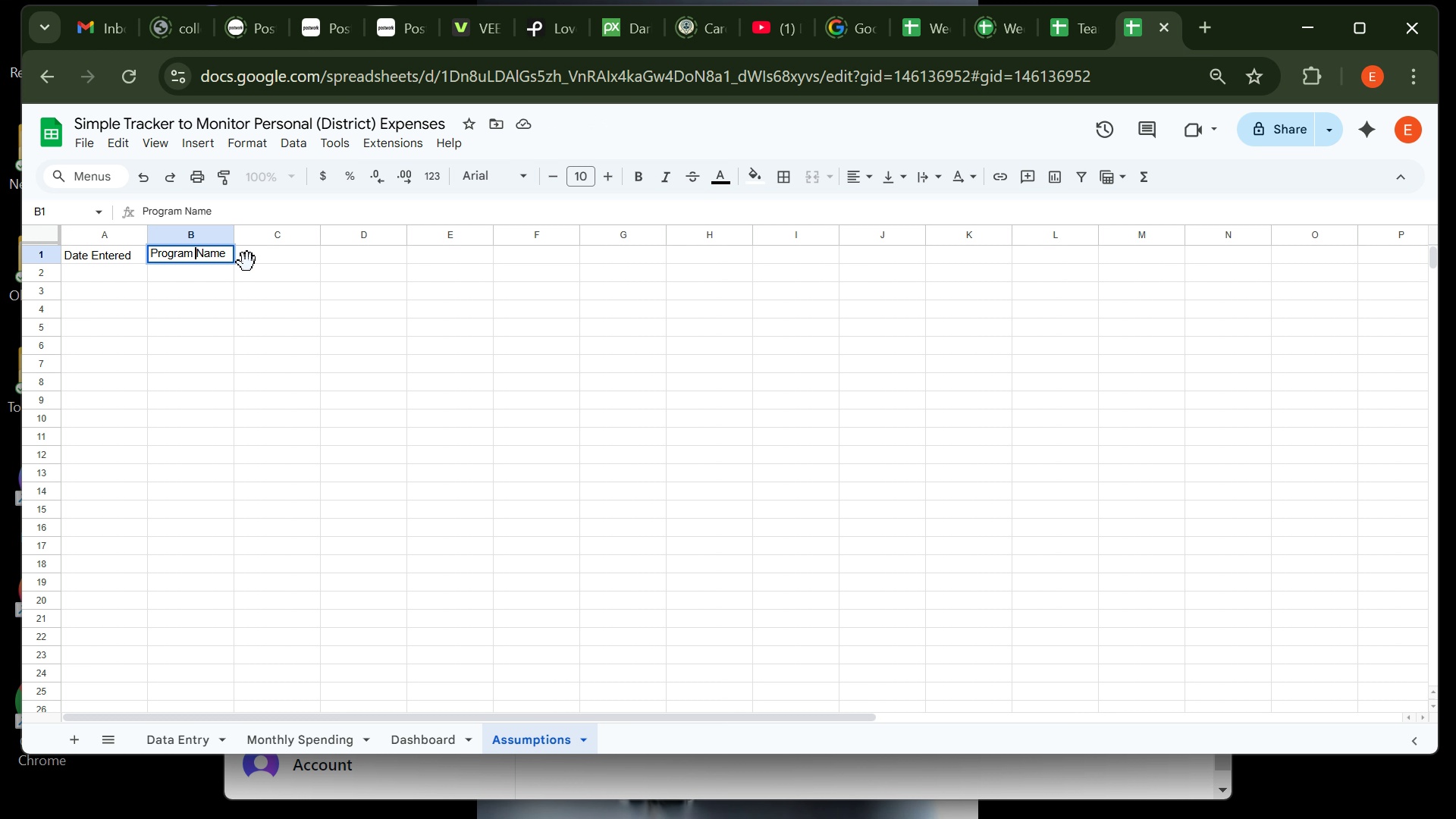 
left_click([247, 262])
 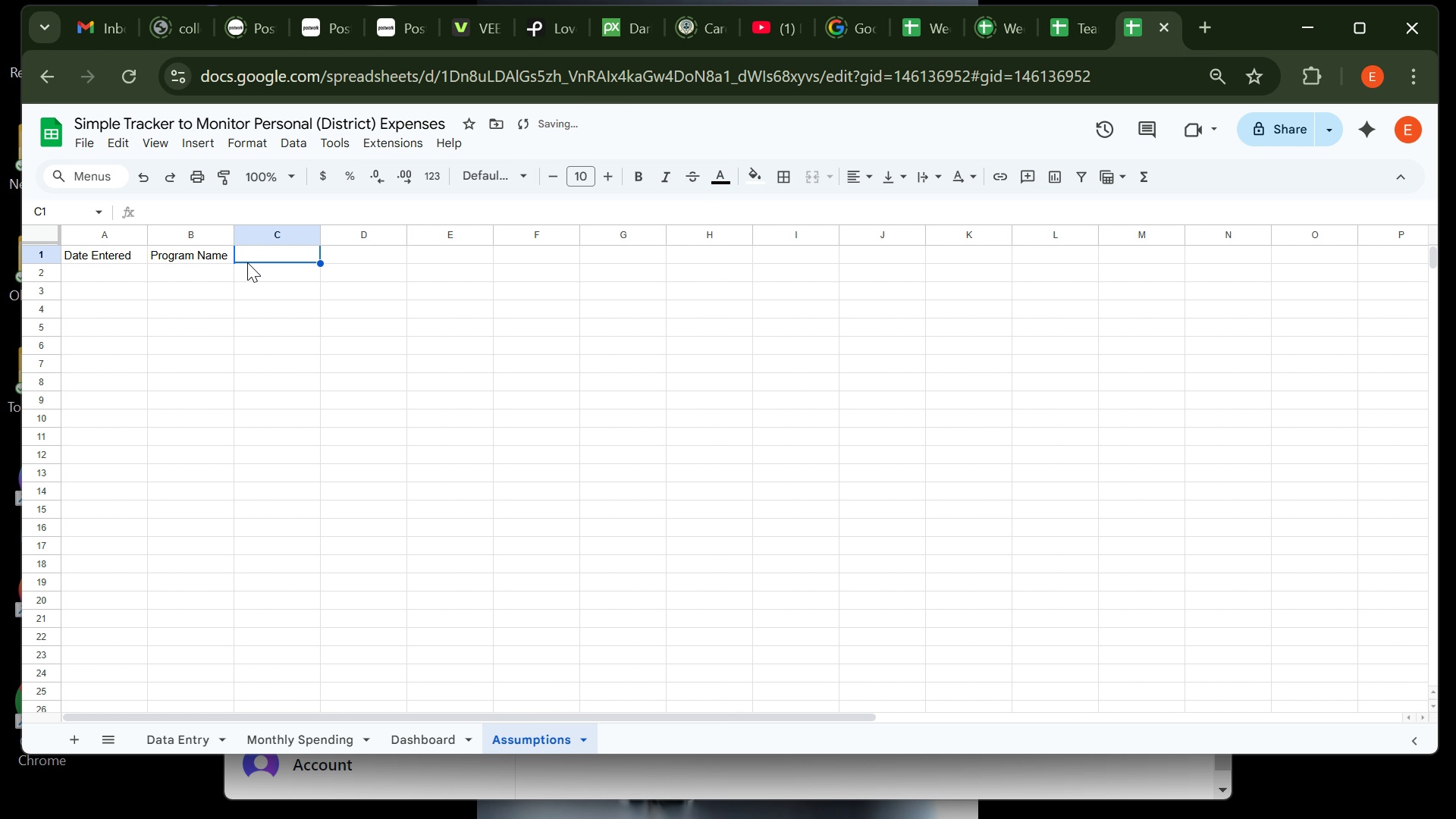 
type(Funding Source)
key(Tab)
type(Esimated Budget)
 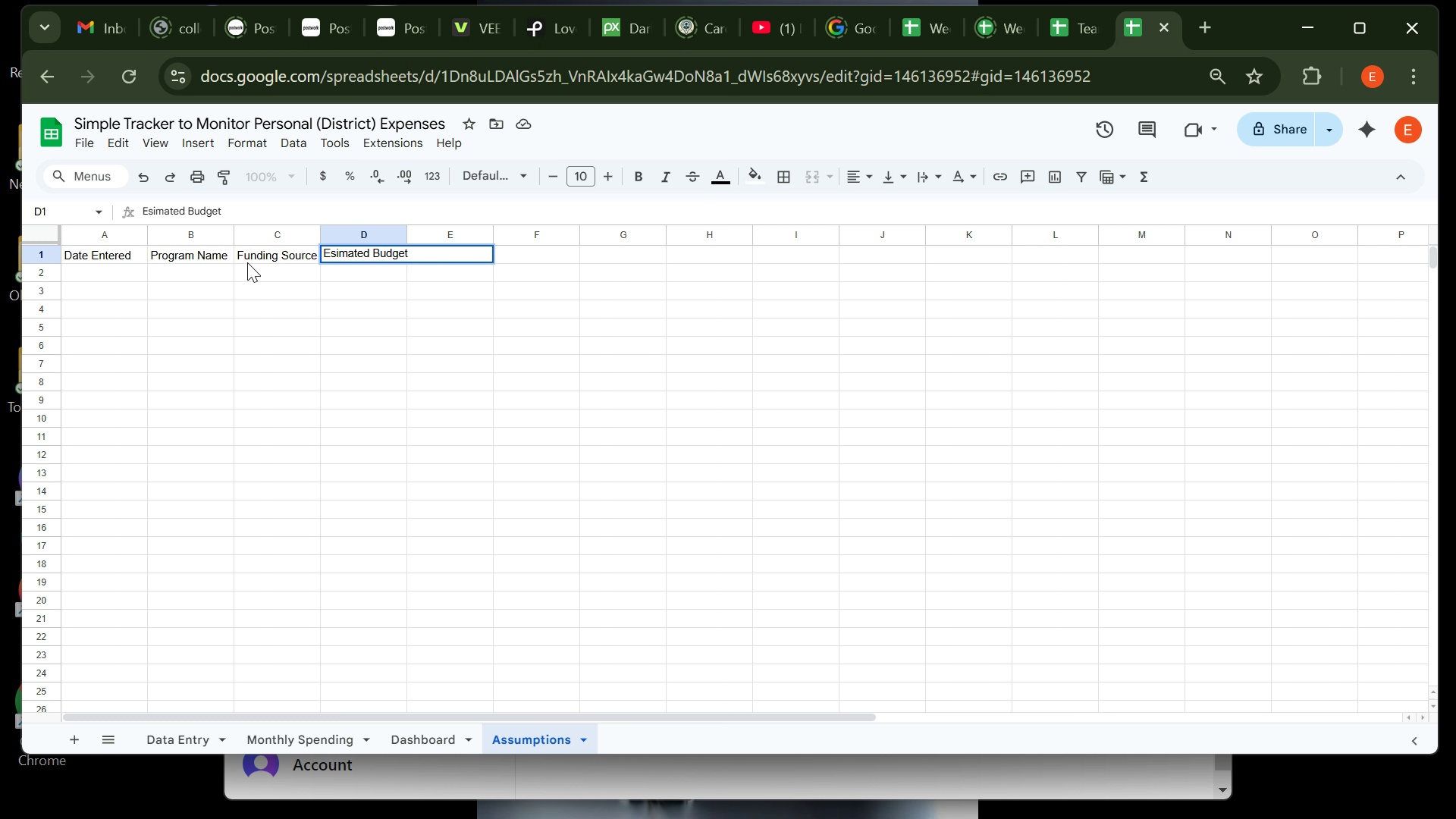 
key(ArrowLeft)
 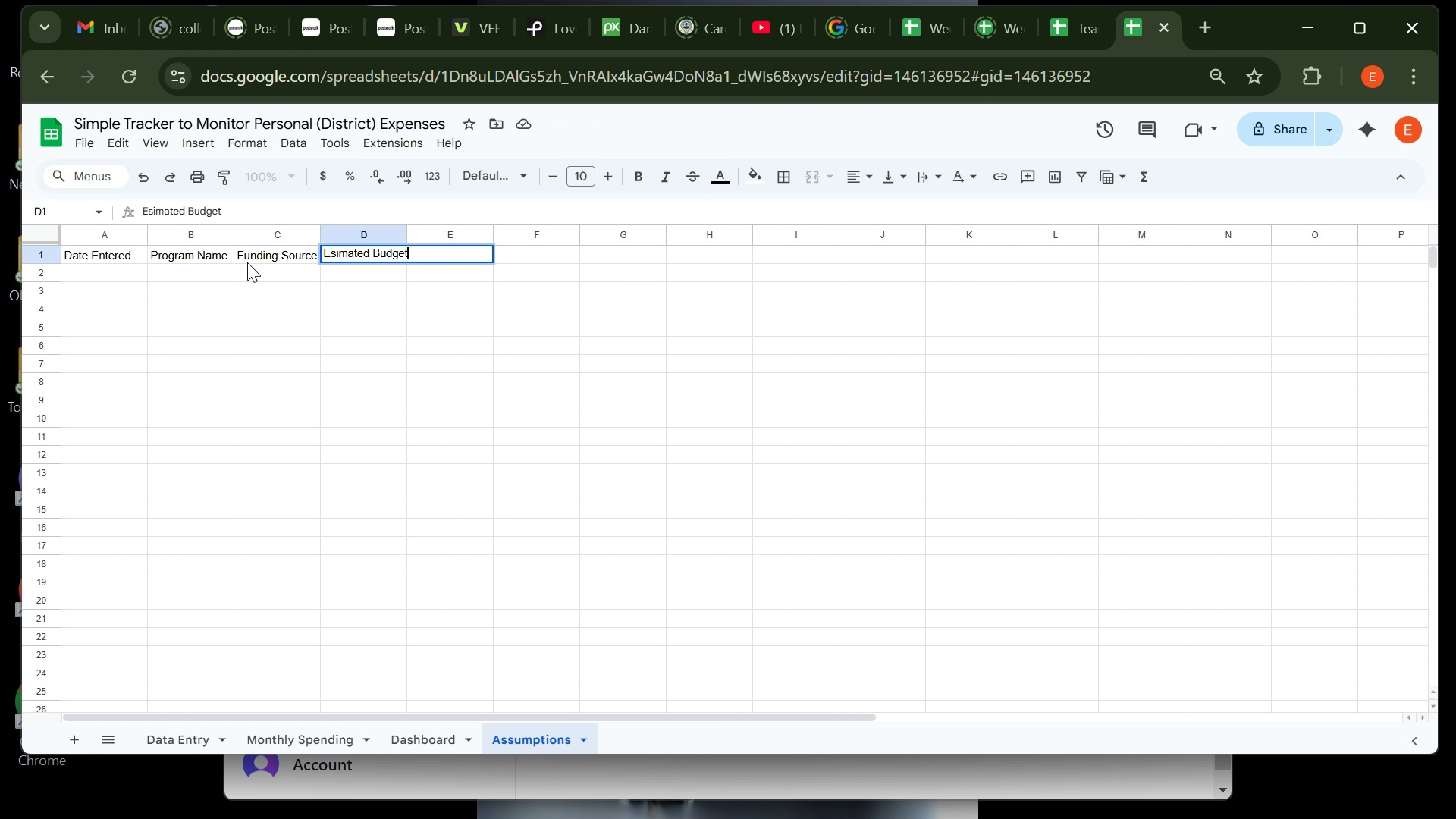 
key(ArrowLeft)
 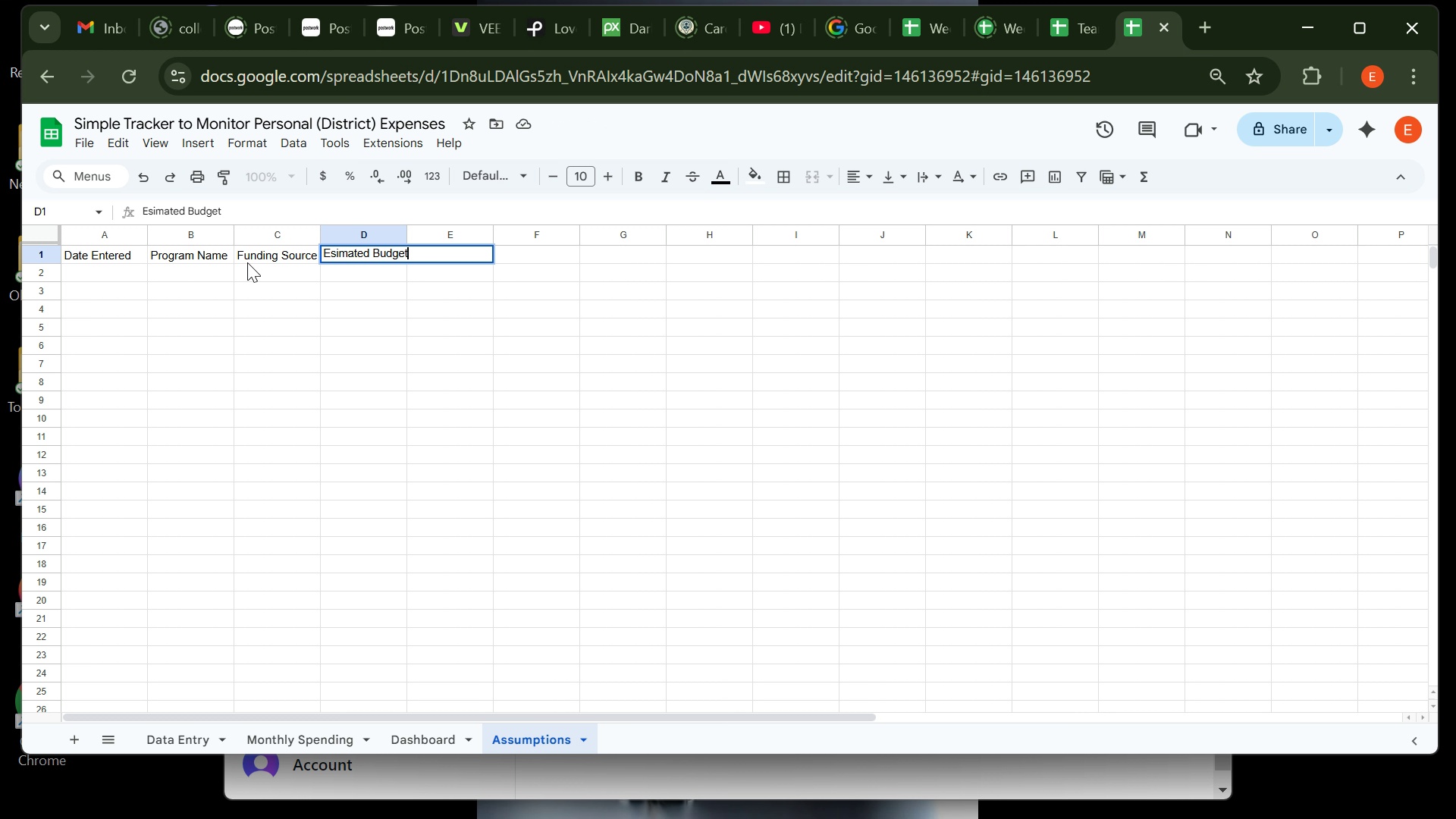 
key(ArrowLeft)
 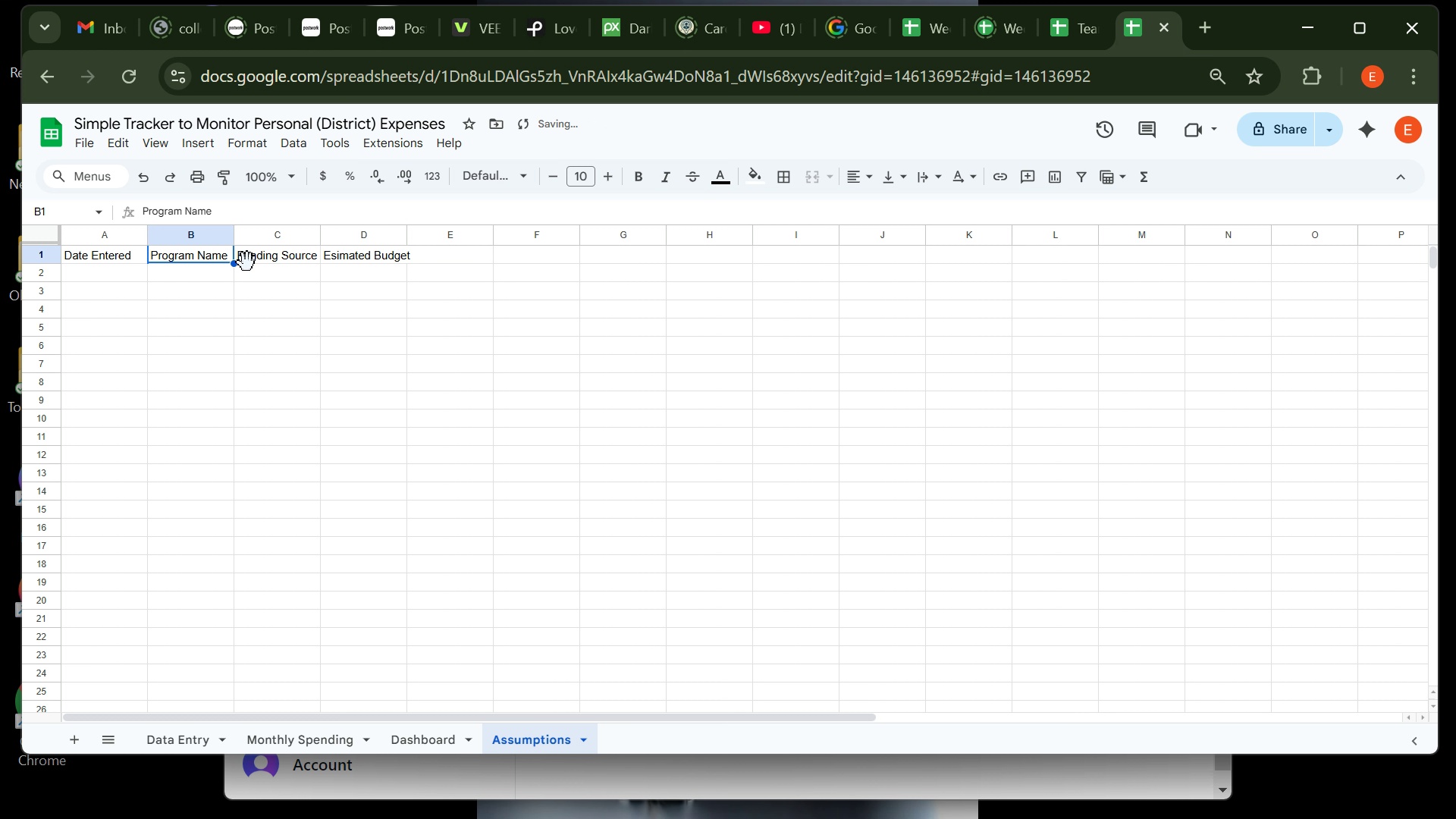 
key(ArrowRight)
 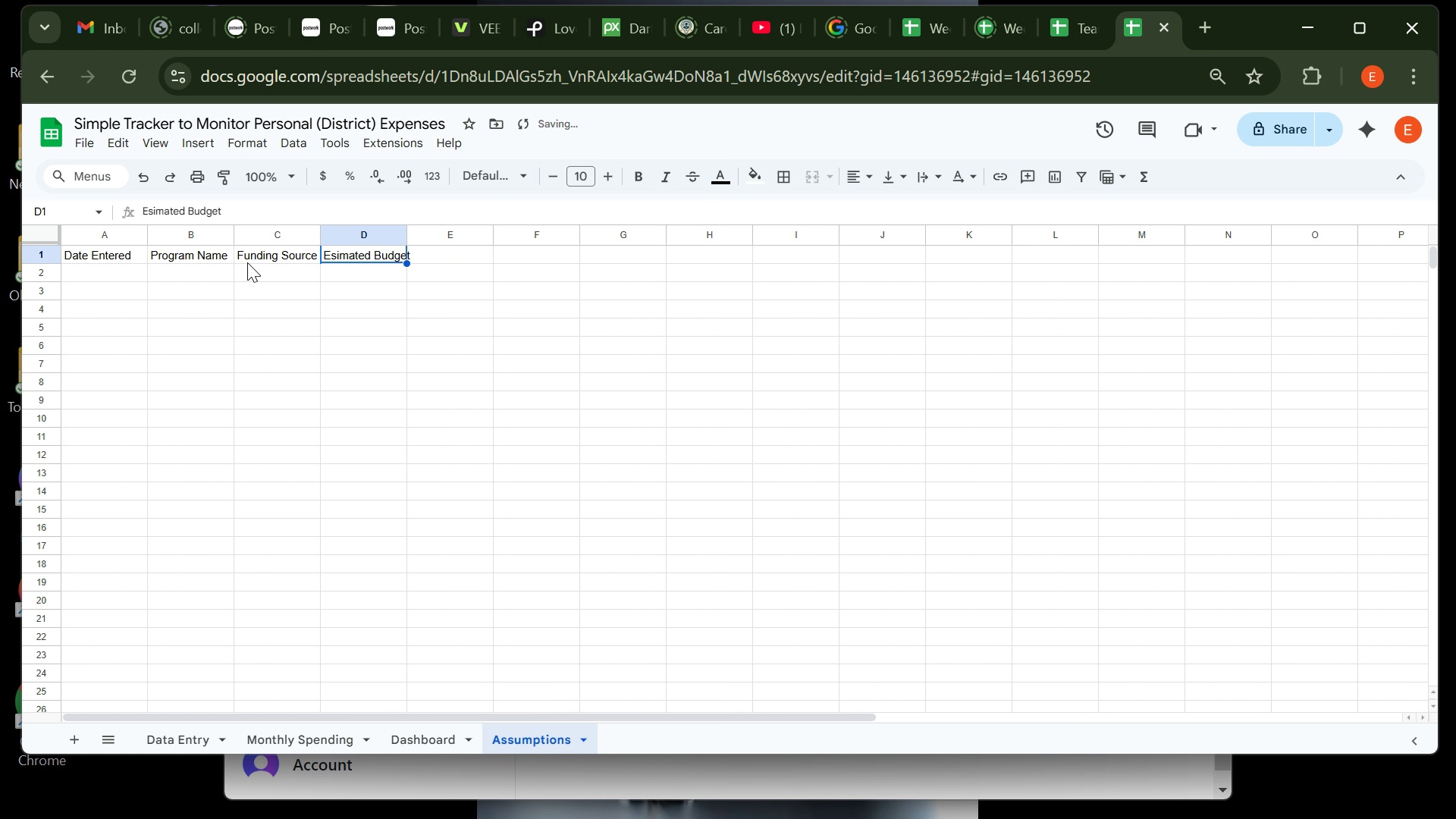 
key(ArrowRight)
 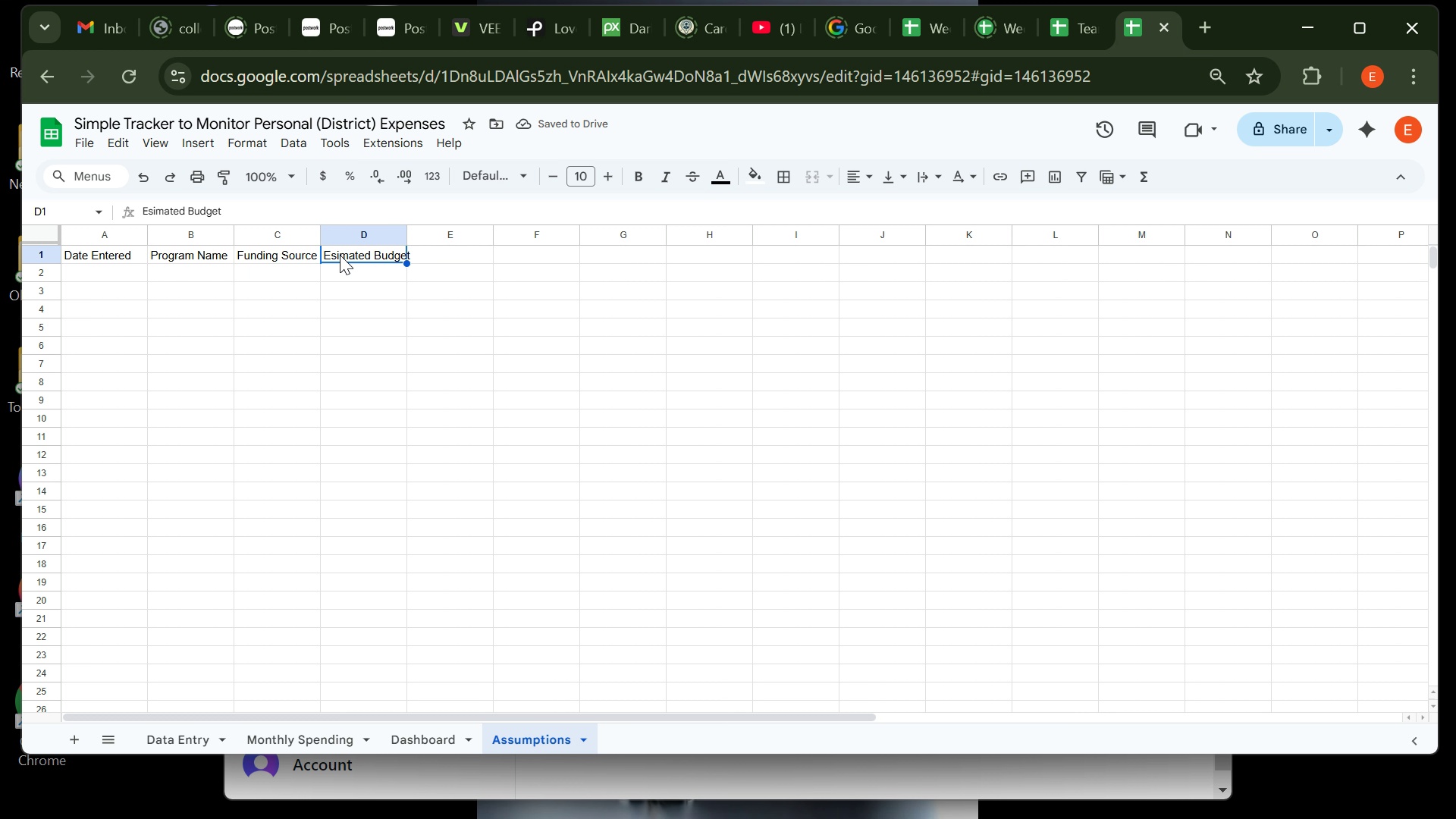 
double_click([340, 255])
 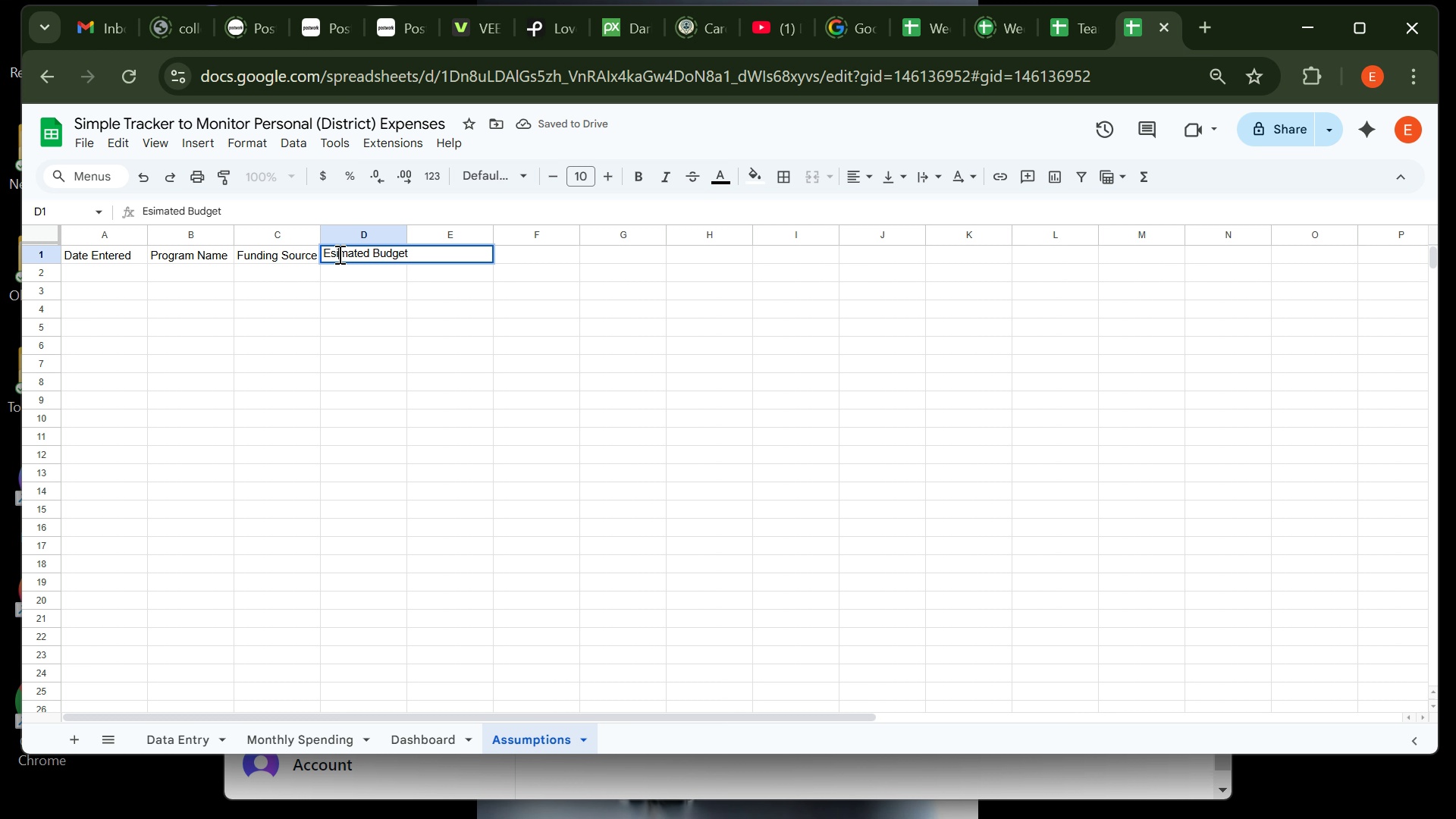 
left_click([338, 254])
 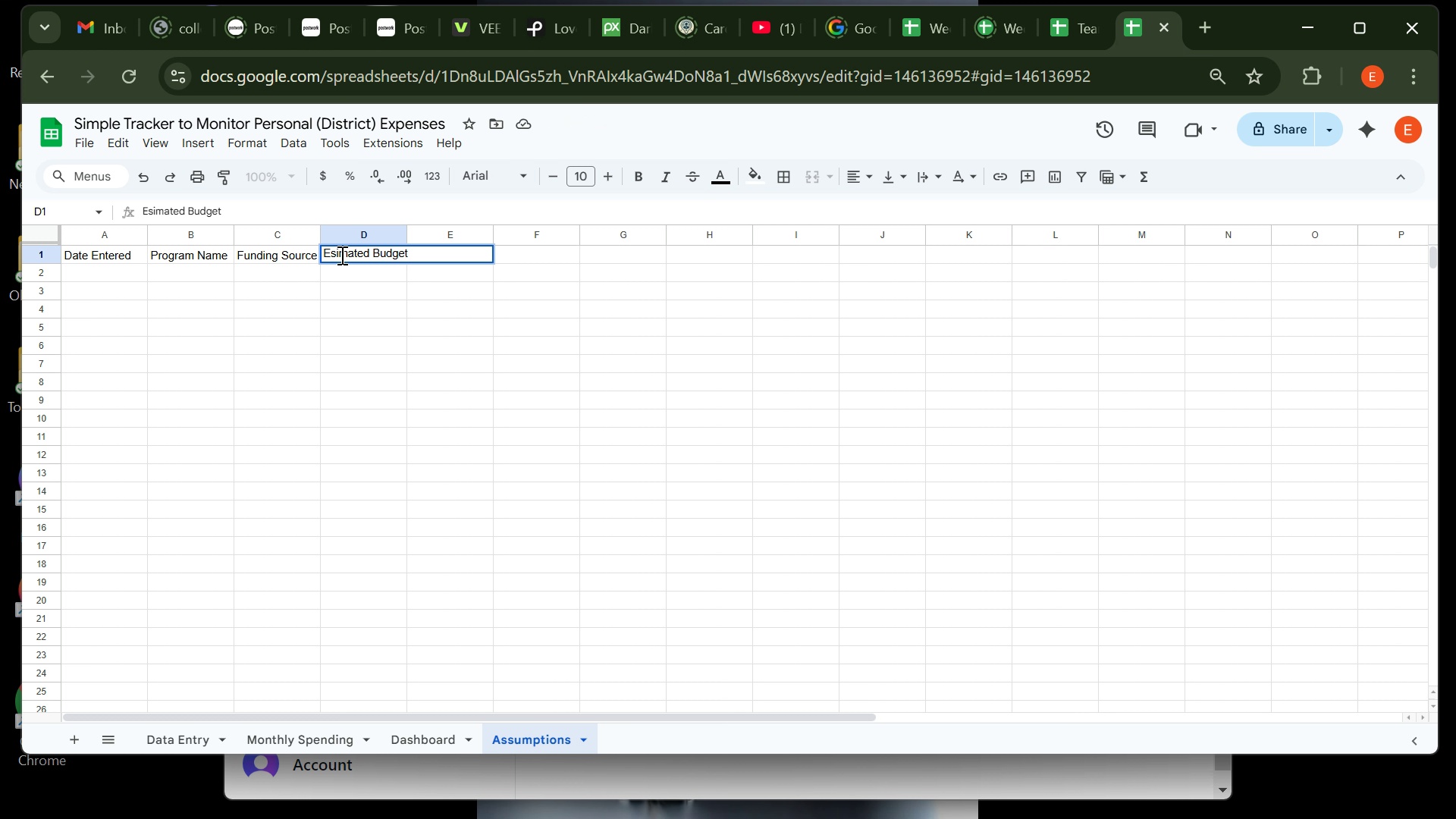 
key(T)
 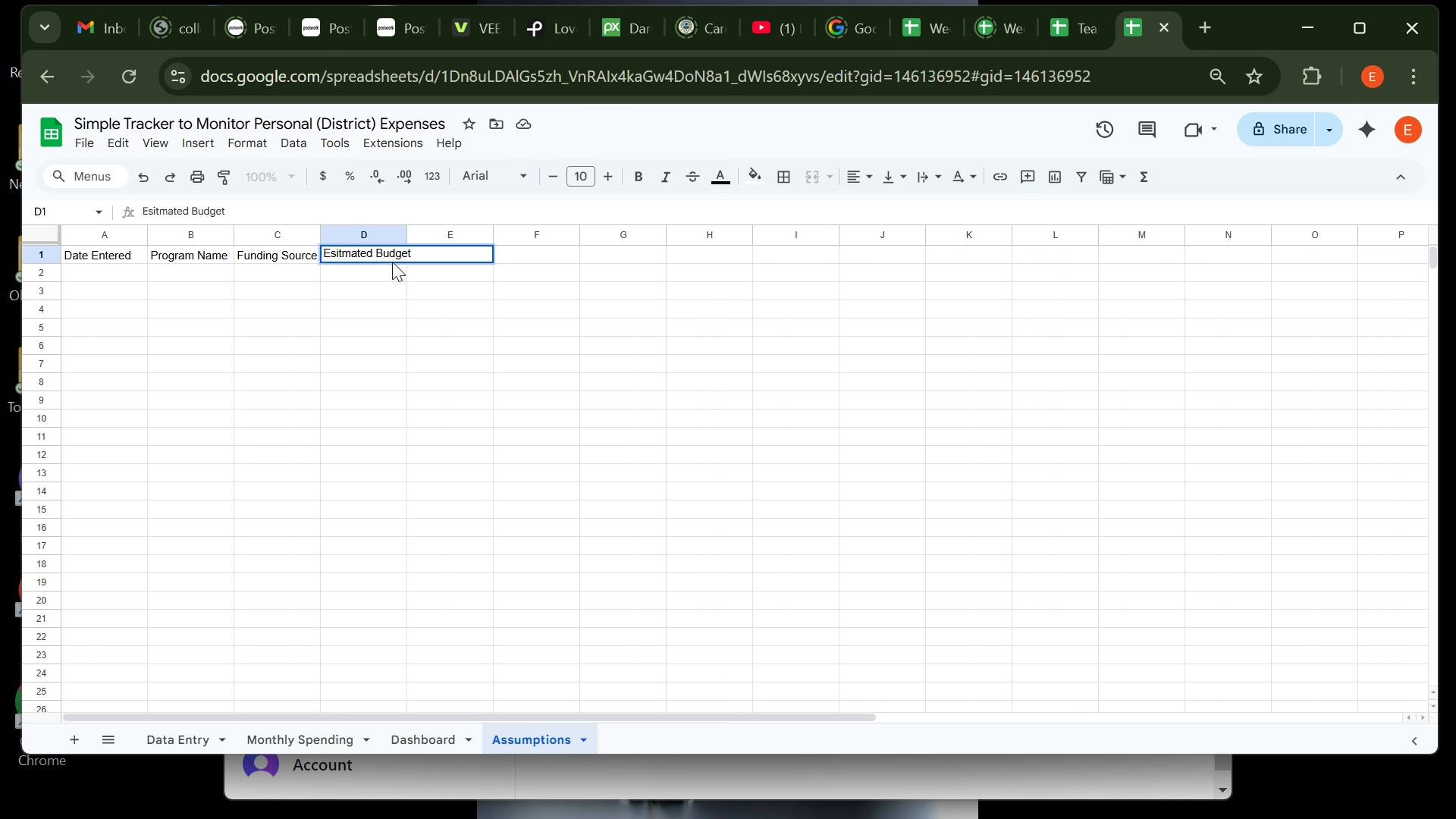 
key(Backspace)
 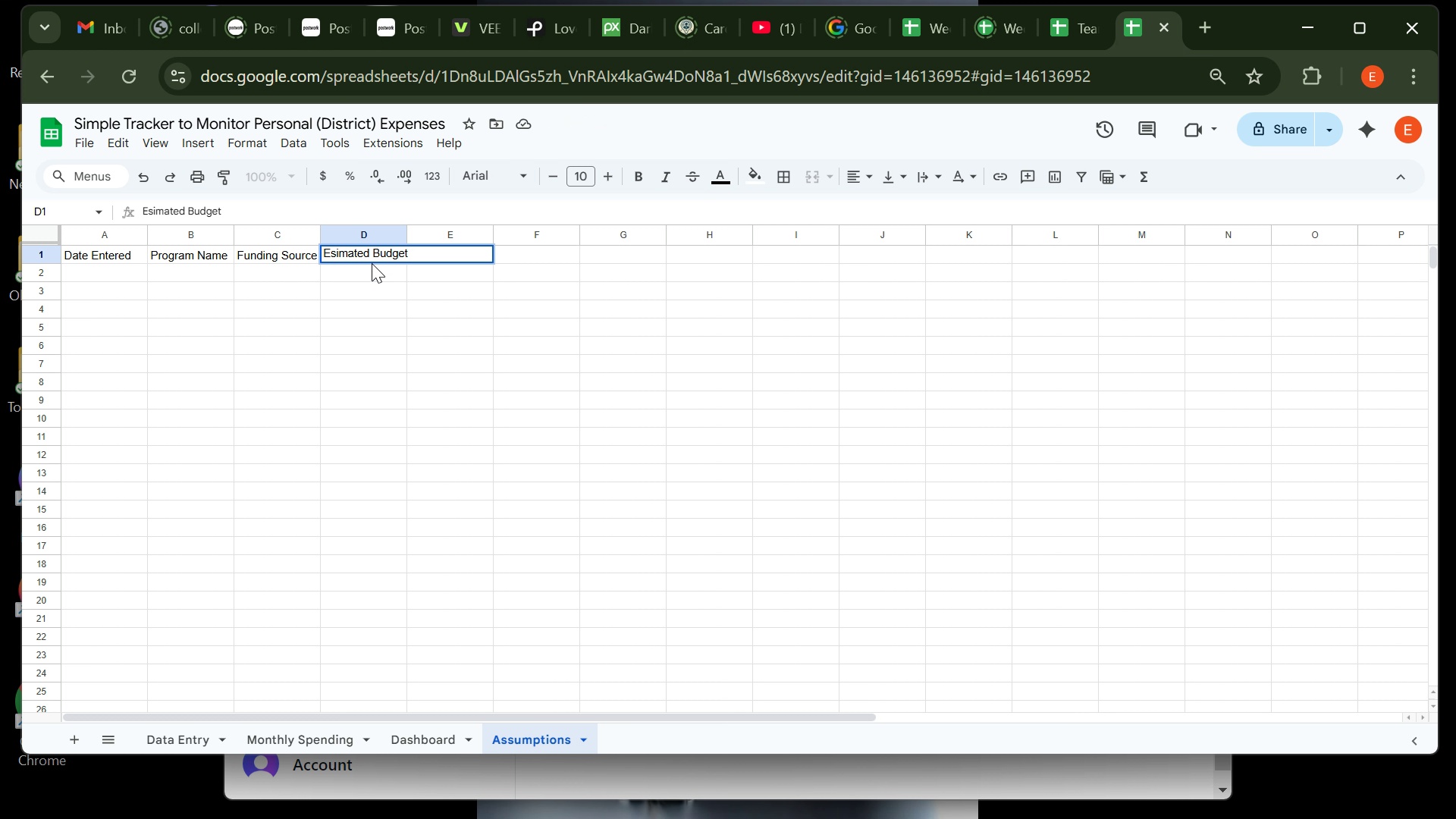 
key(ArrowLeft)
 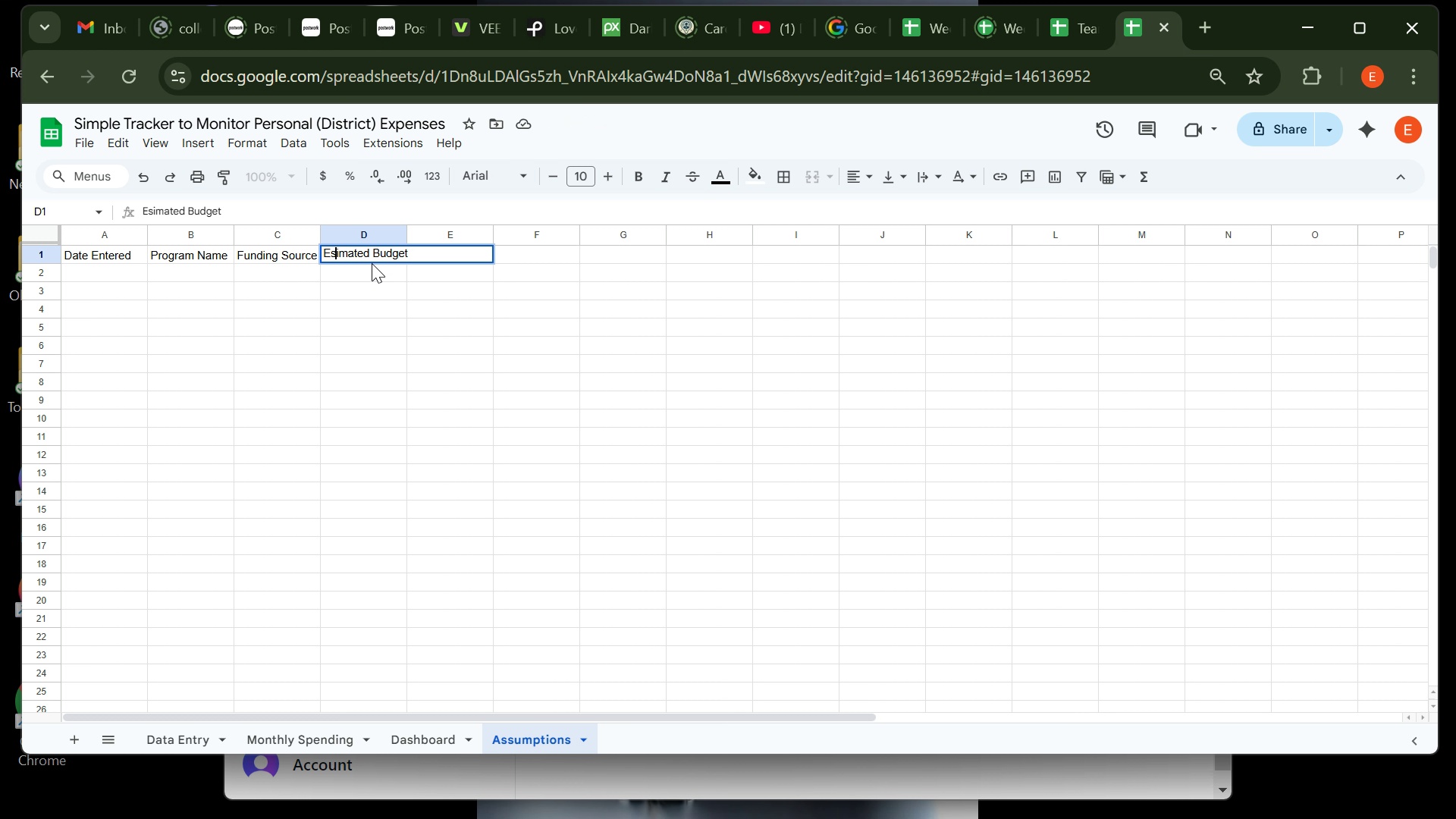 
type(t)
key(Tab)
type(Actue)
key(Backspace)
type(al Spending)
key(Tab)
type(Difference)
key(Tab)
type(% Ued )
key(Backspace)
key(Backspace)
key(Backspace)
type(sed)
key(Tab)
type(Notes)
 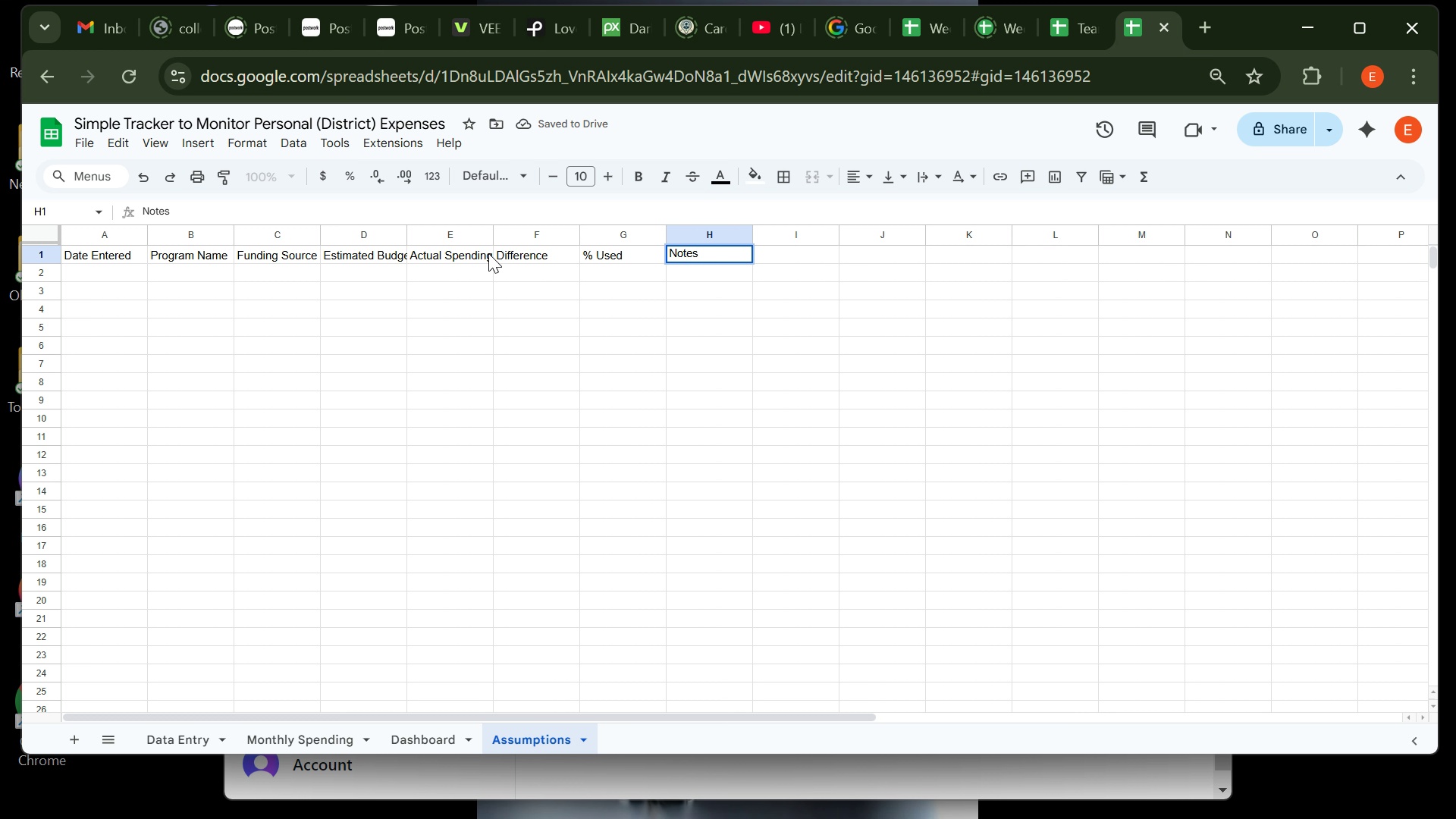 
left_click([84, 265])
 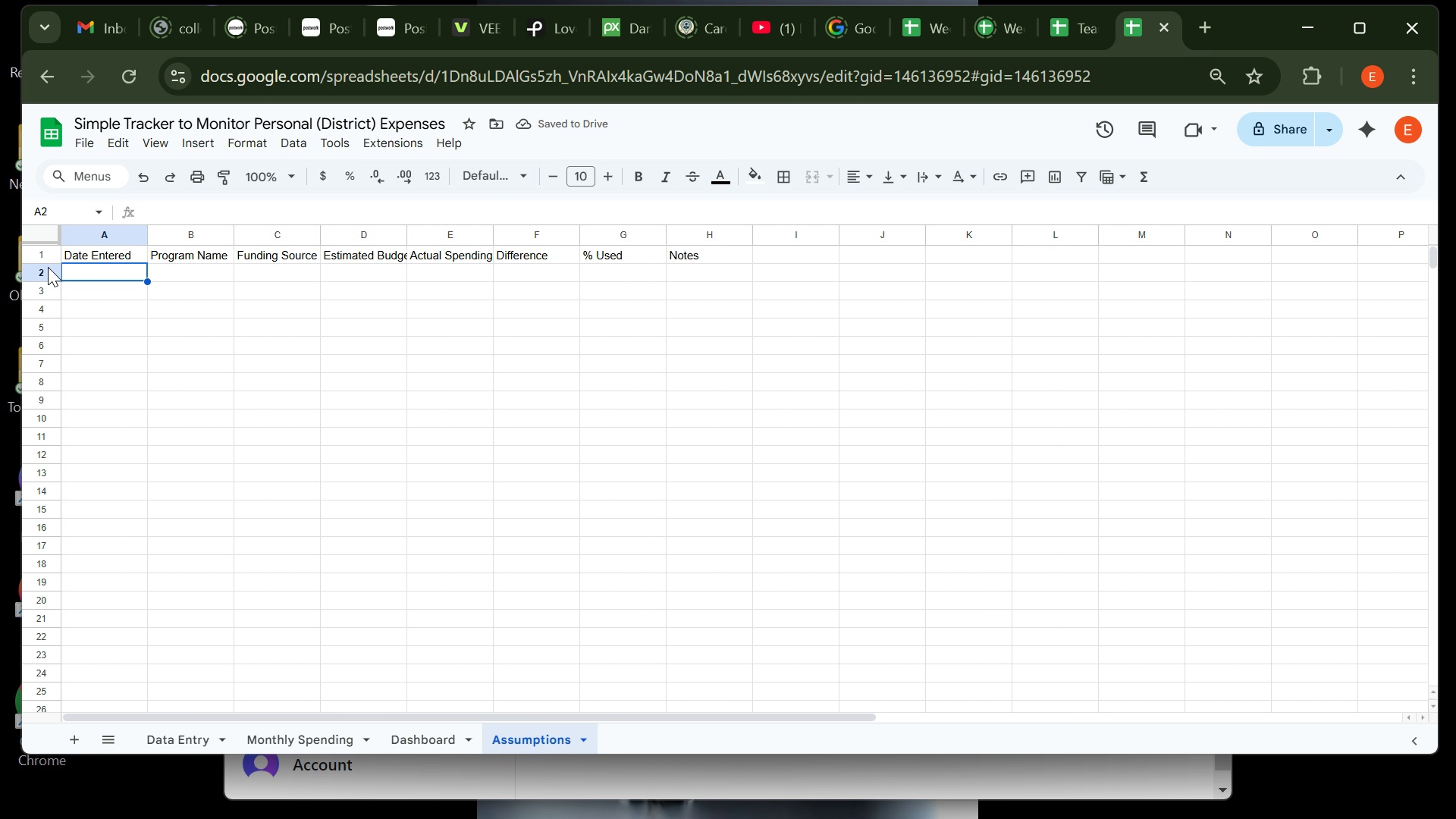 
wait(5.04)
 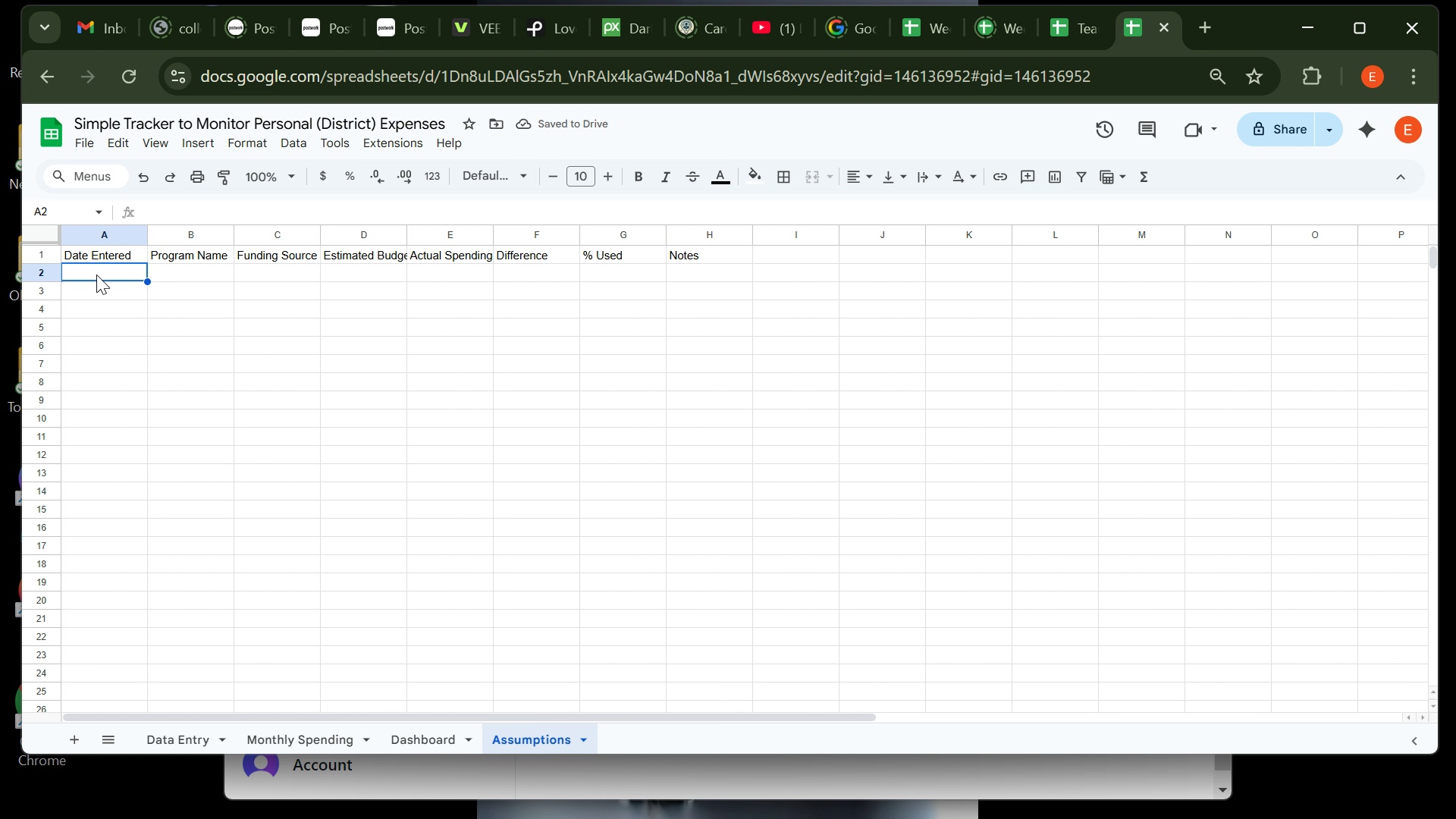 
left_click([46, 252])
 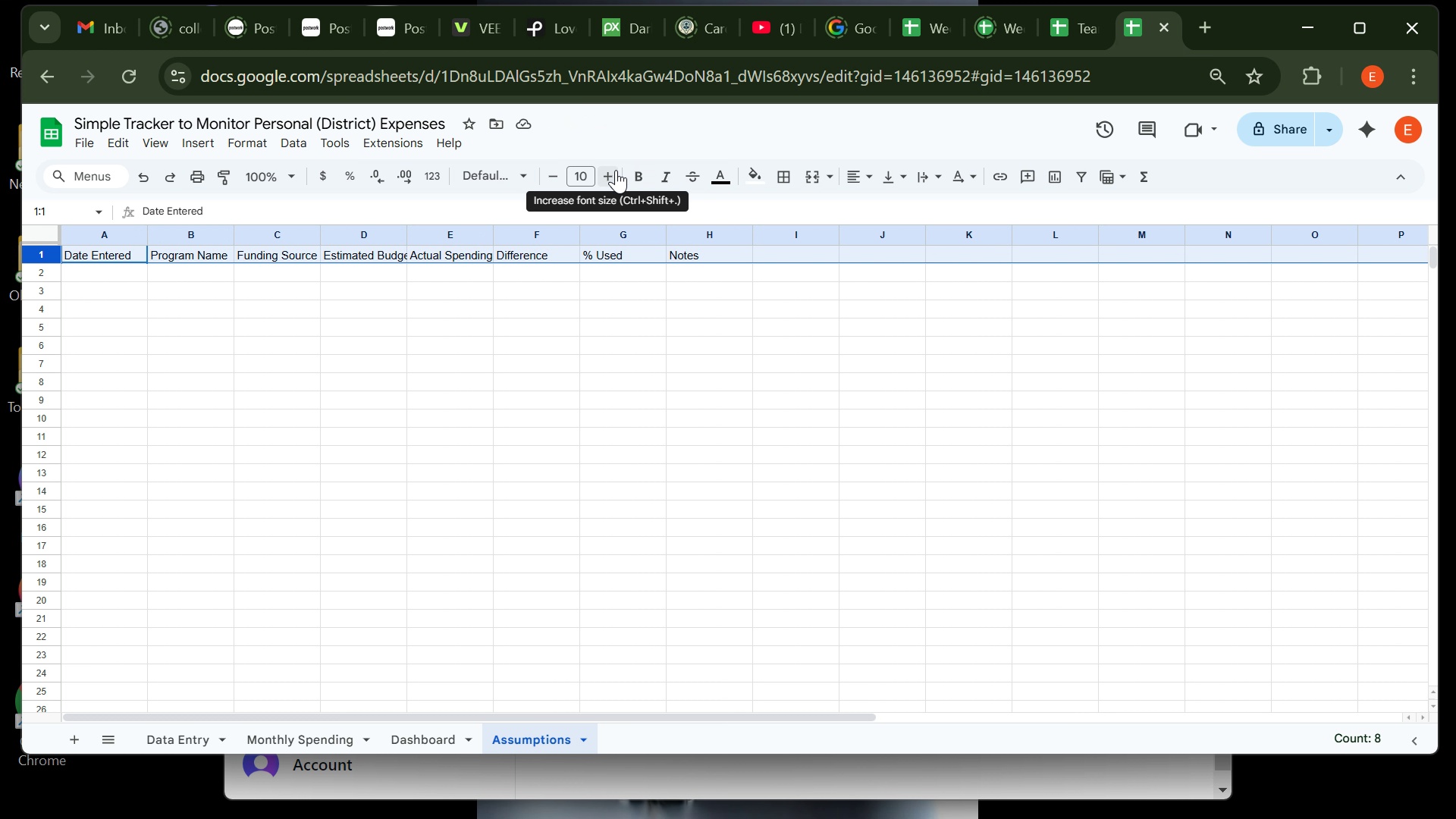 
left_click([637, 173])
 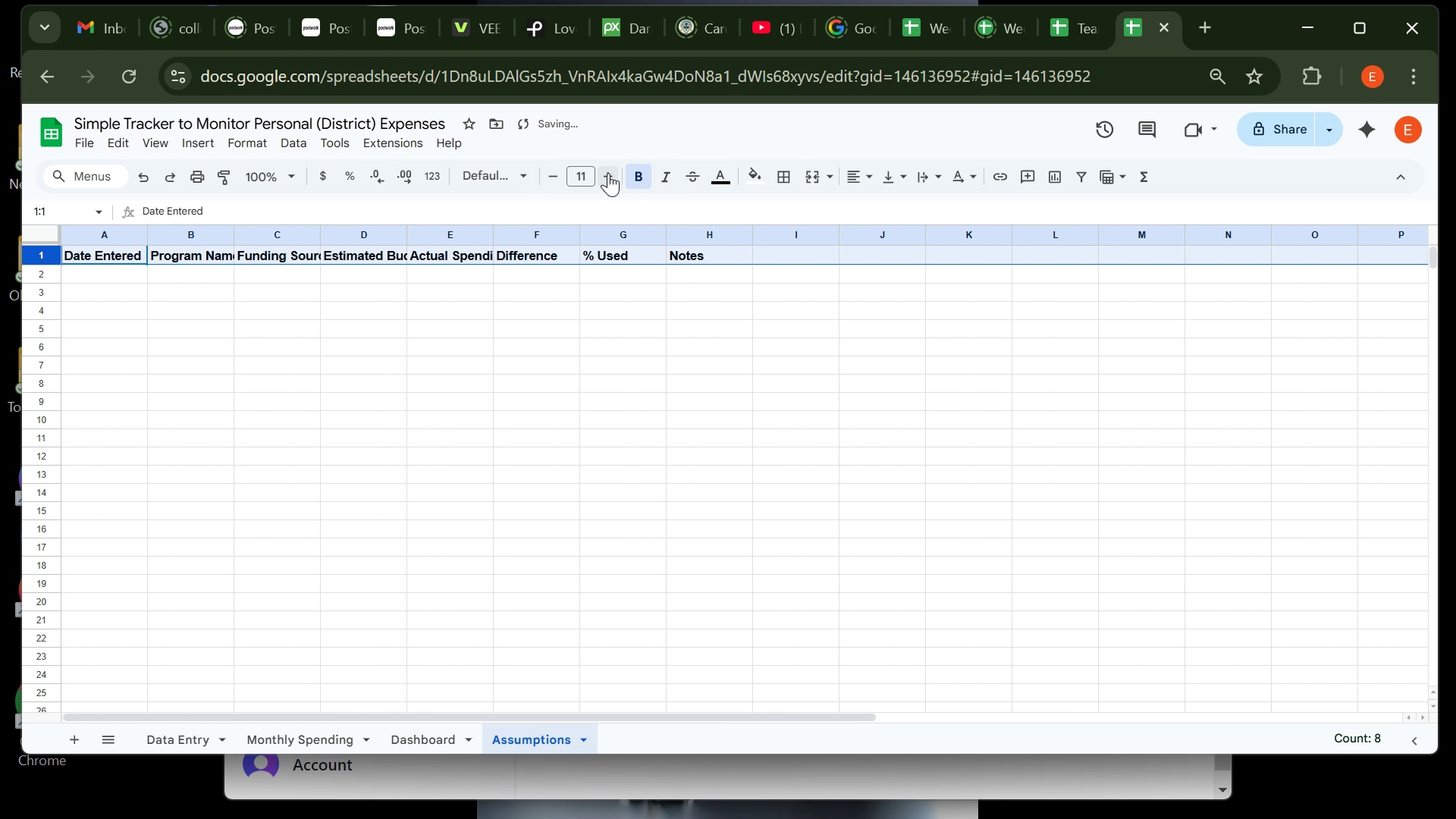 
double_click([608, 173])
 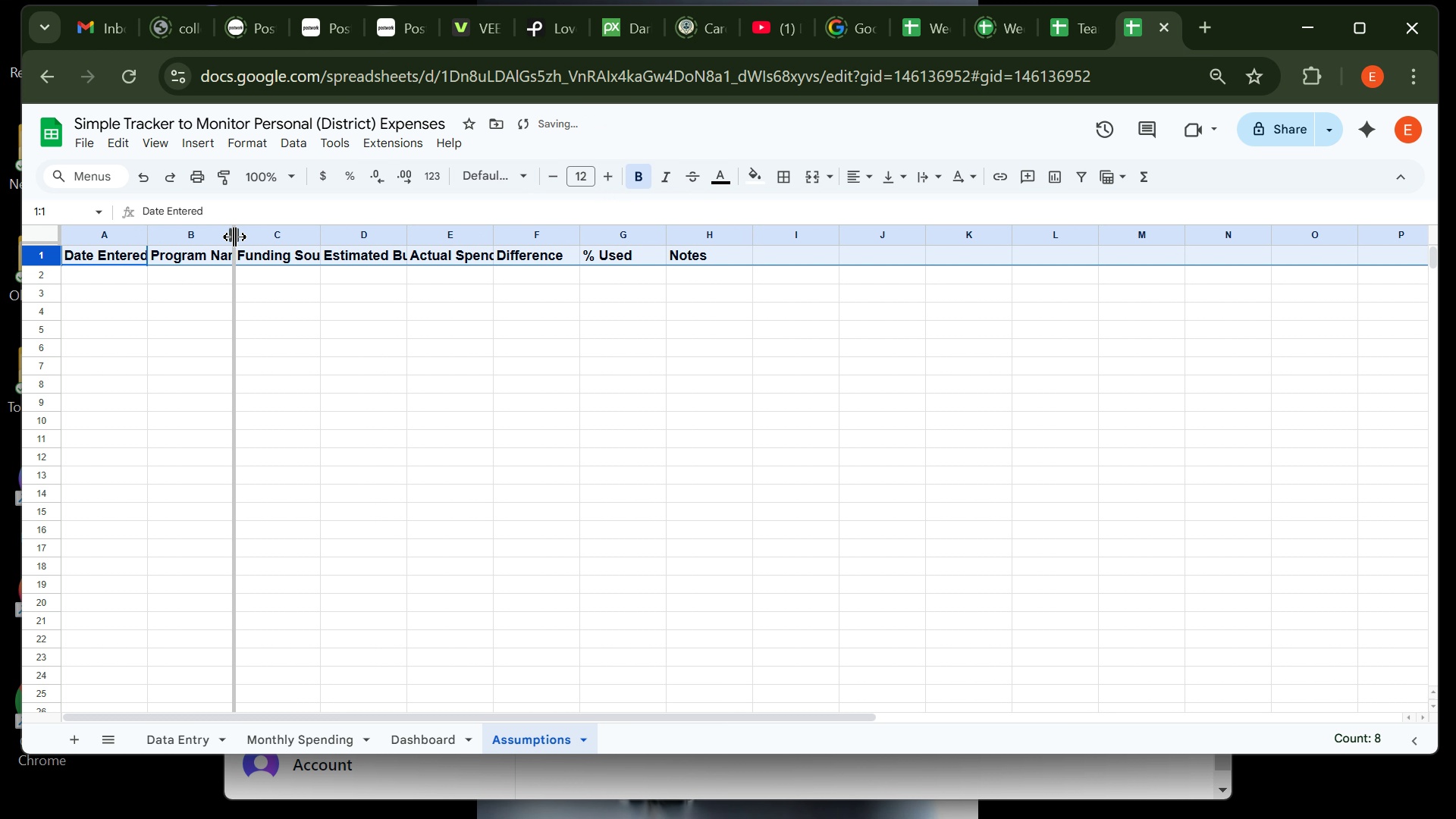 
double_click([234, 237])
 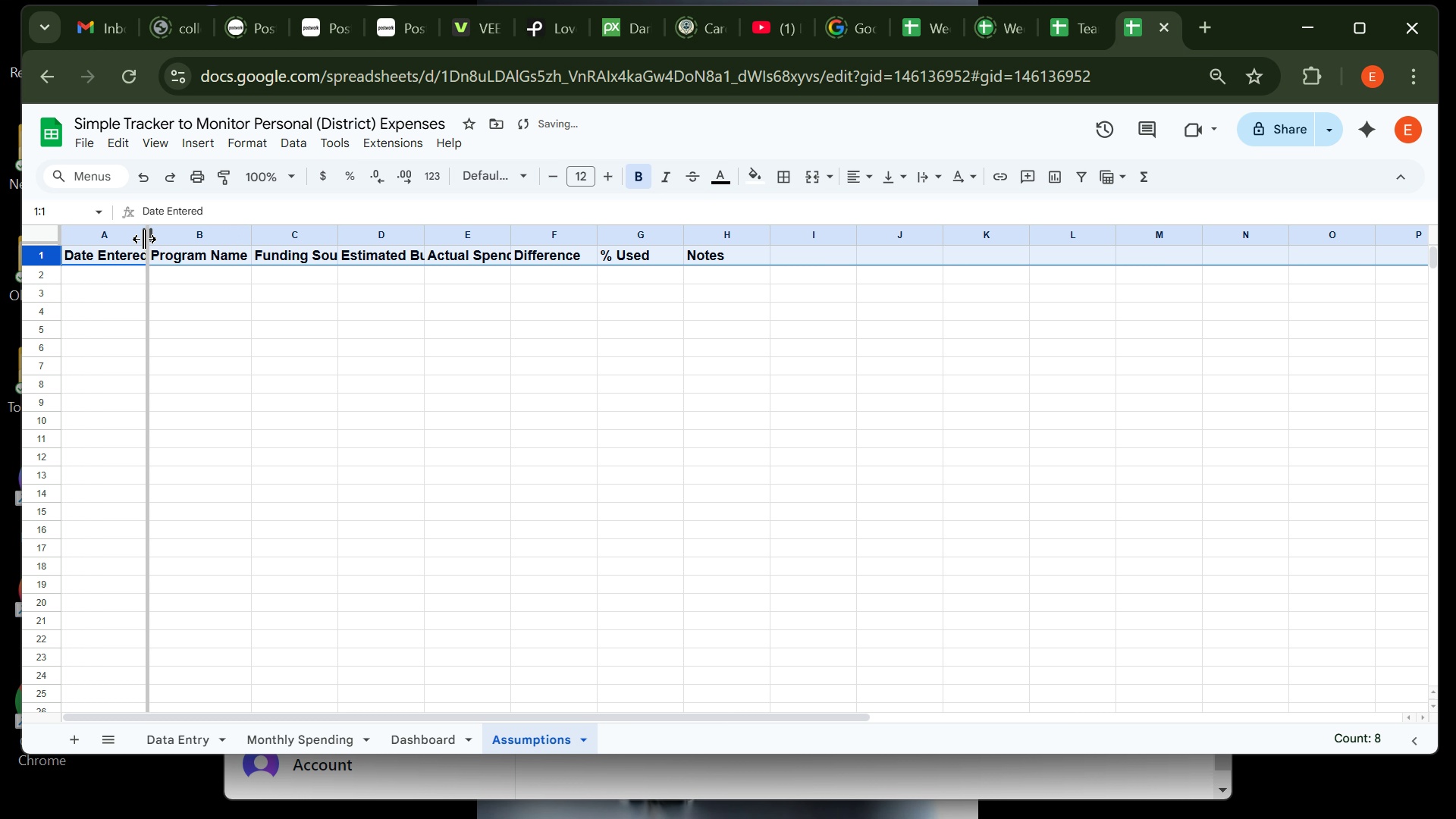 
double_click([144, 239])
 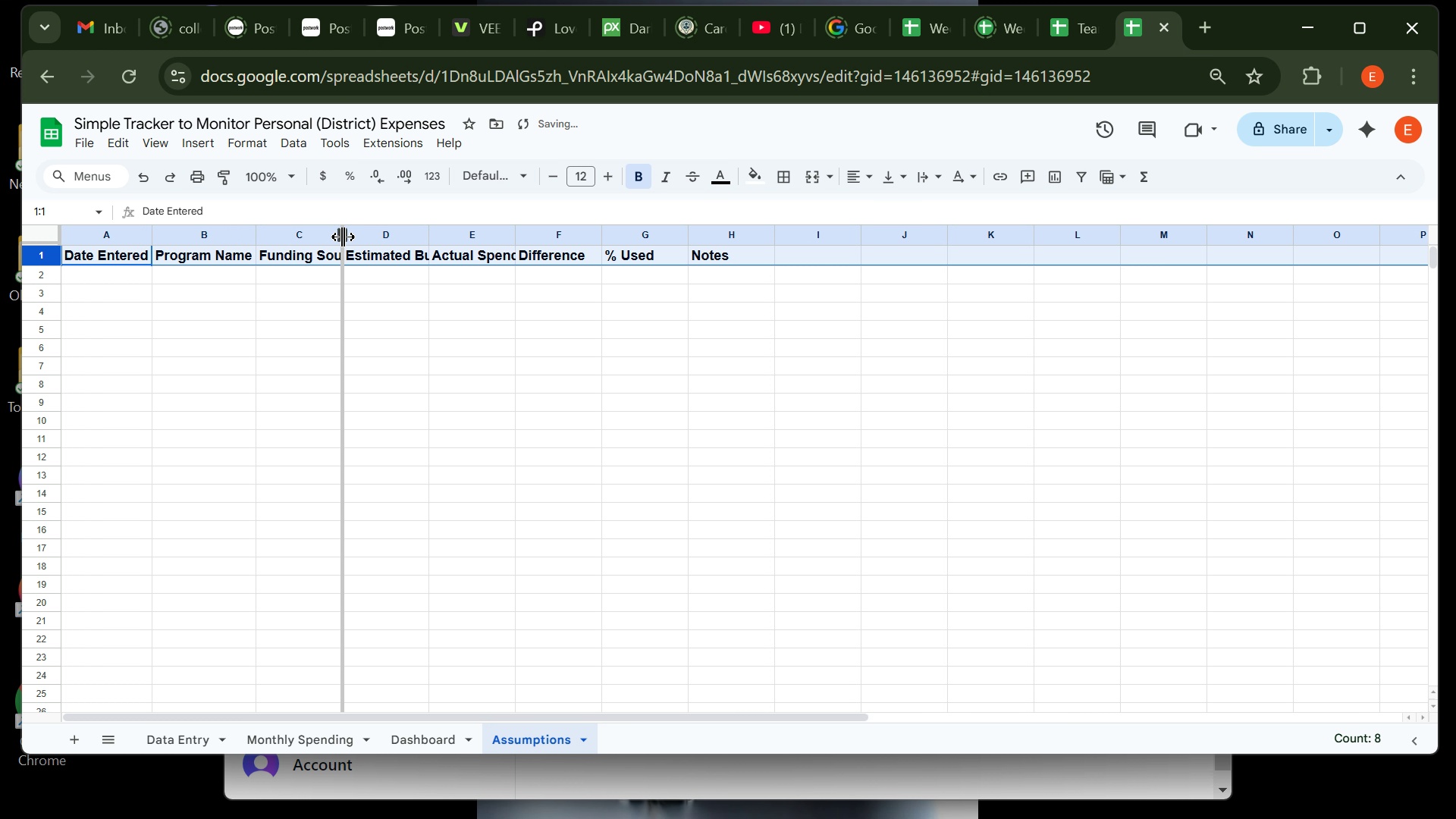 
double_click([343, 237])
 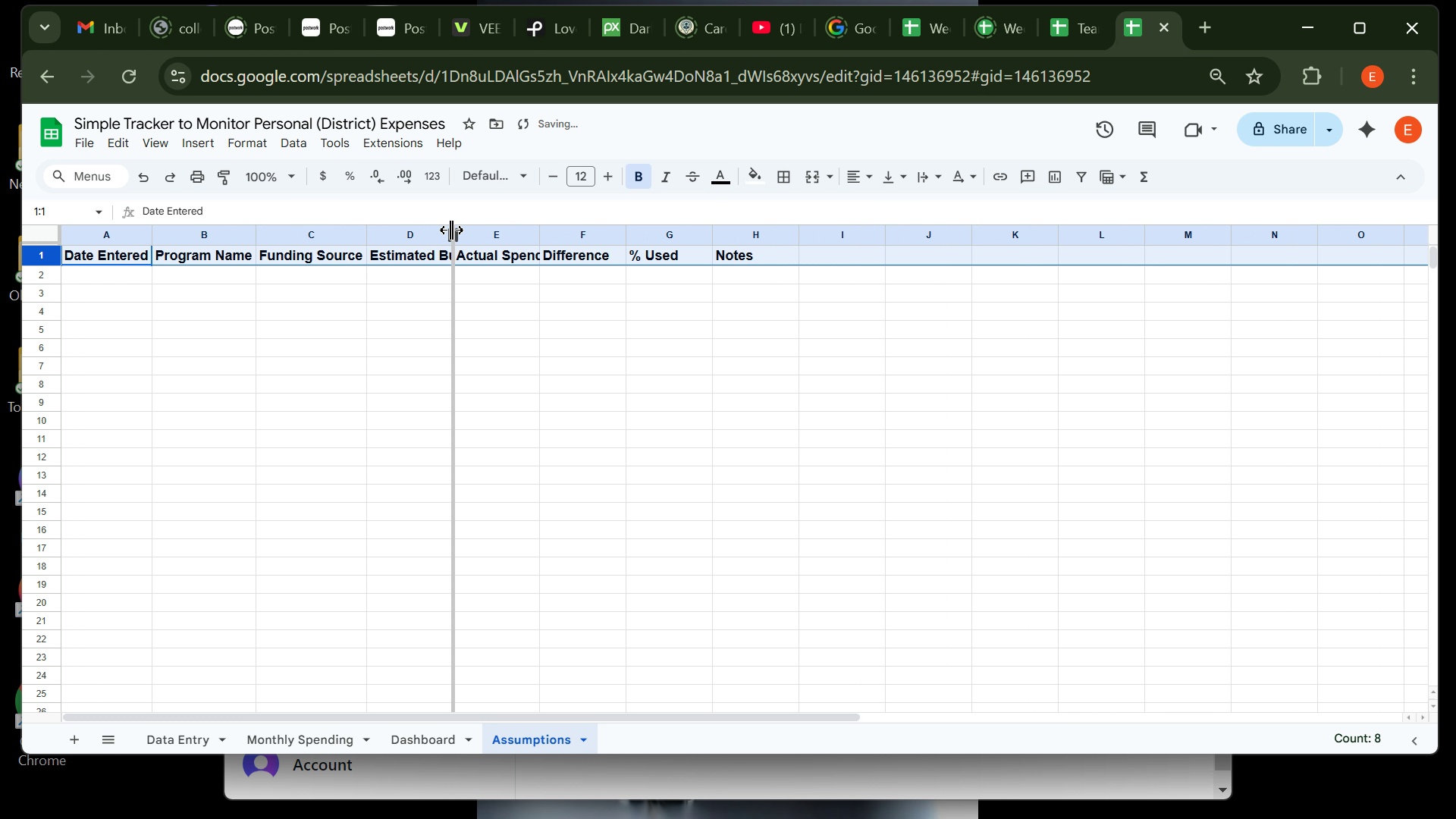 
double_click([451, 230])
 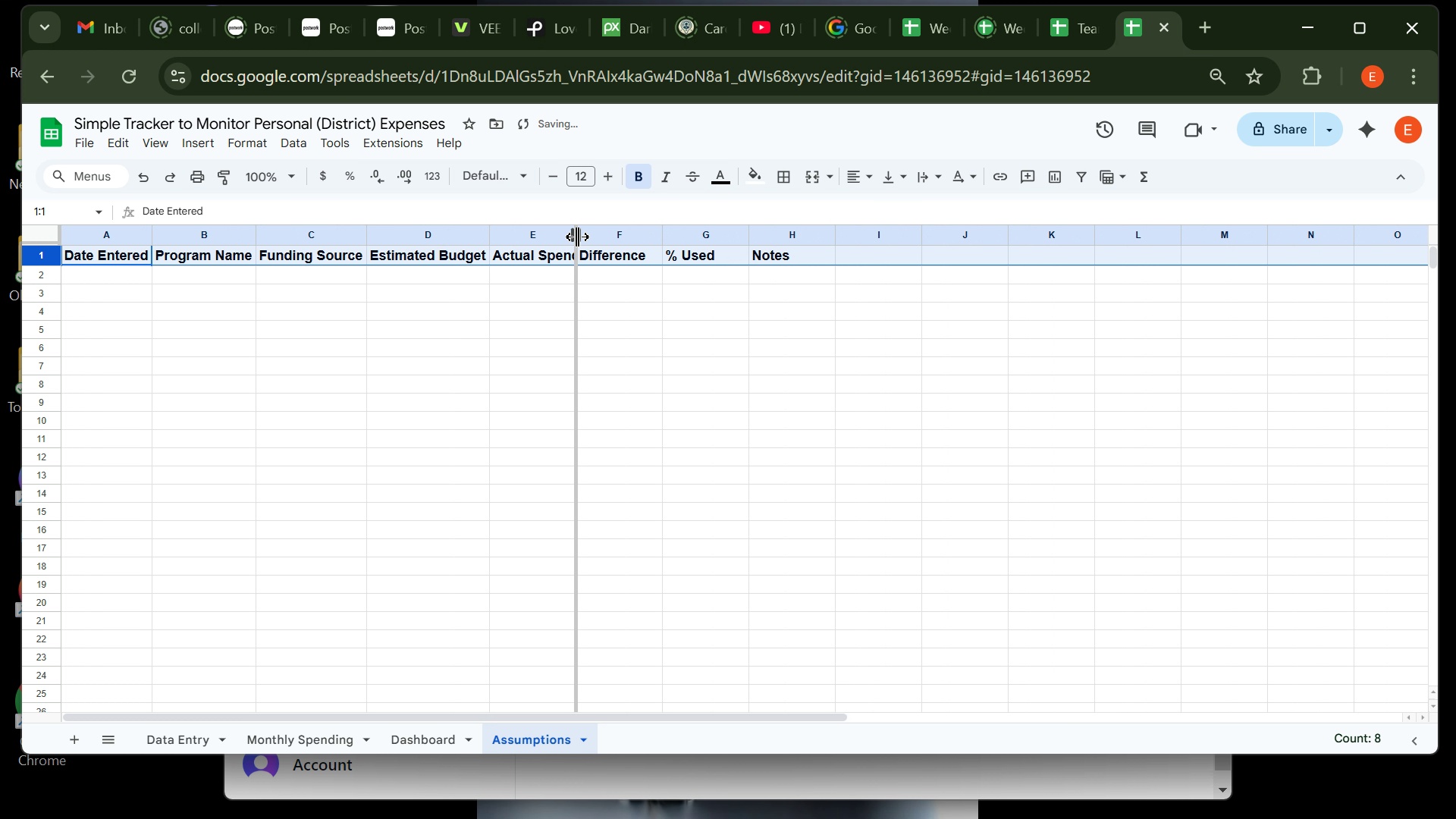 
double_click([577, 237])
 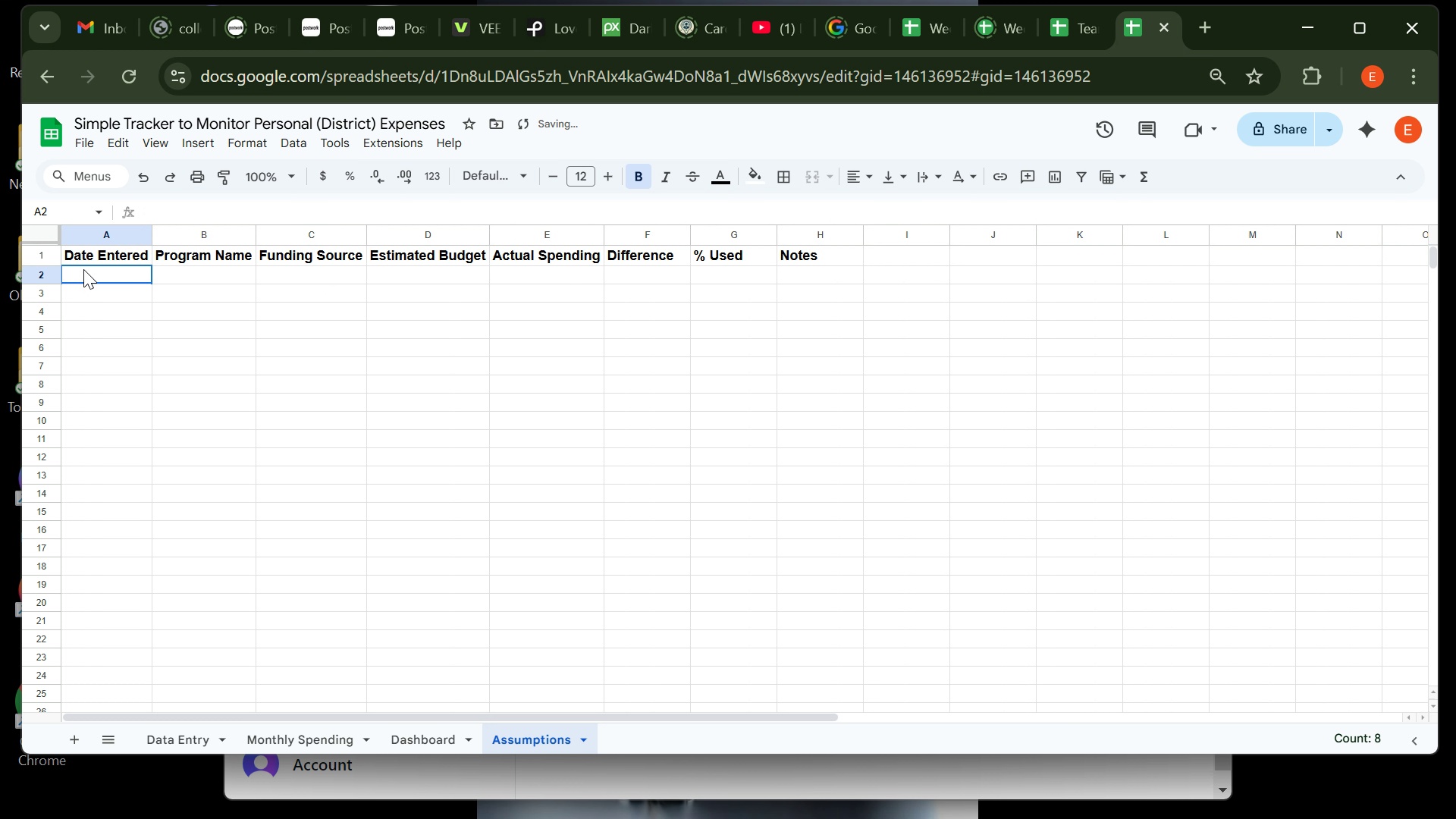 
left_click([83, 269])
 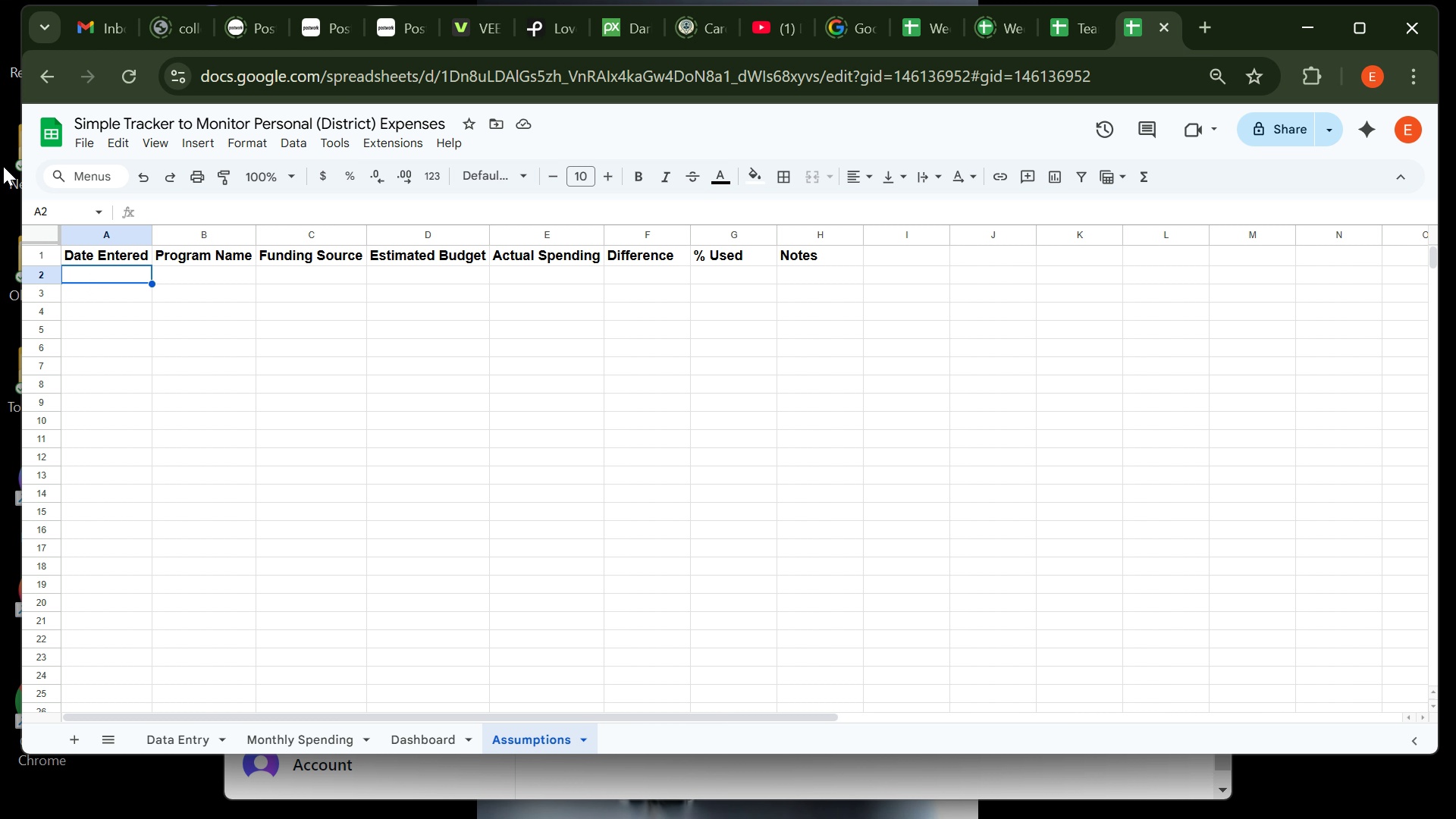 
wait(5.92)
 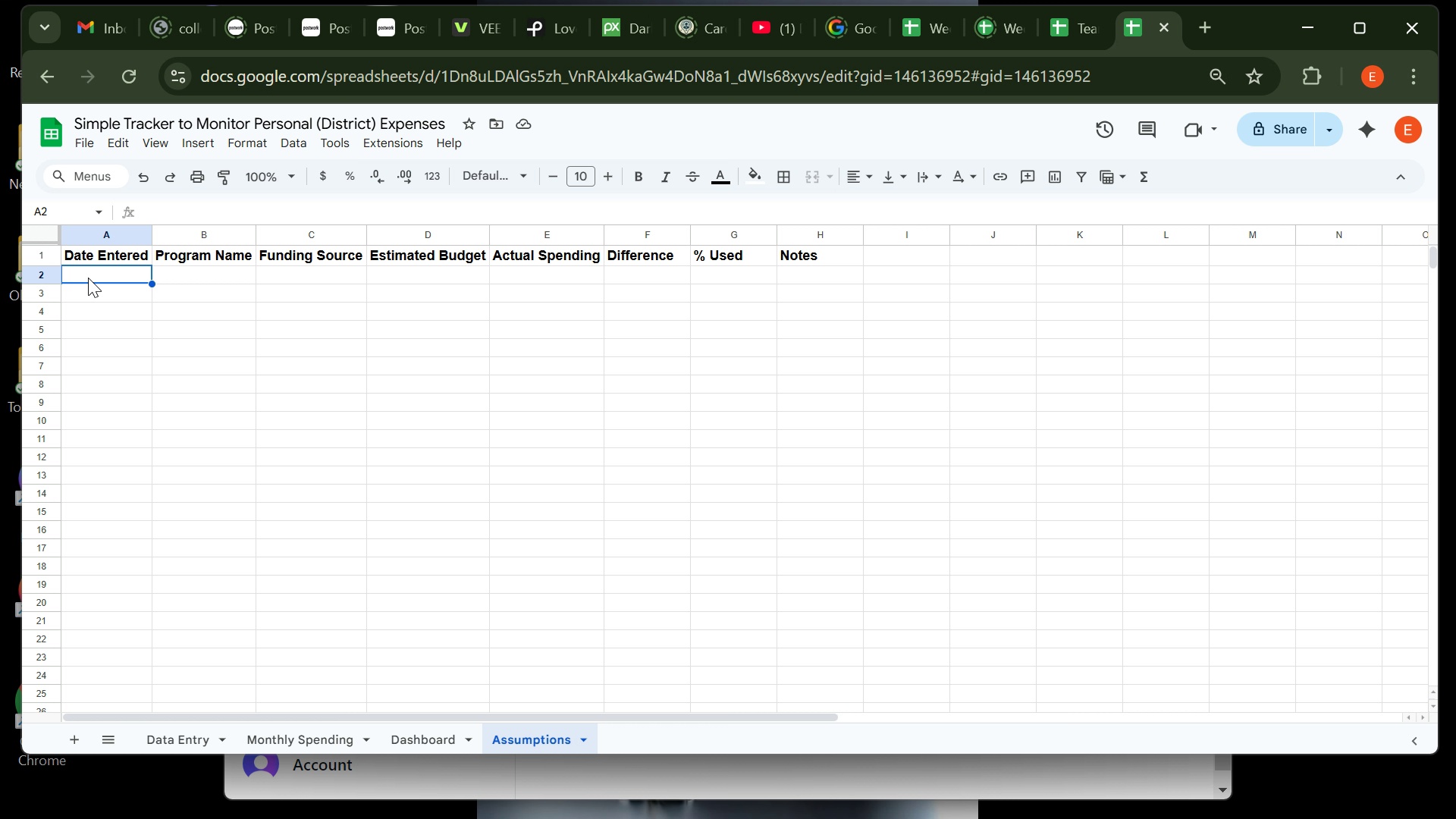 
left_click([168, 133])
 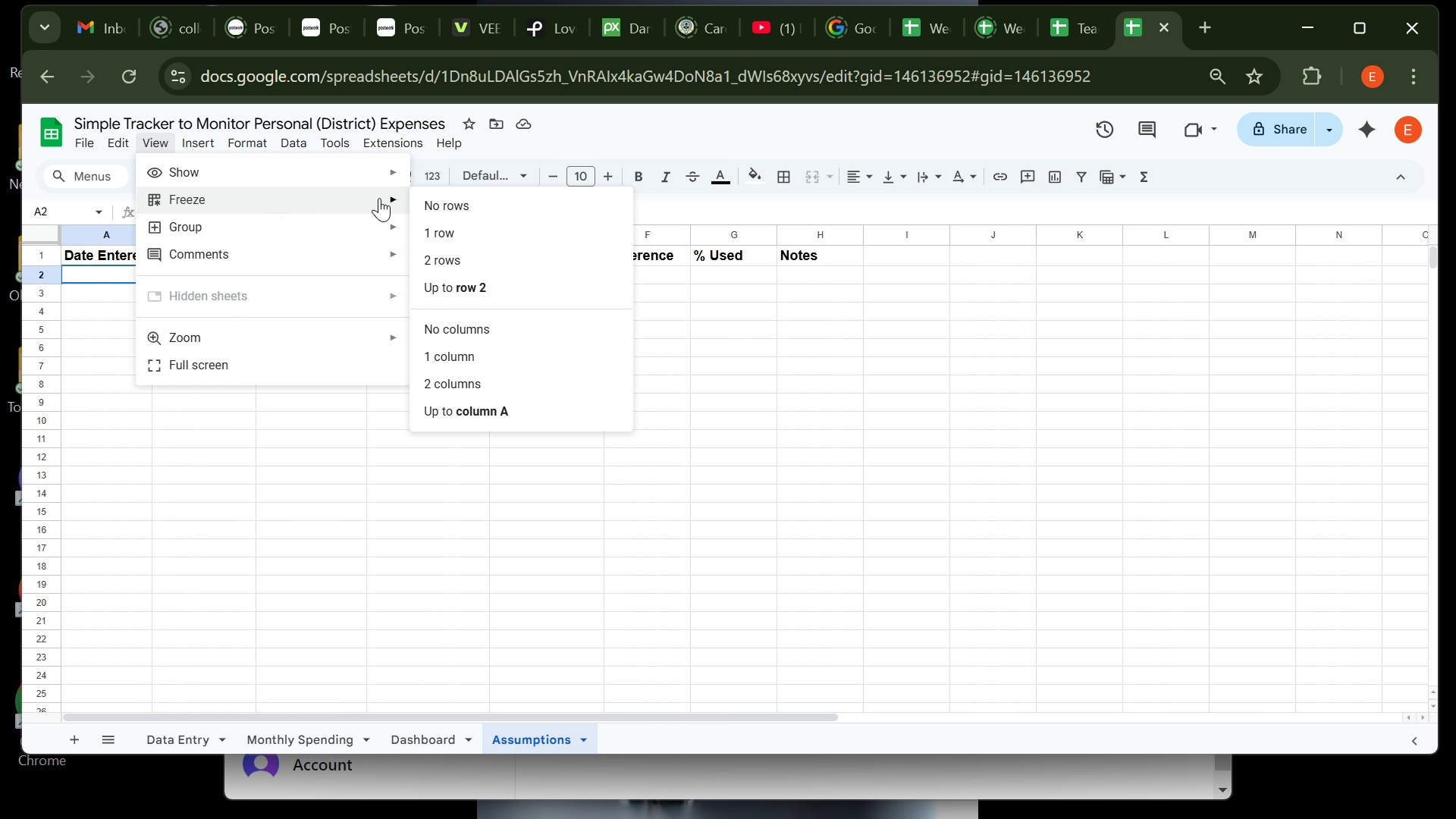 
left_click([434, 241])
 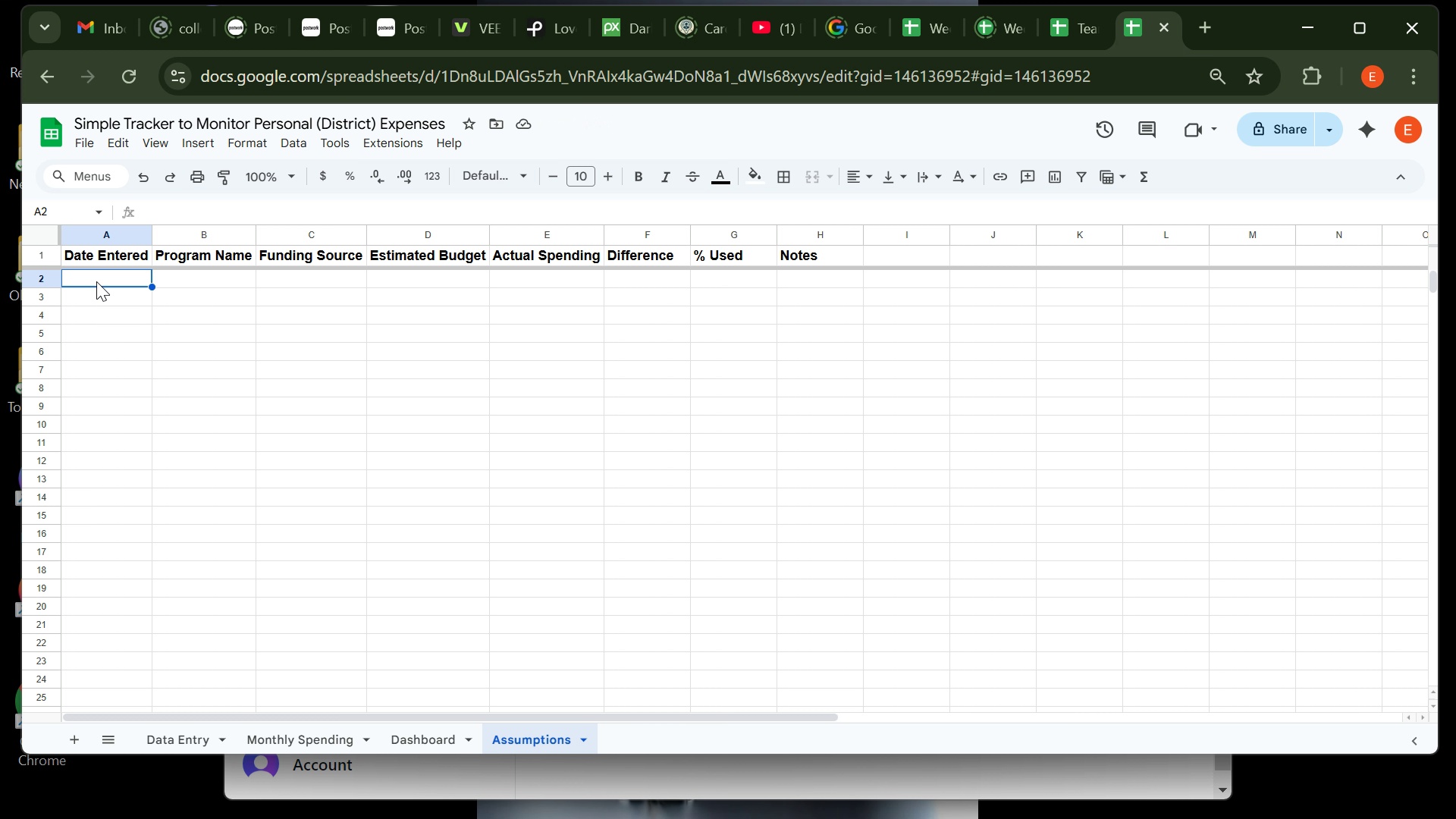 
wait(8.1)
 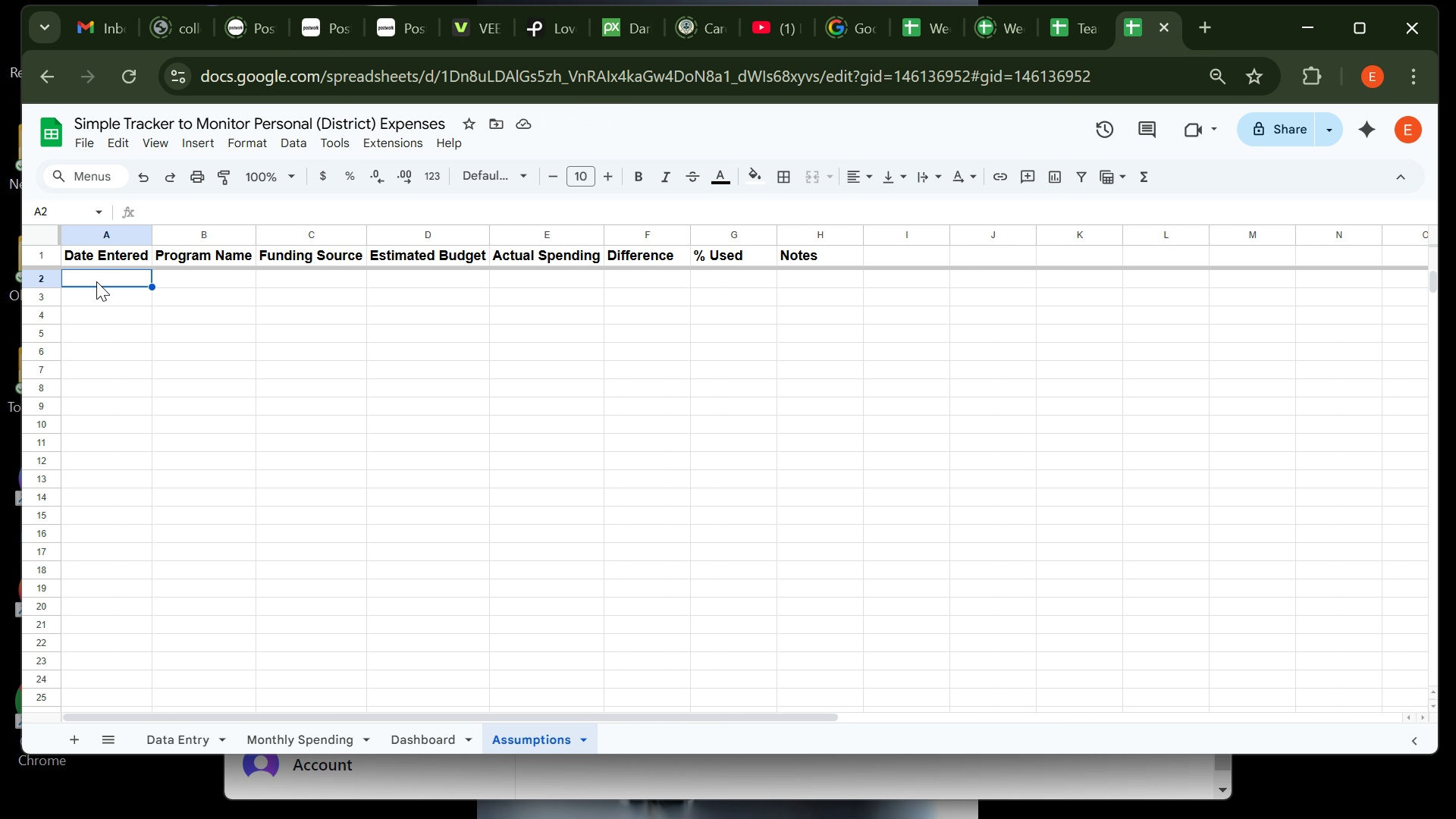 
left_click([394, 237])
 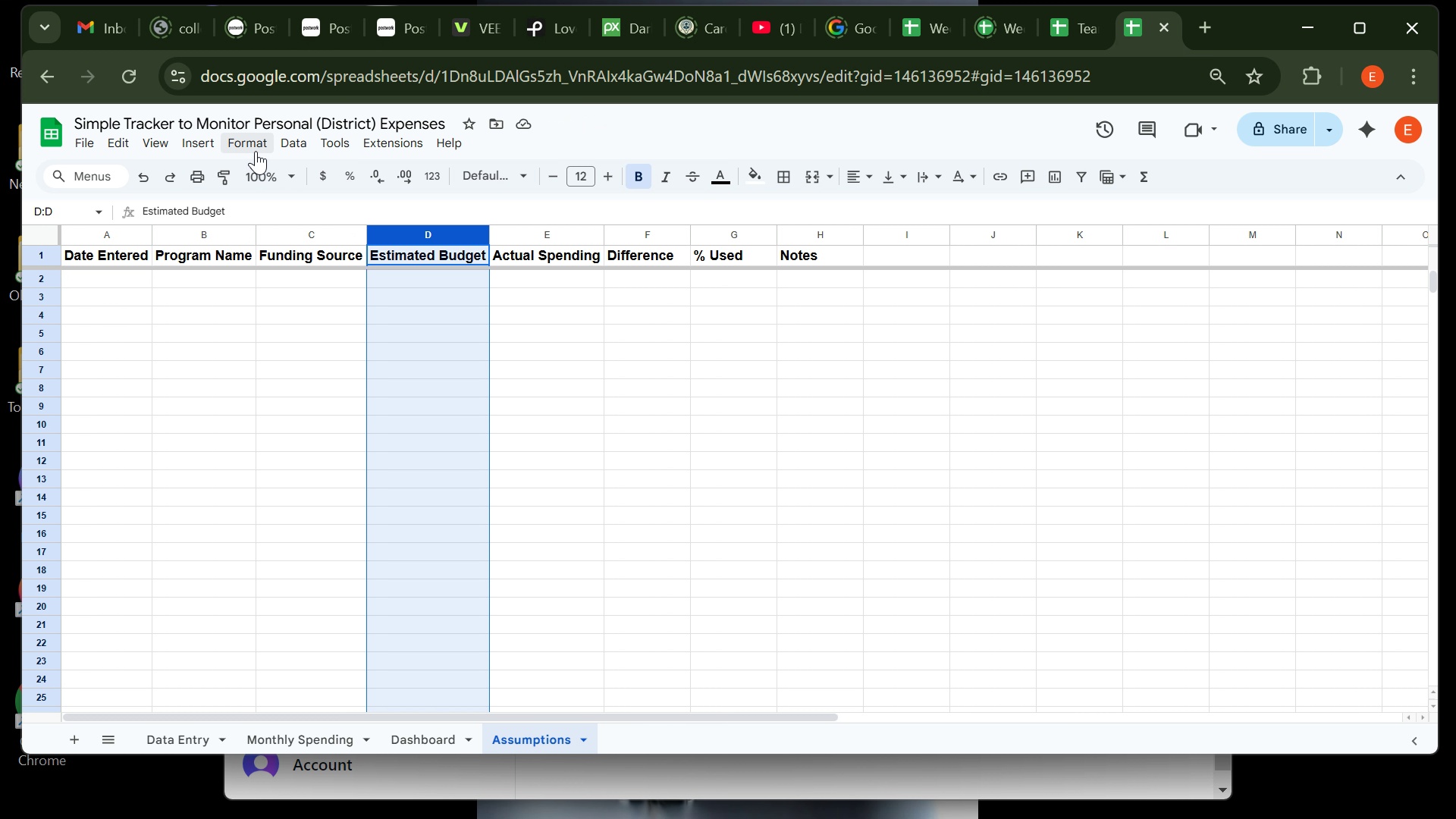 
left_click([256, 151])
 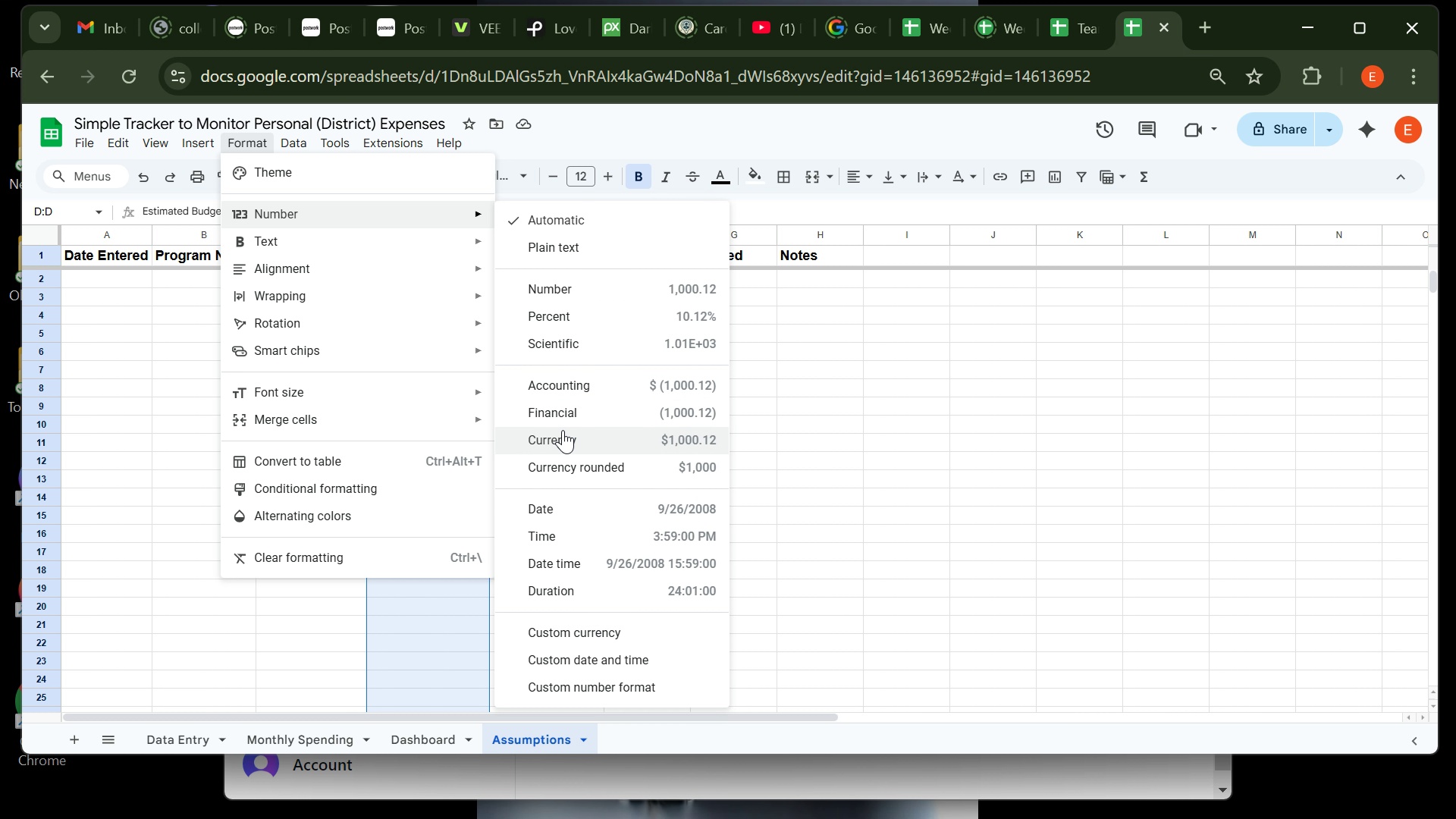 
left_click([563, 435])
 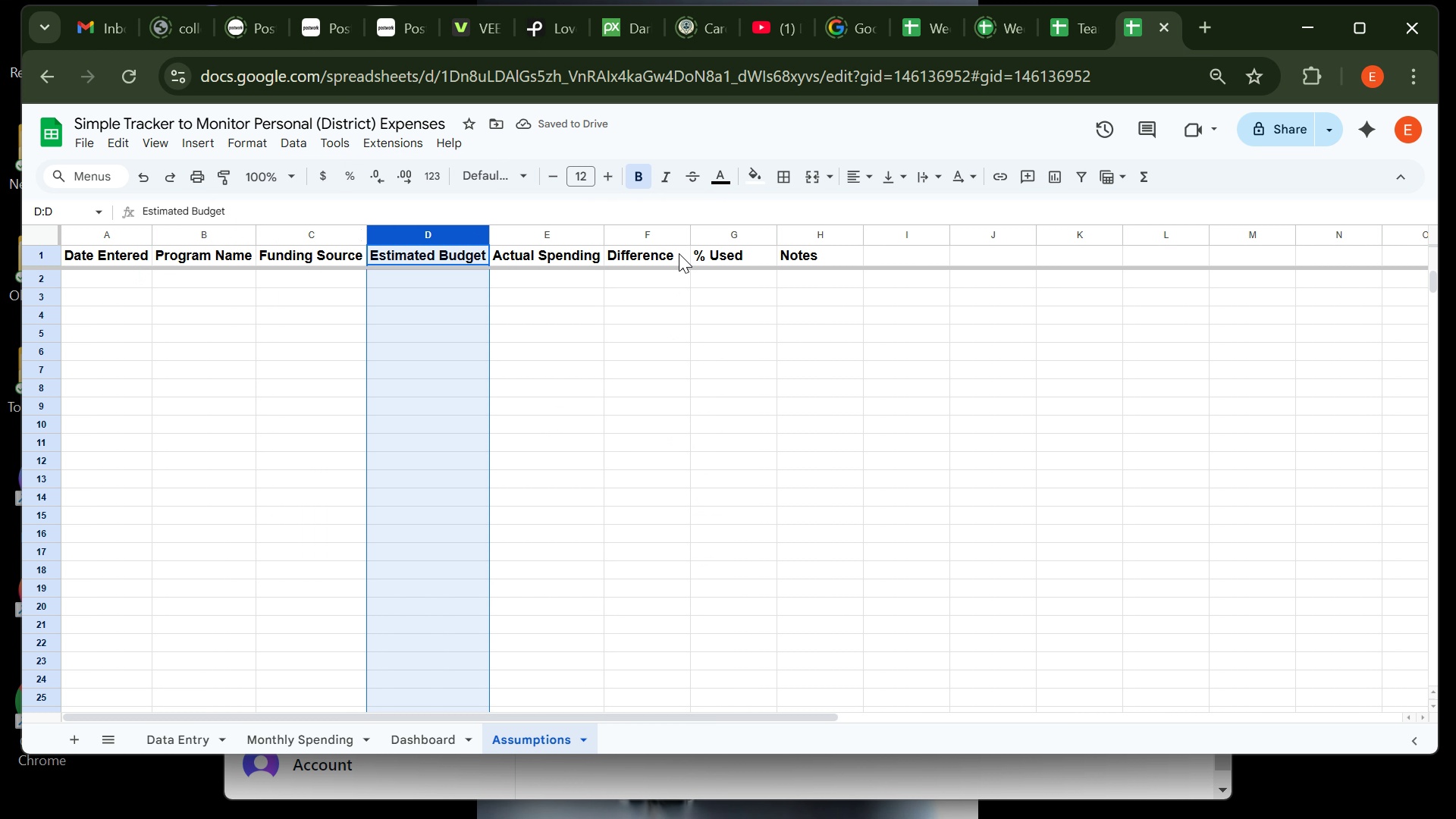 
wait(6.21)
 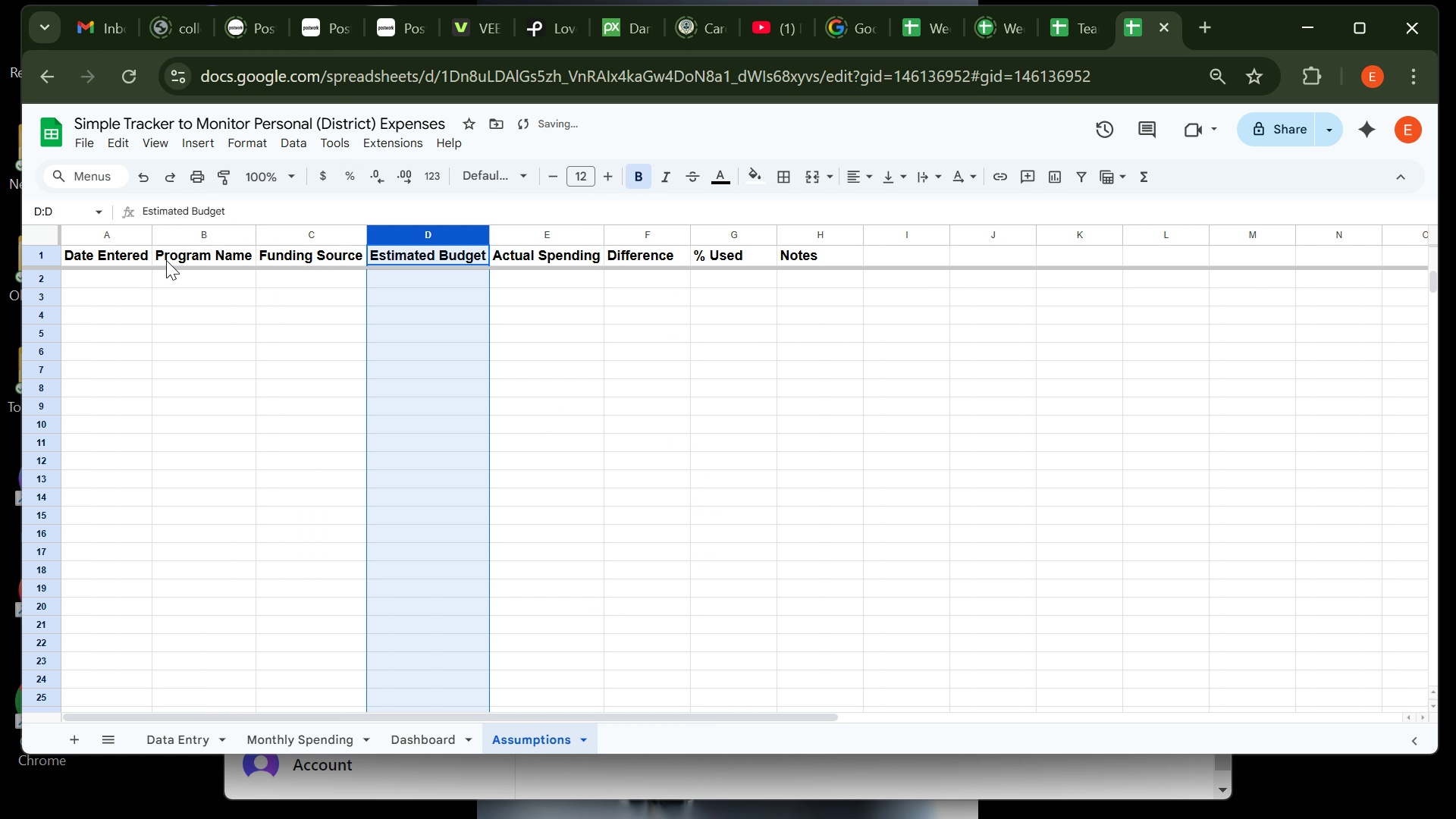 
left_click([580, 232])
 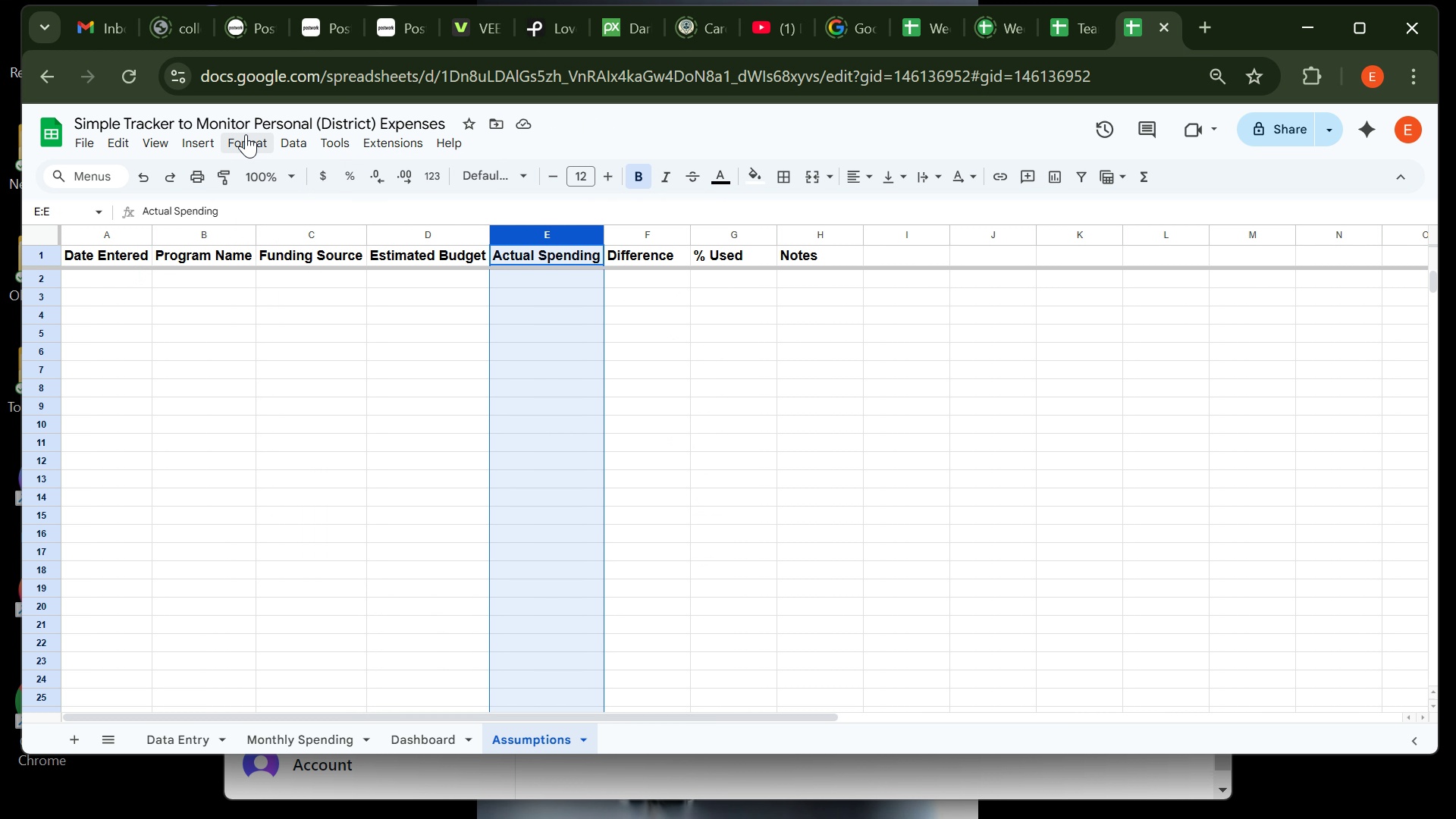 
left_click([245, 134])
 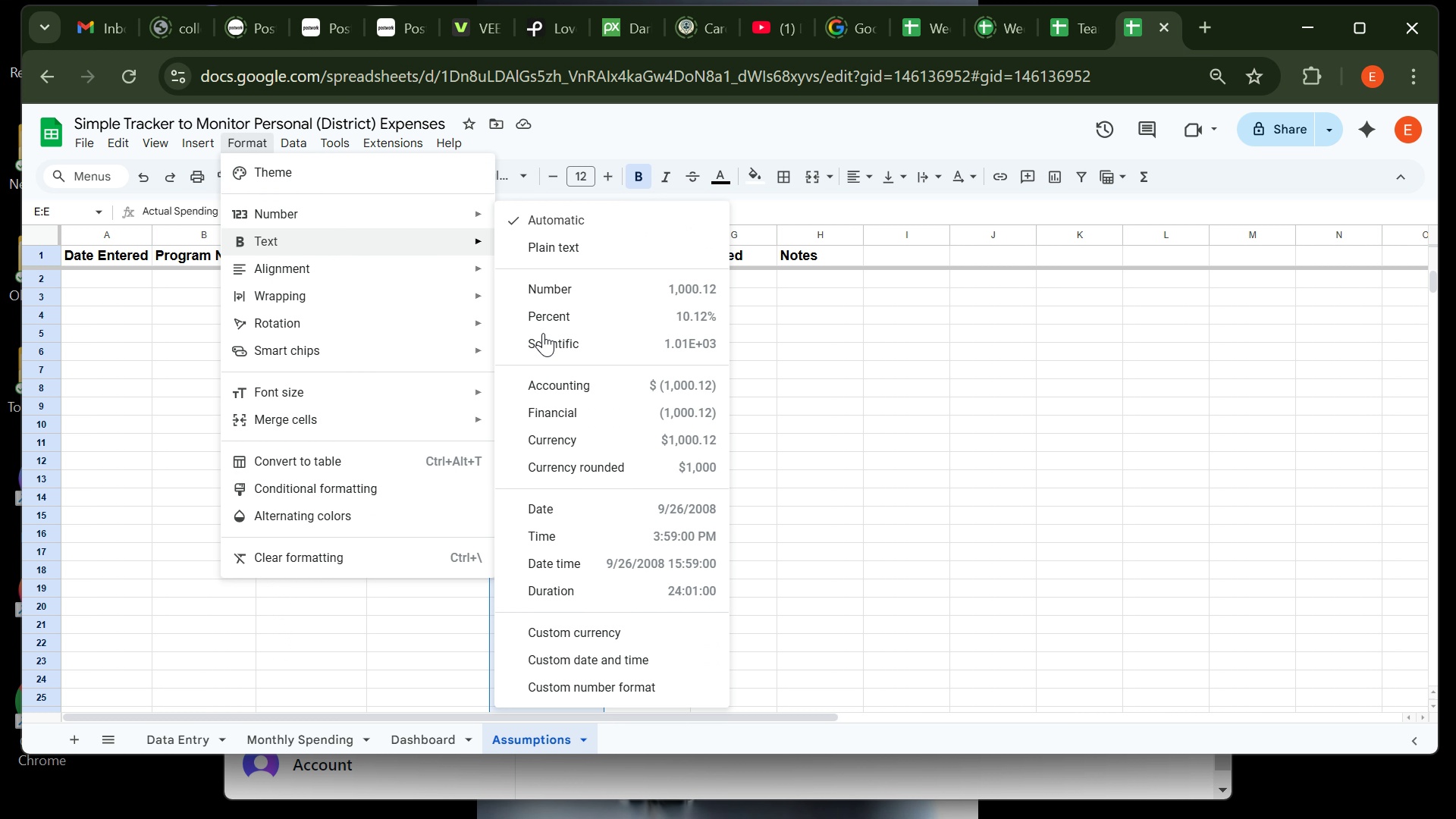 
wait(5.29)
 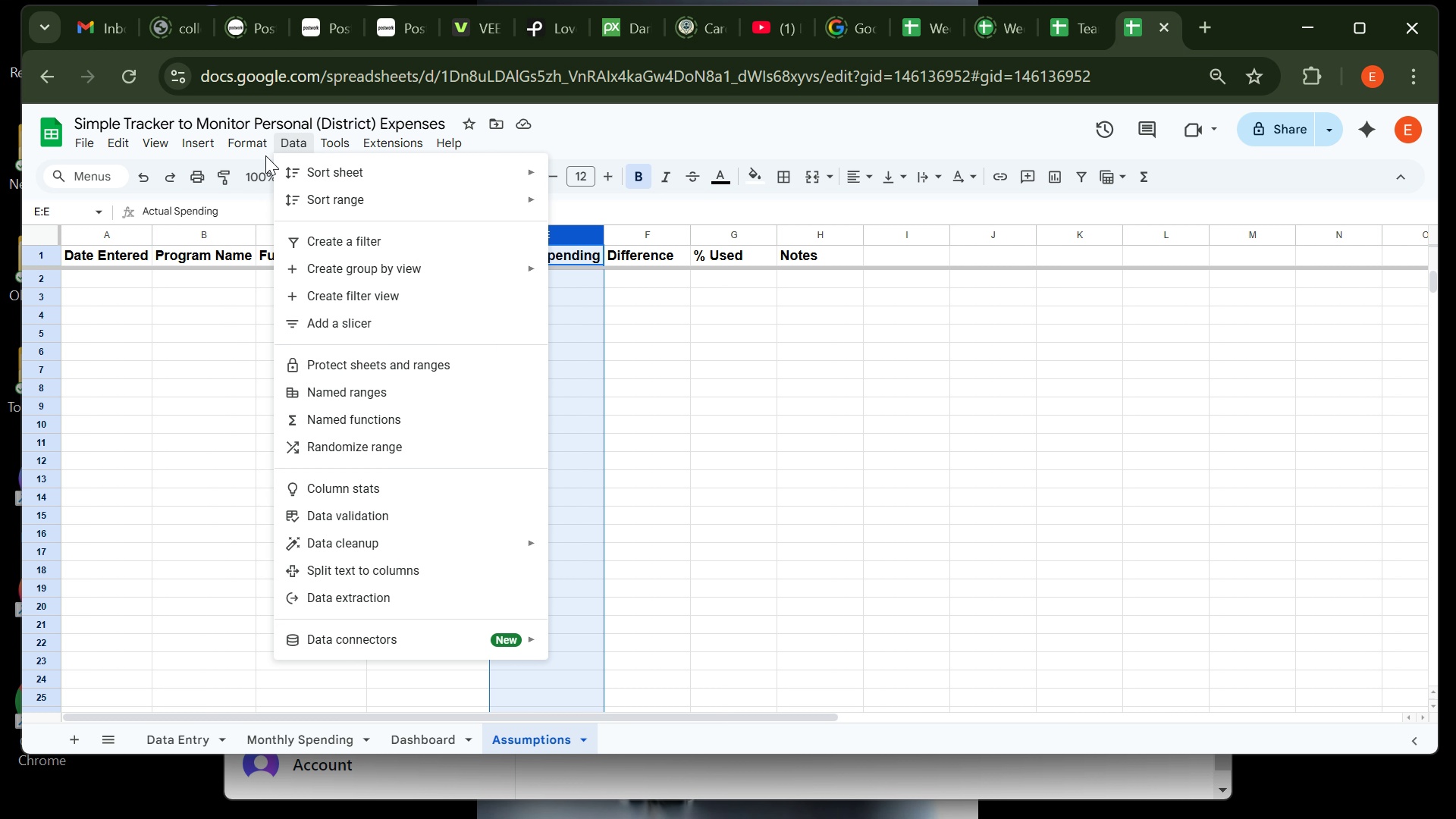 
left_click([546, 440])
 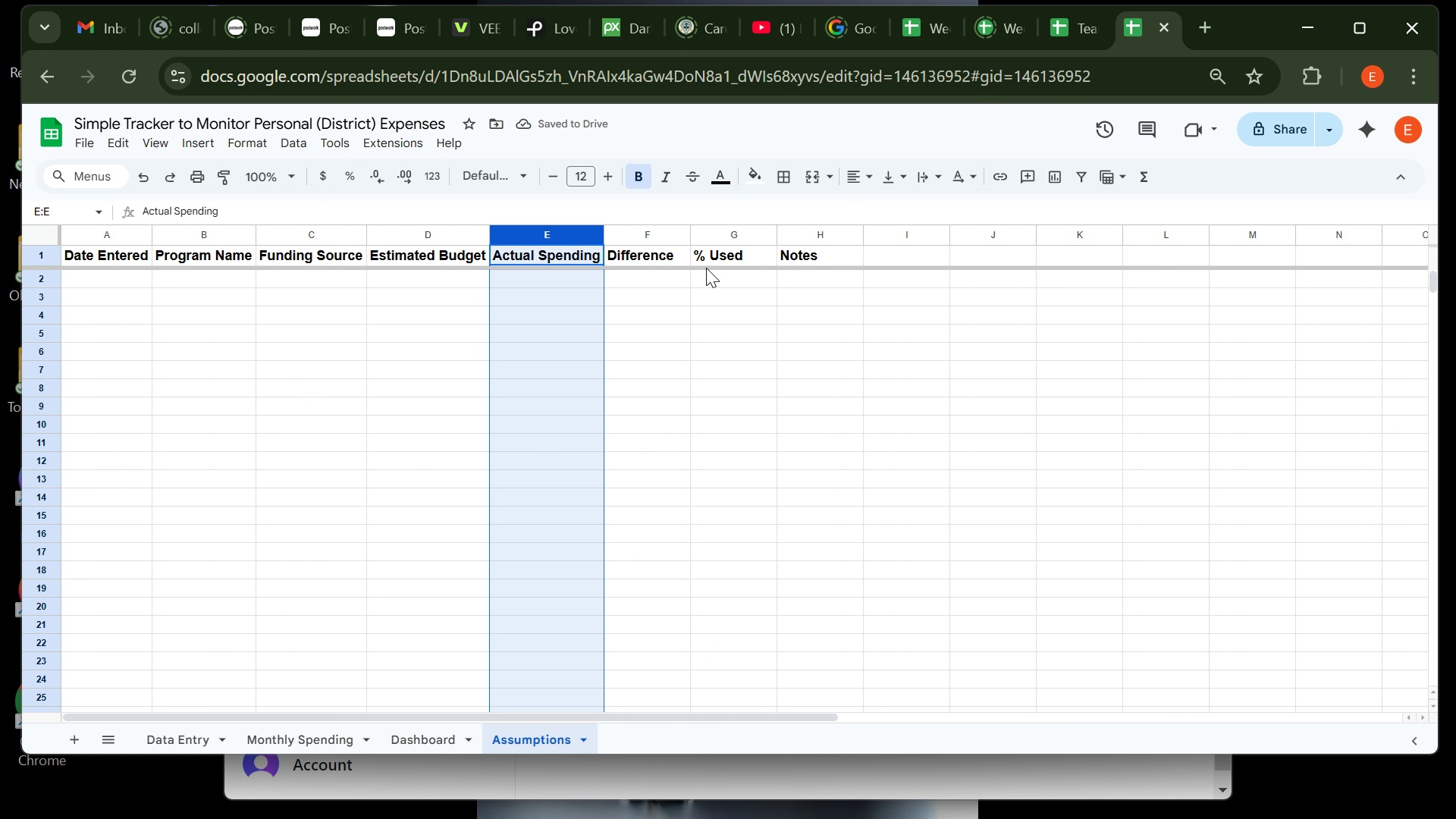 
wait(5.32)
 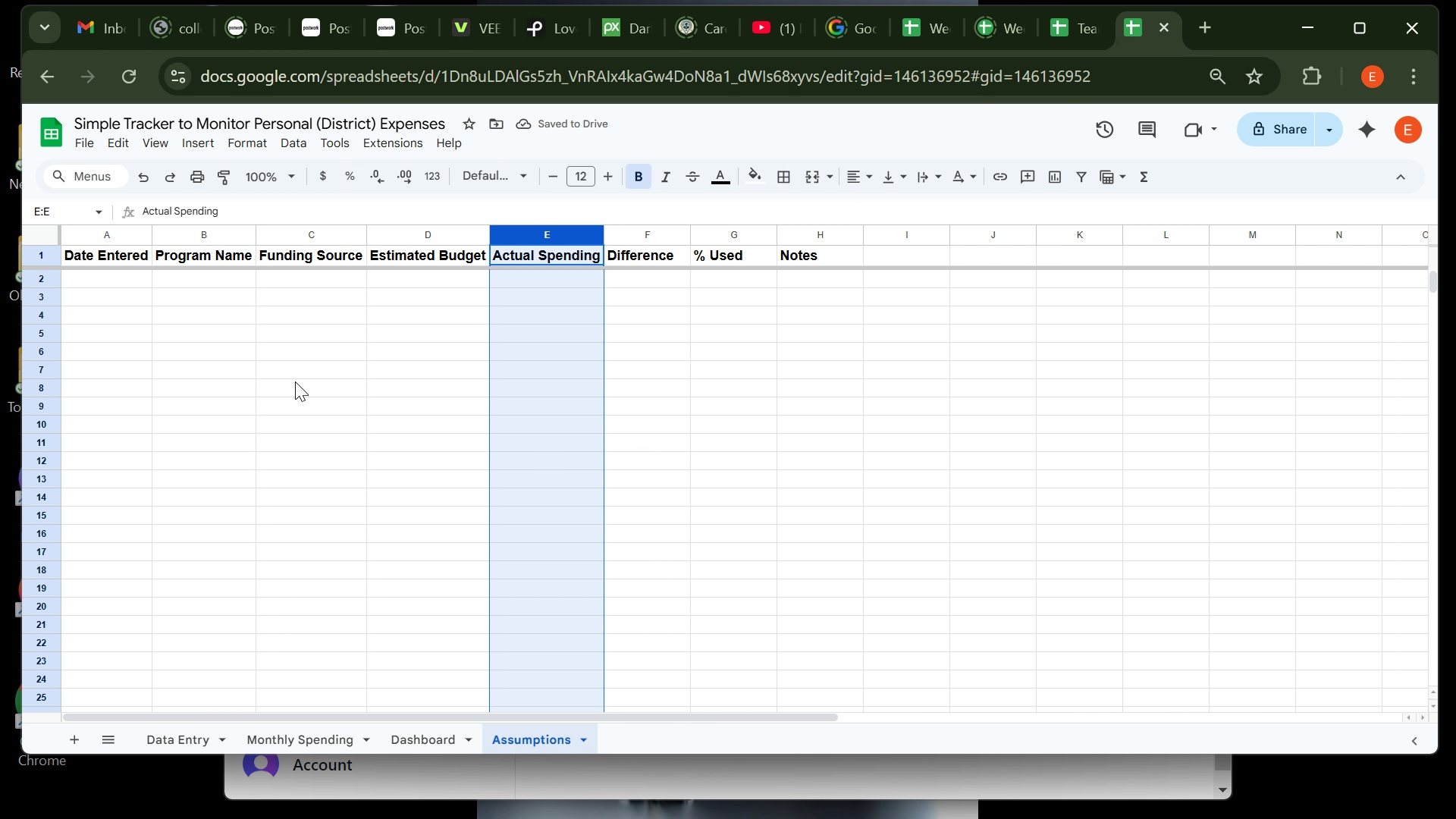 
left_click([723, 238])
 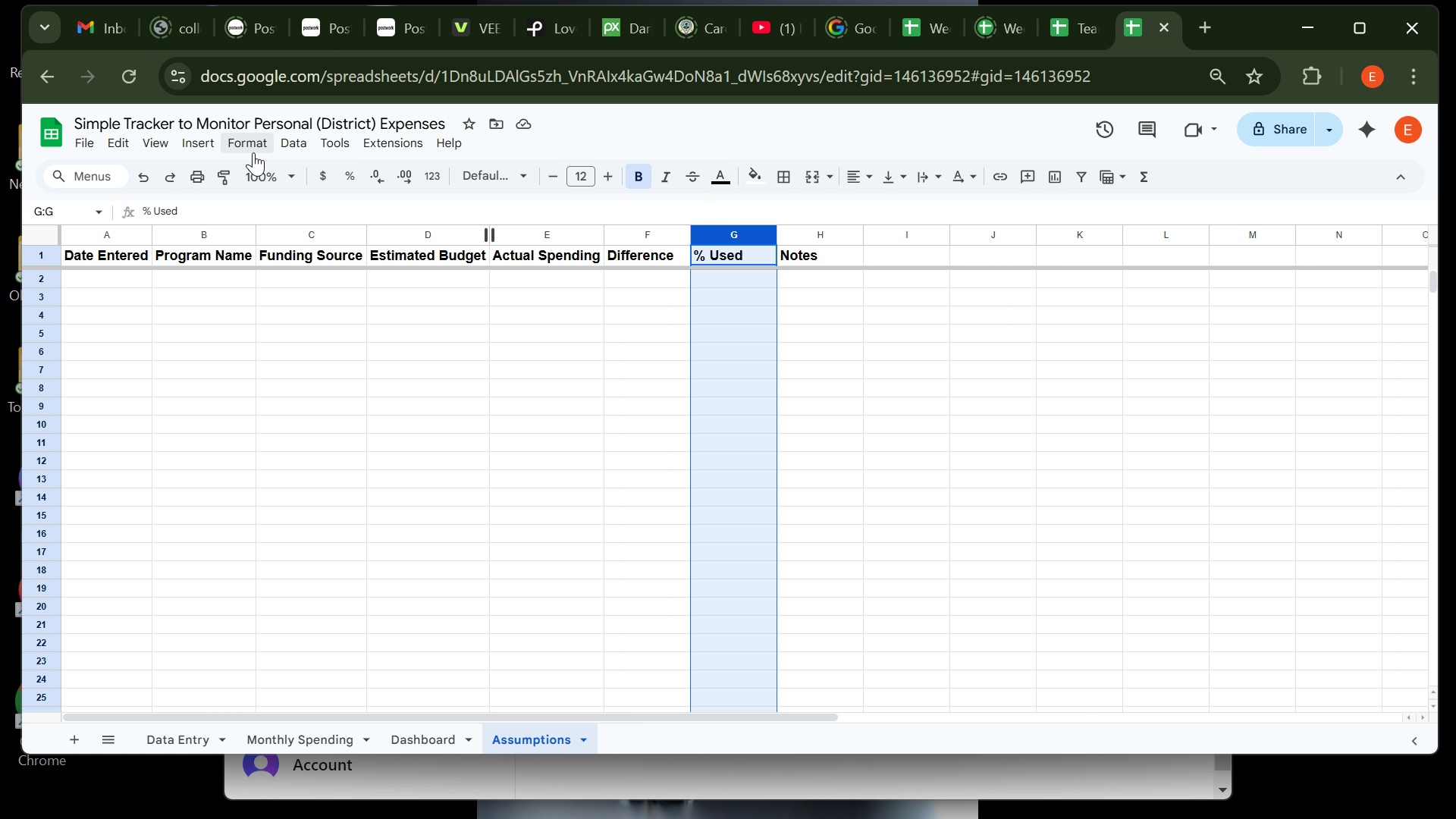 
left_click([250, 150])
 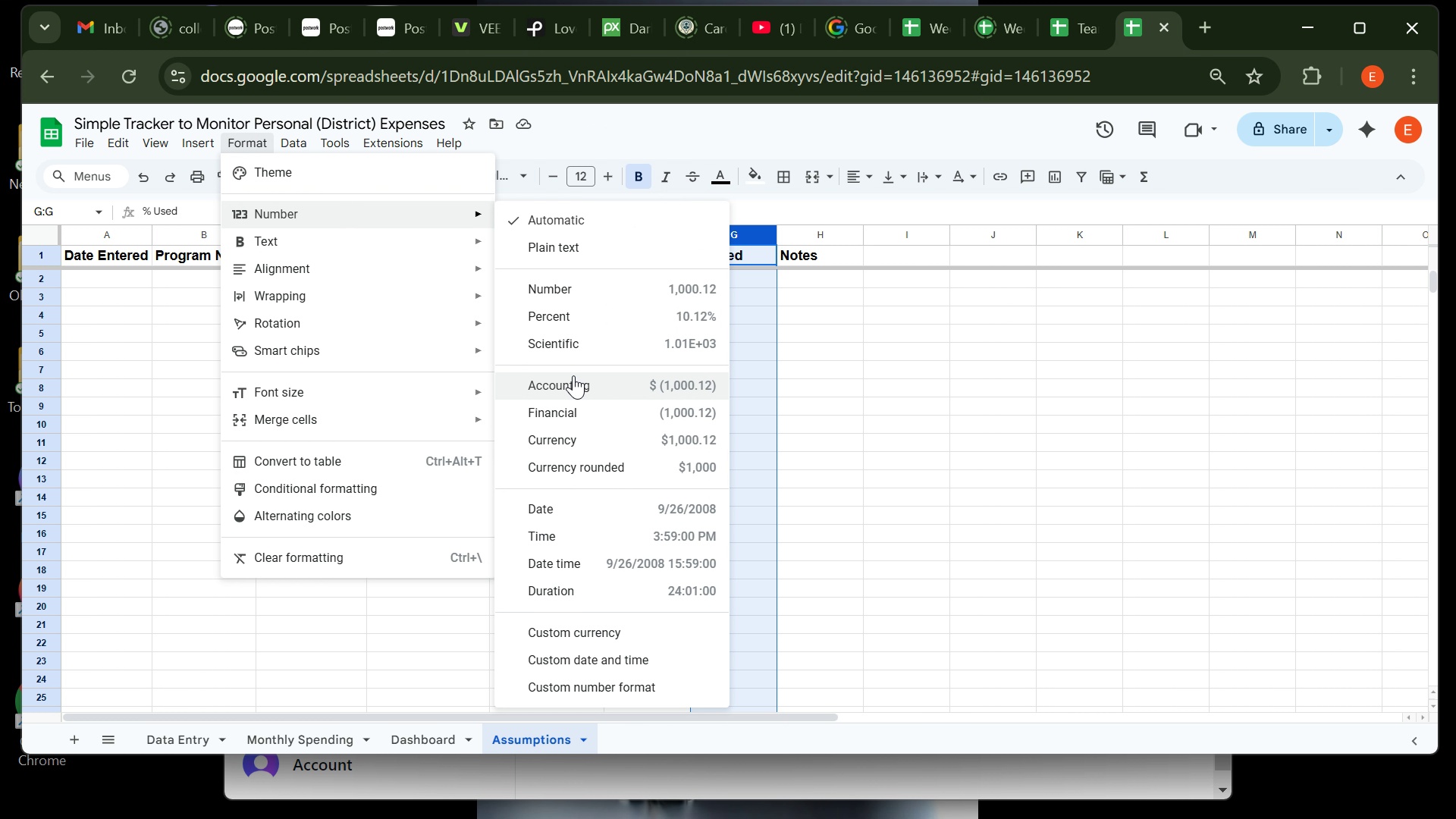 
left_click([584, 312])
 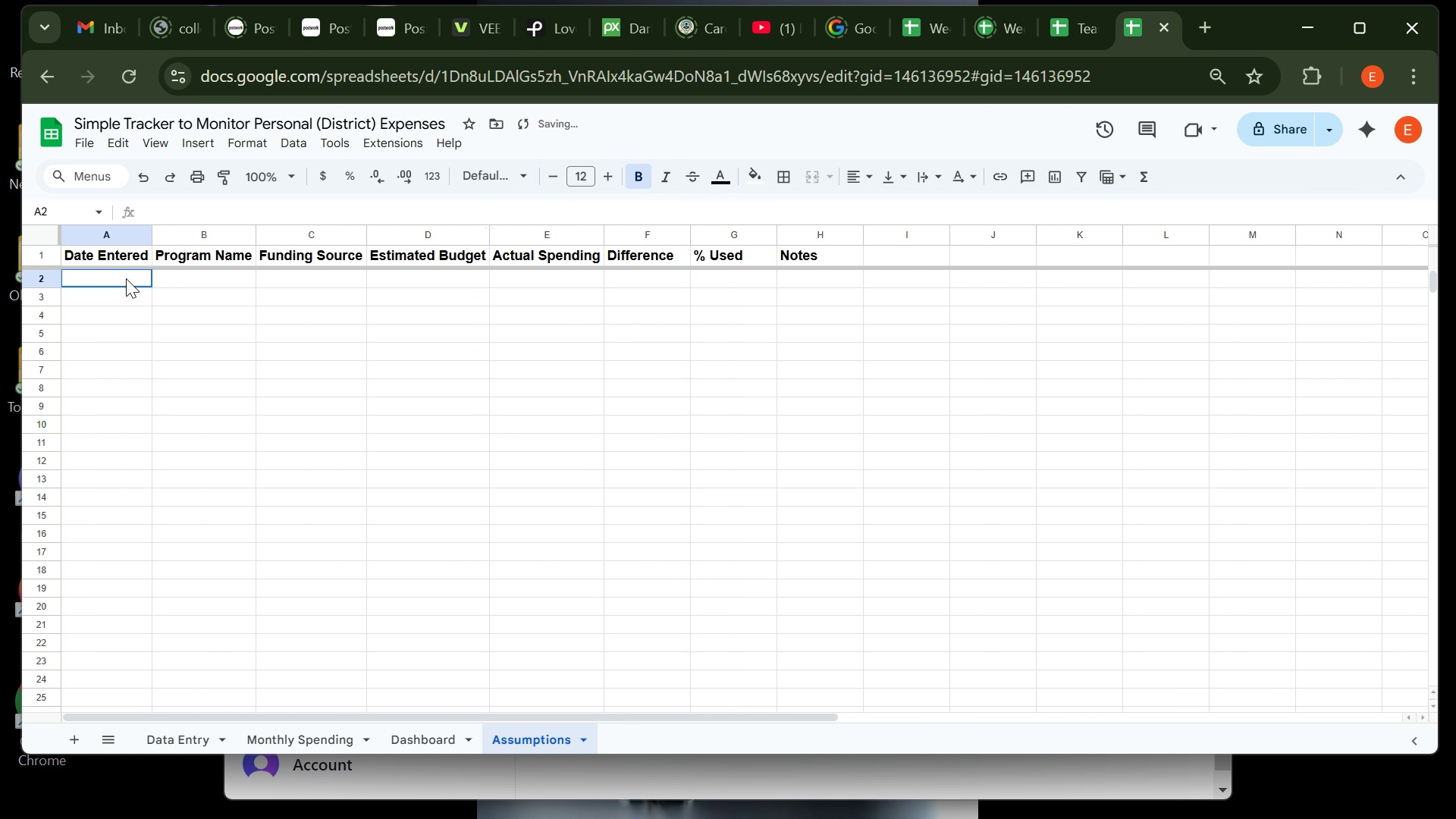 
left_click([126, 278])
 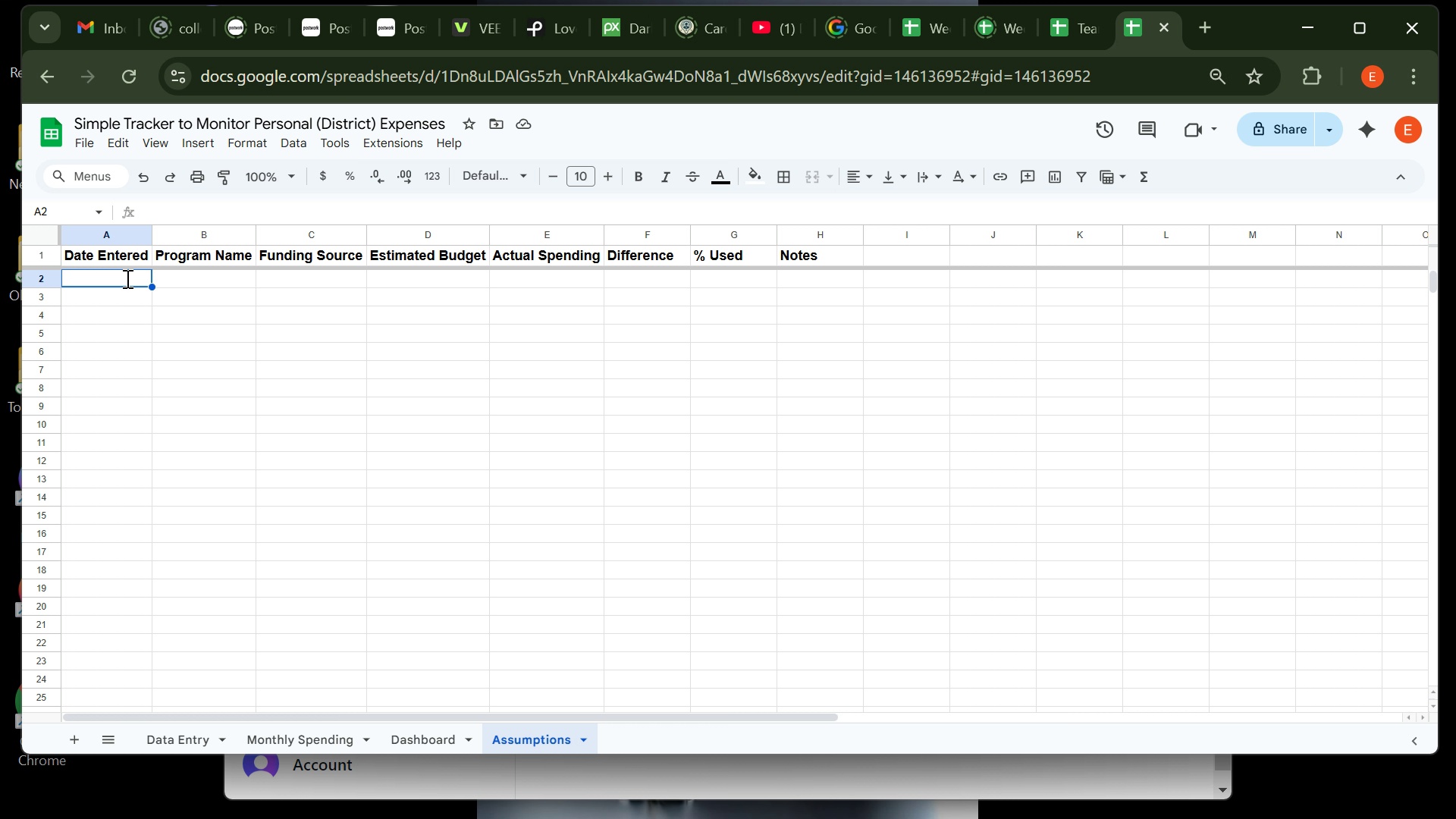 
wait(12.23)
 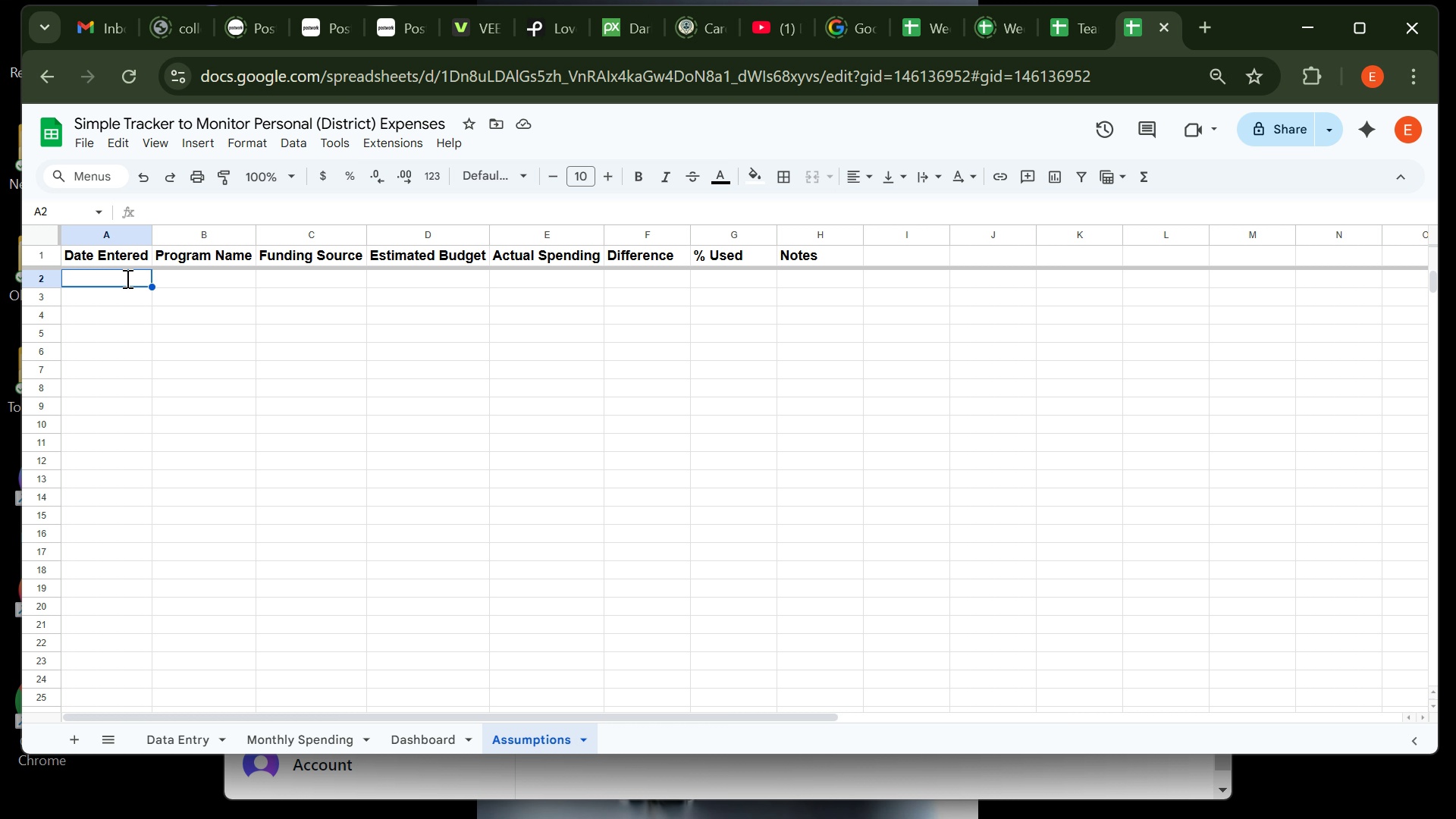 
type(05/01/2025)
 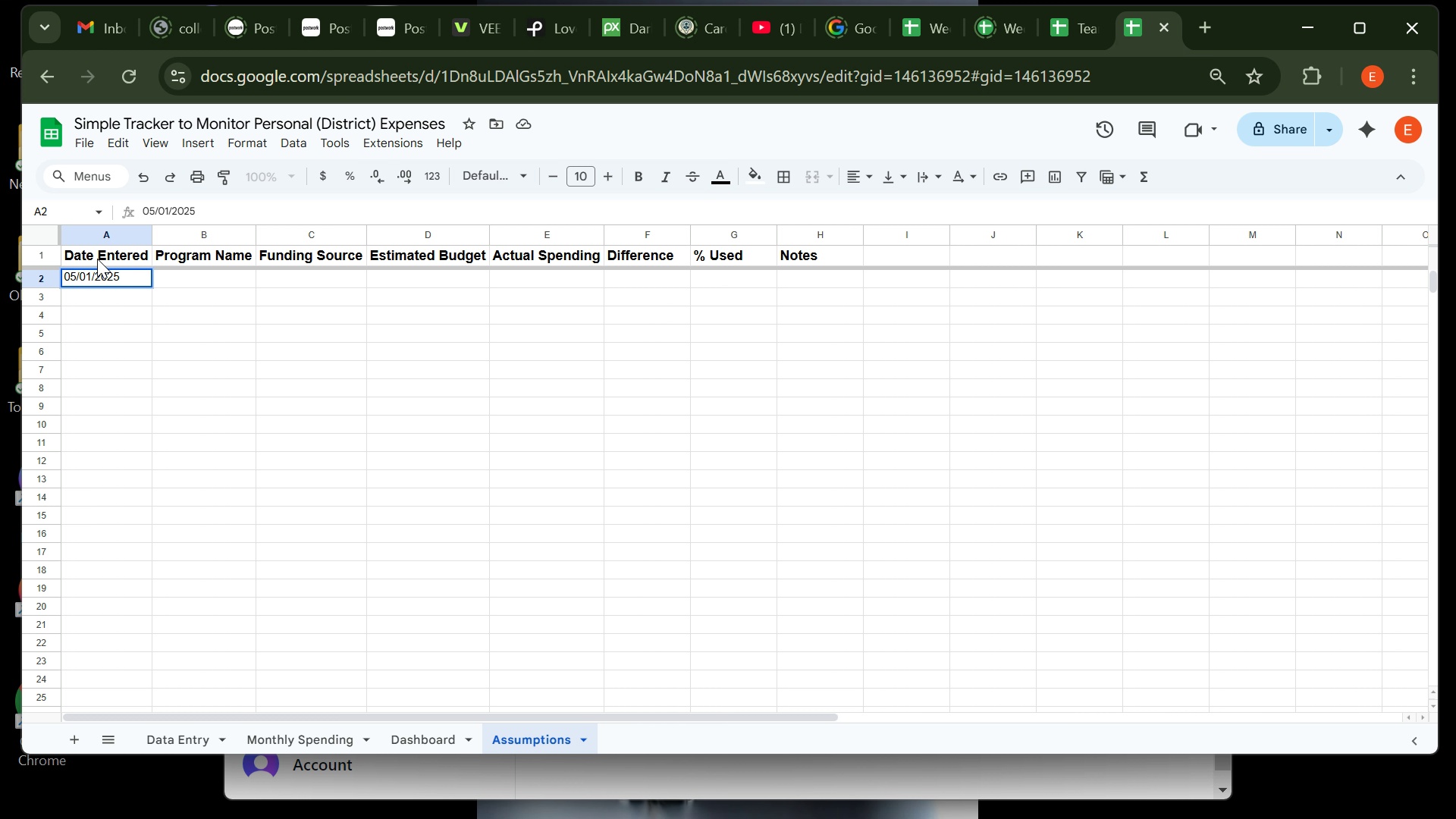 
wait(6.61)
 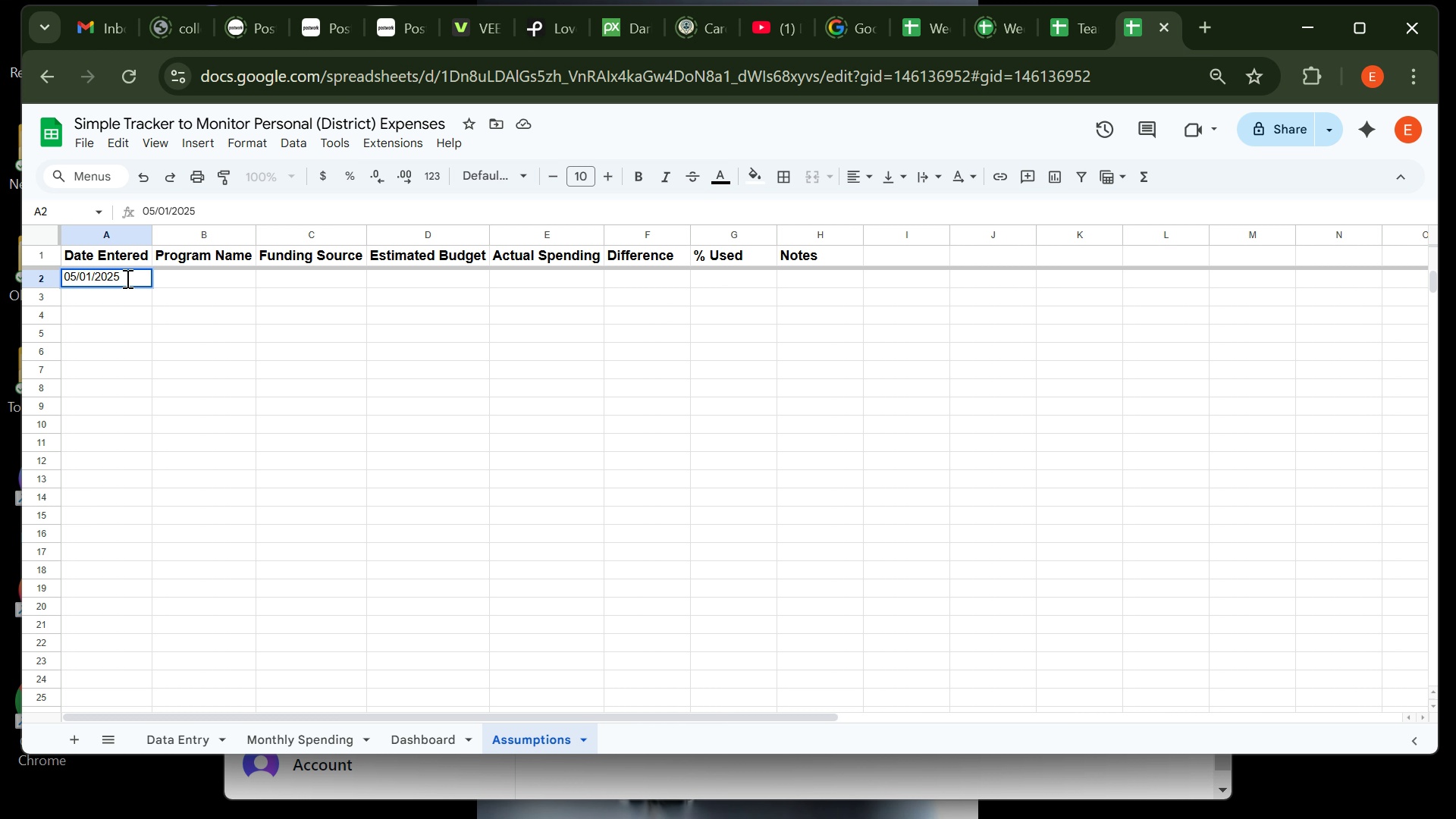 
left_click([101, 235])
 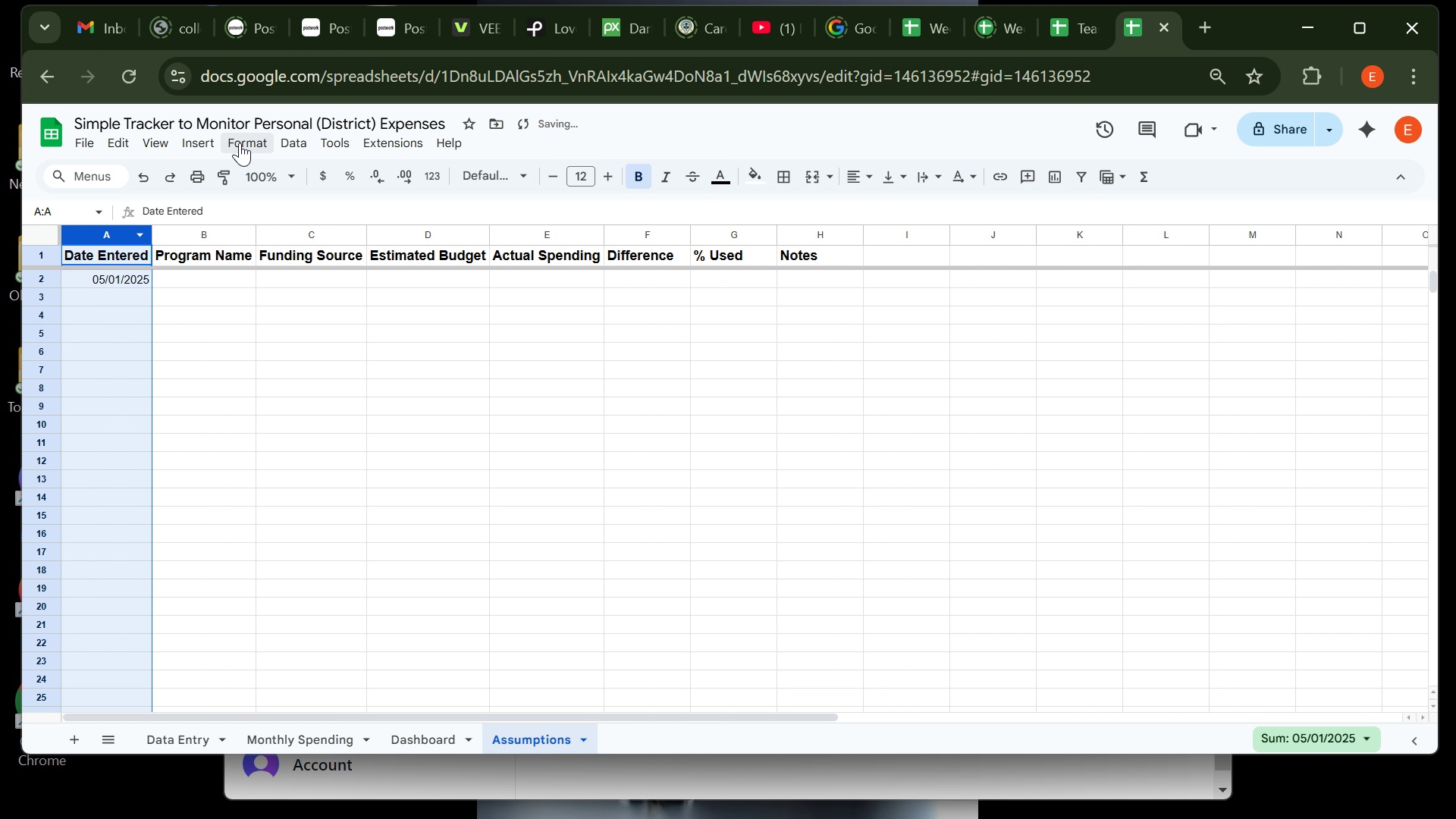 
left_click([240, 142])
 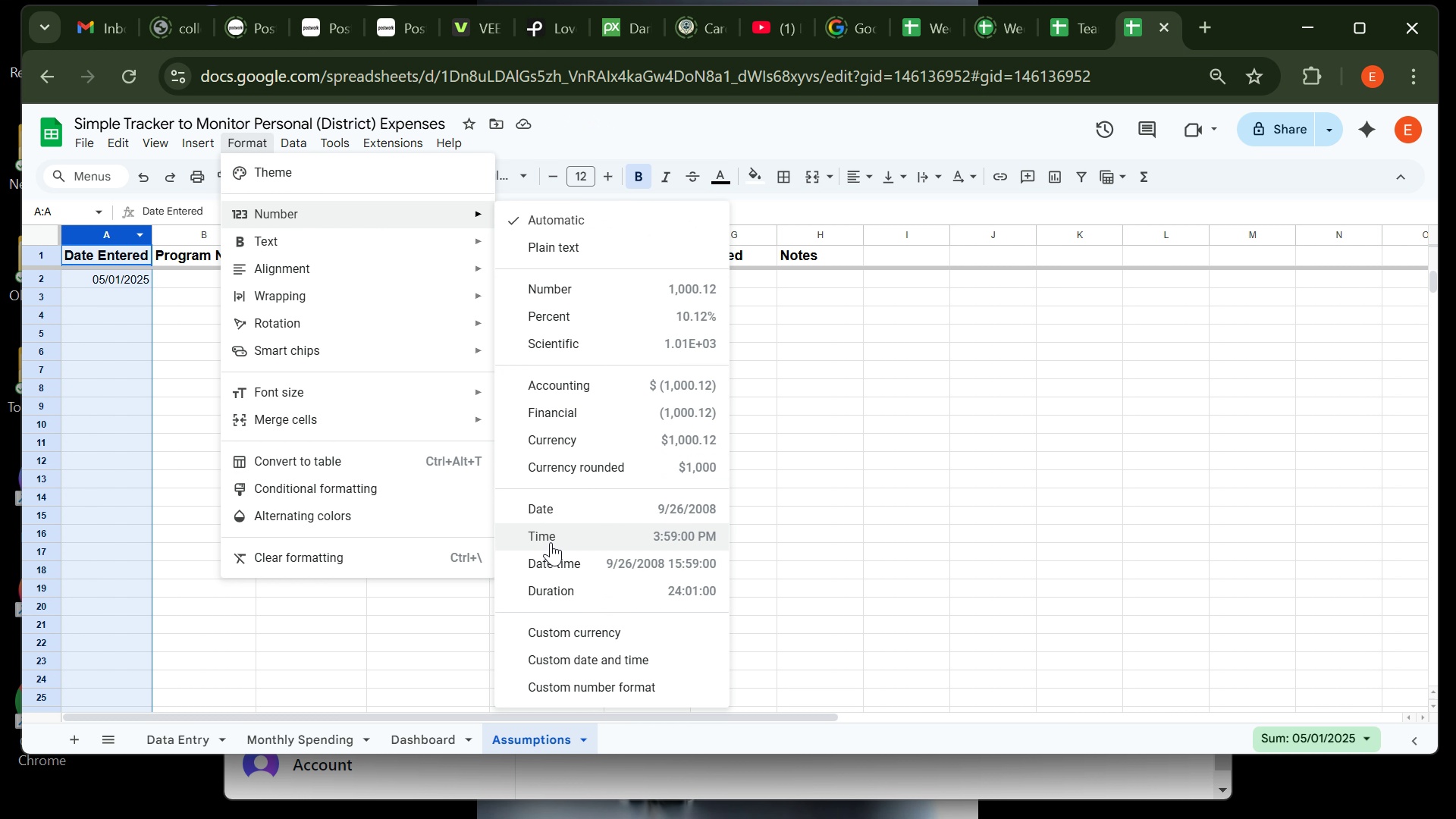 
left_click([554, 511])
 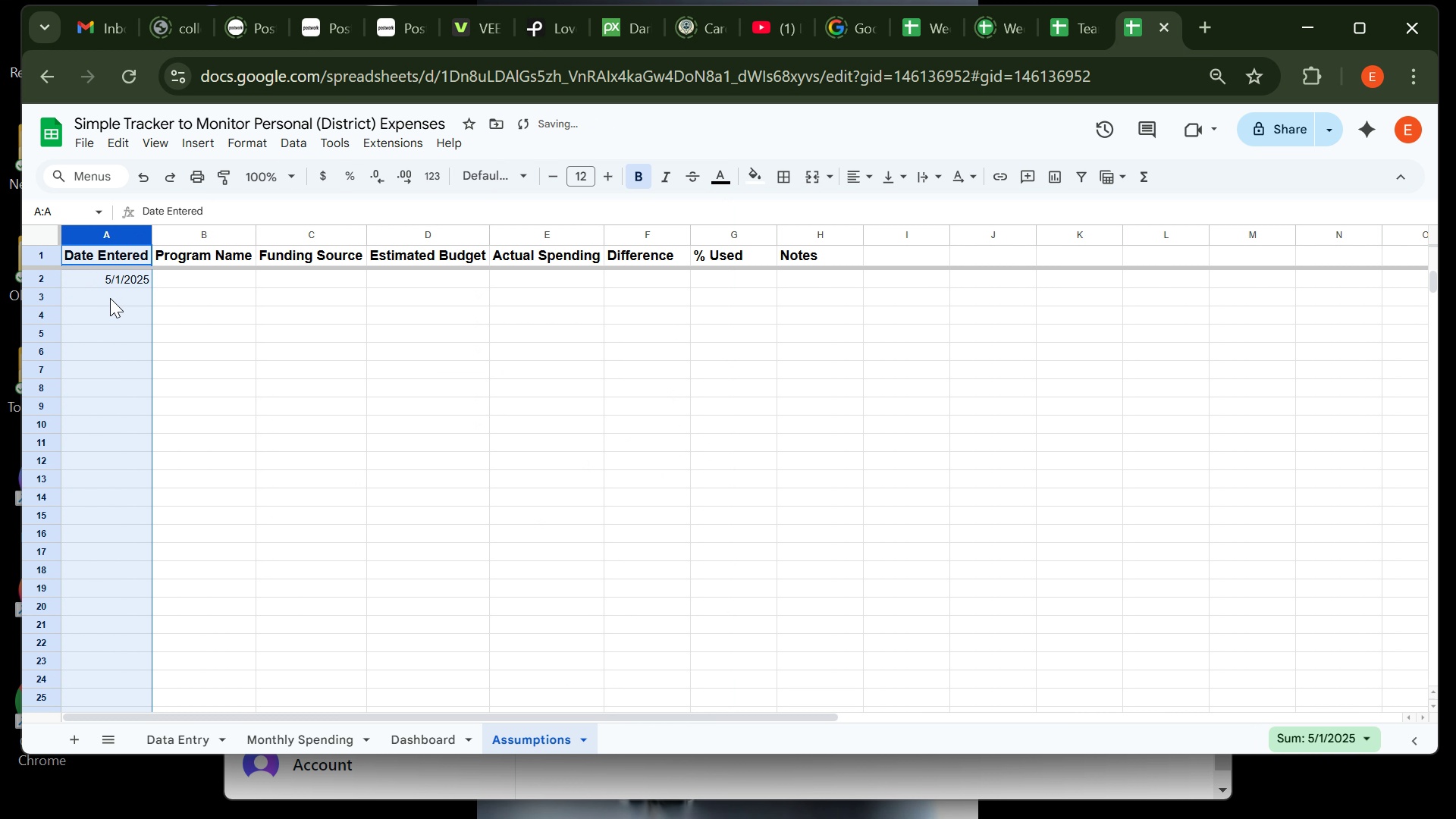 
left_click([110, 298])
 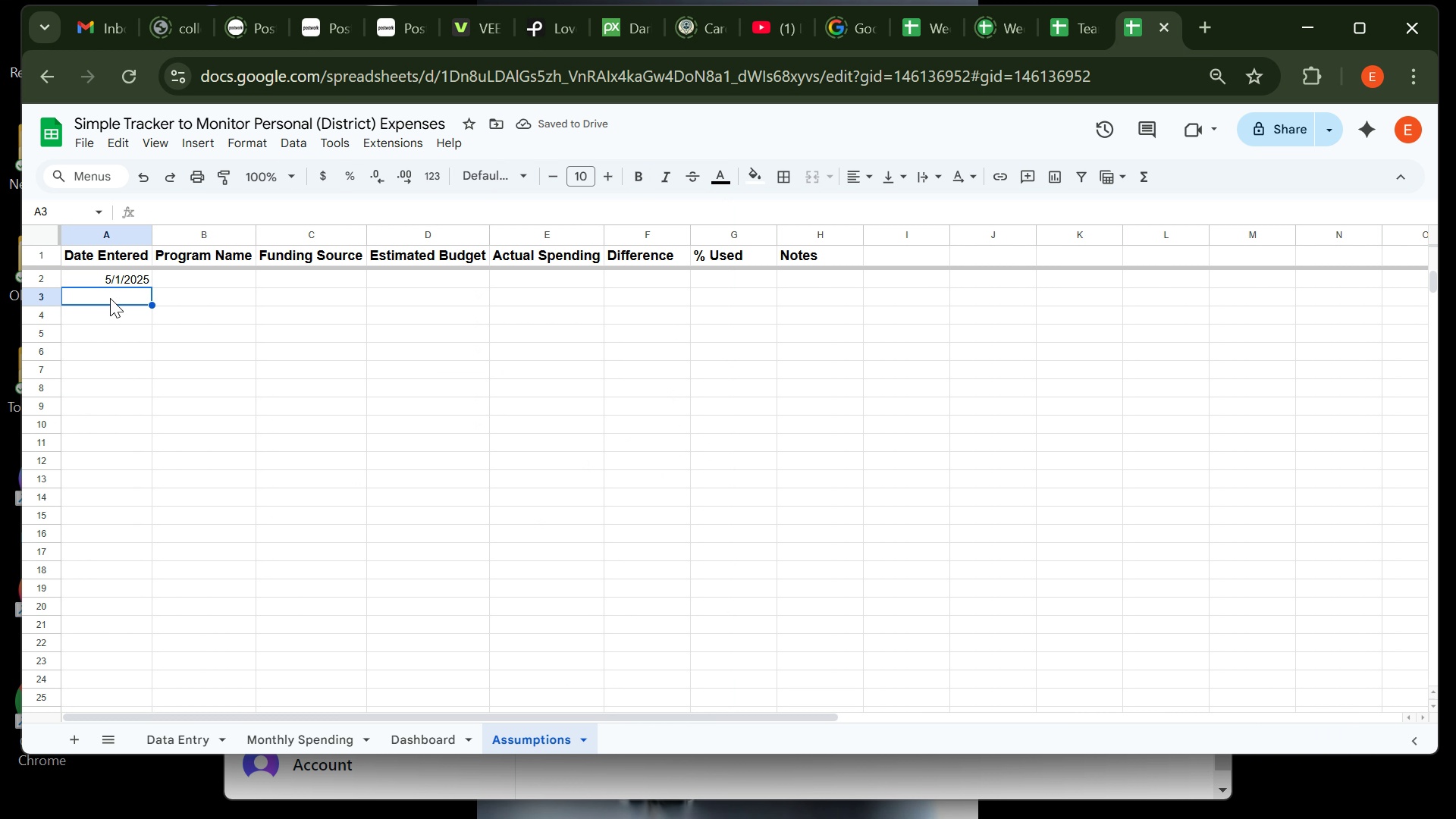 
left_click([110, 298])
 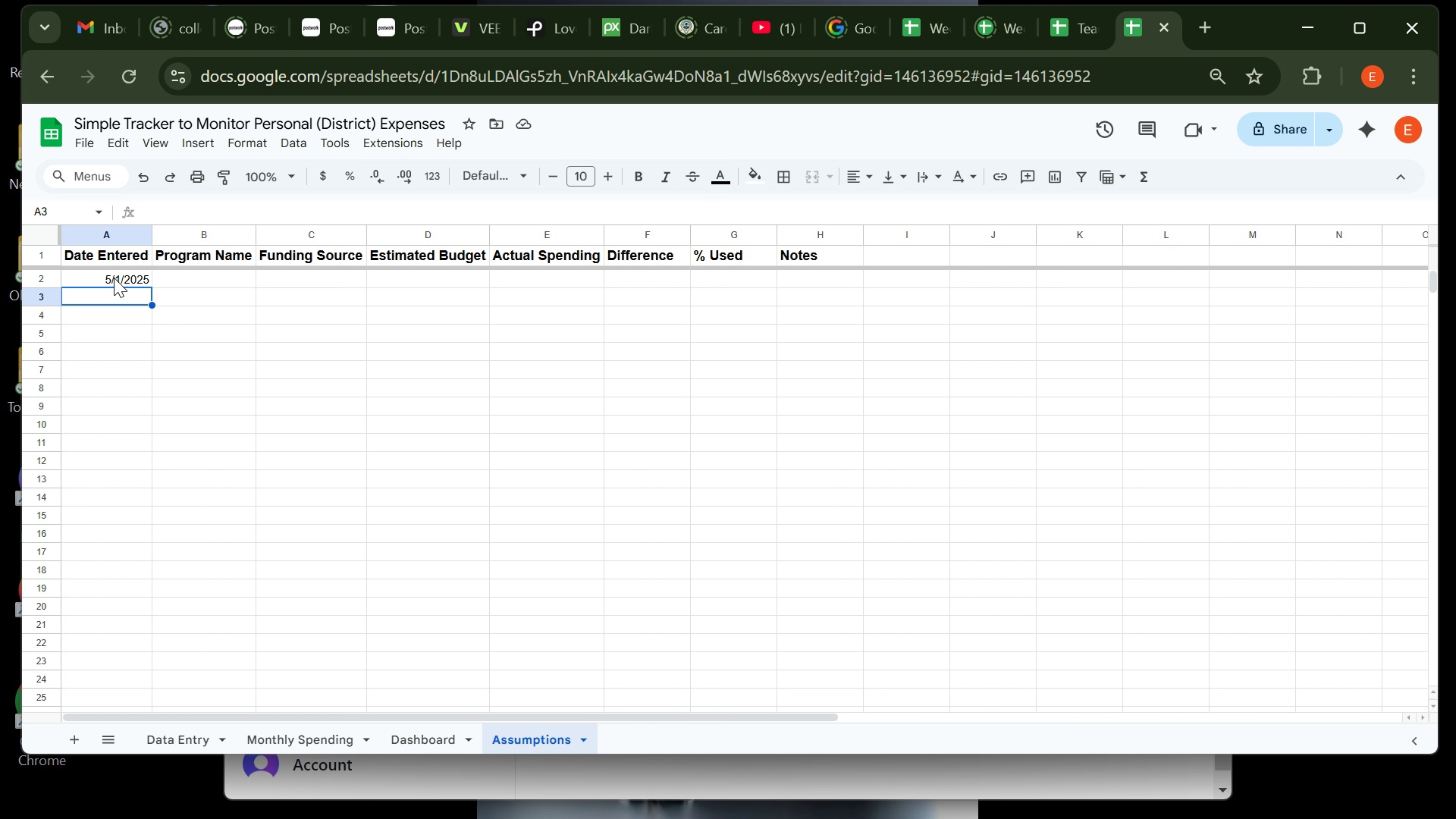 
left_click([117, 271])
 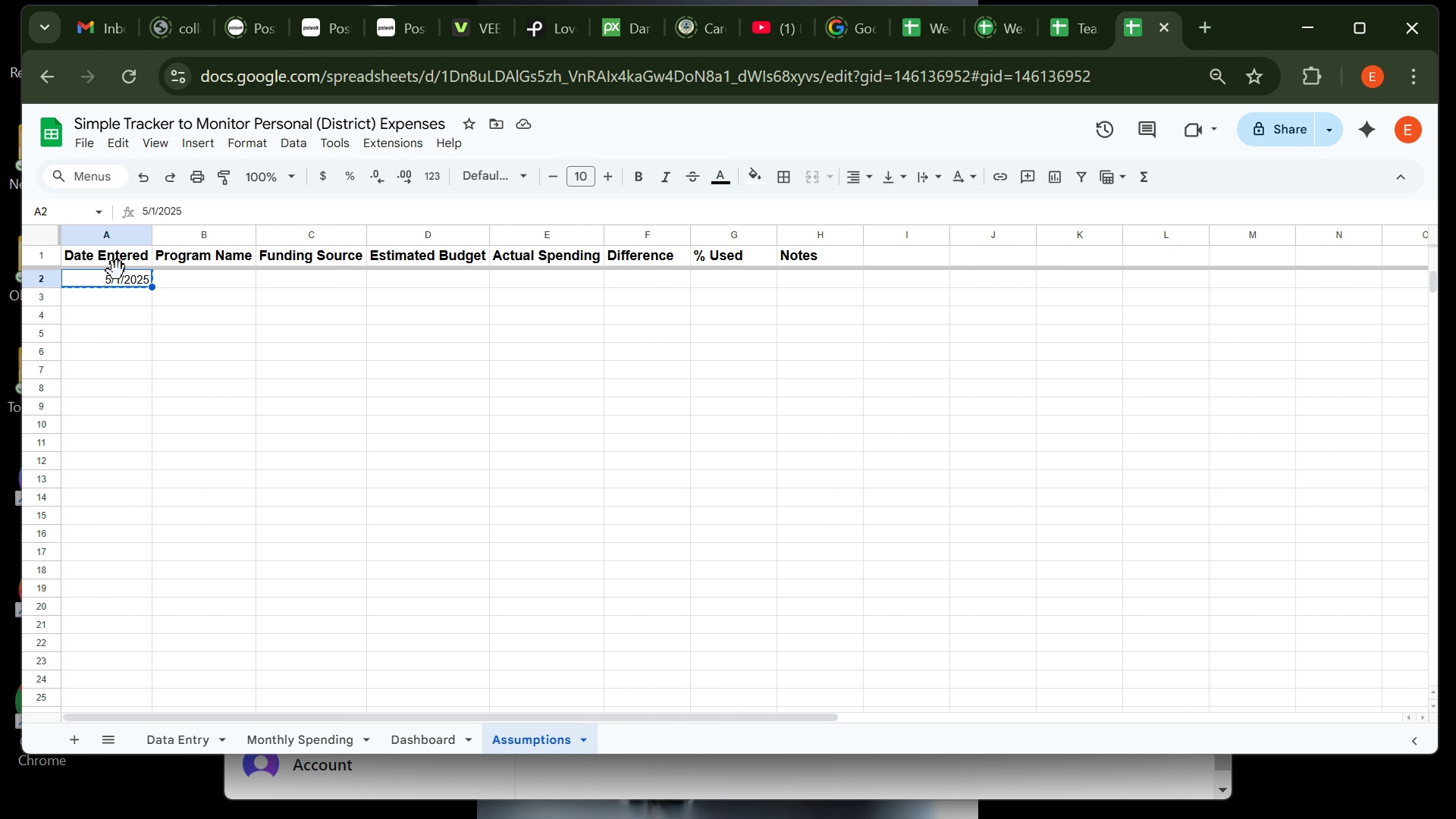 
key(Control+ControlLeft)
 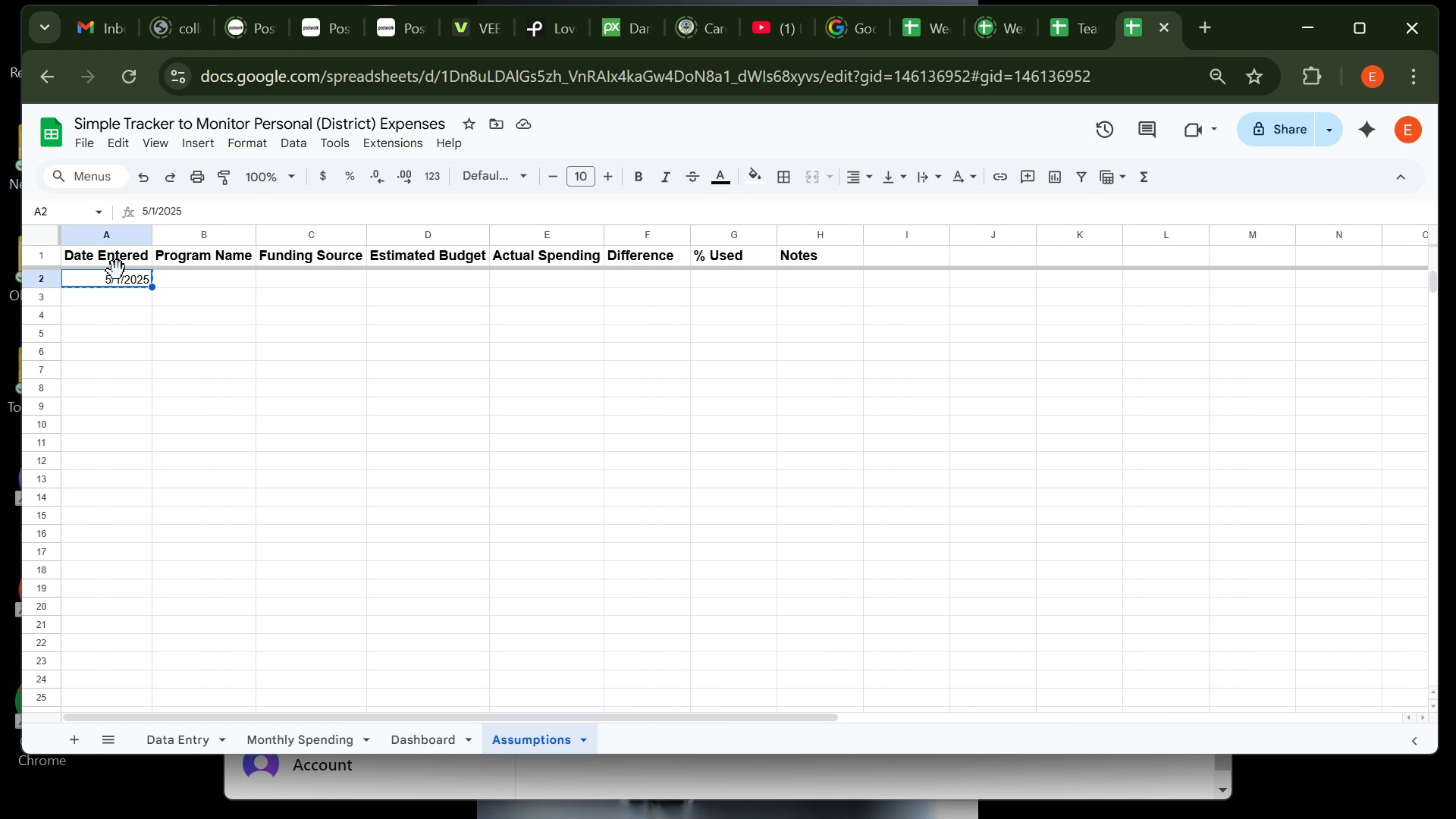 
key(Control+C)
 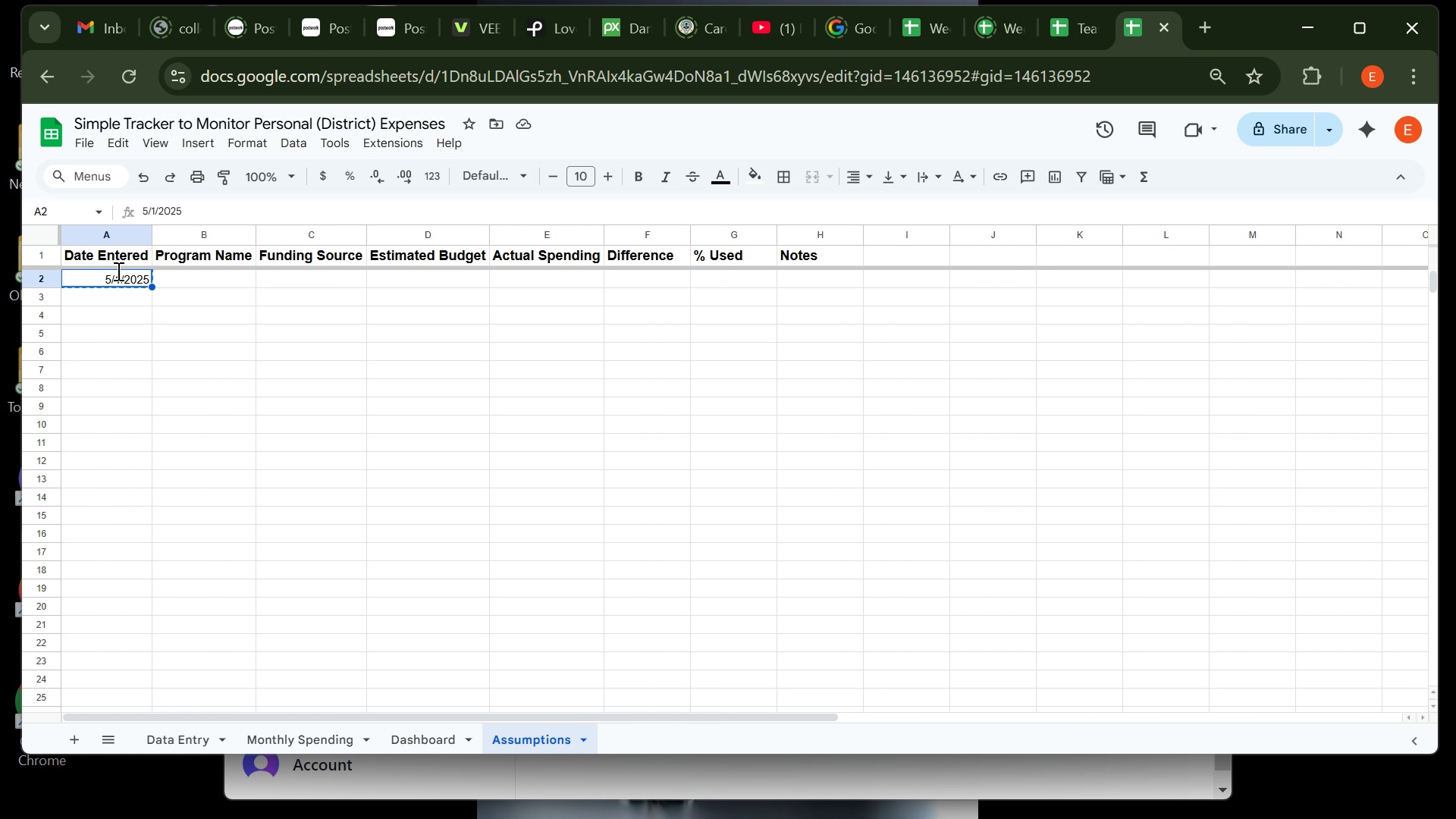 
key(Enter)
 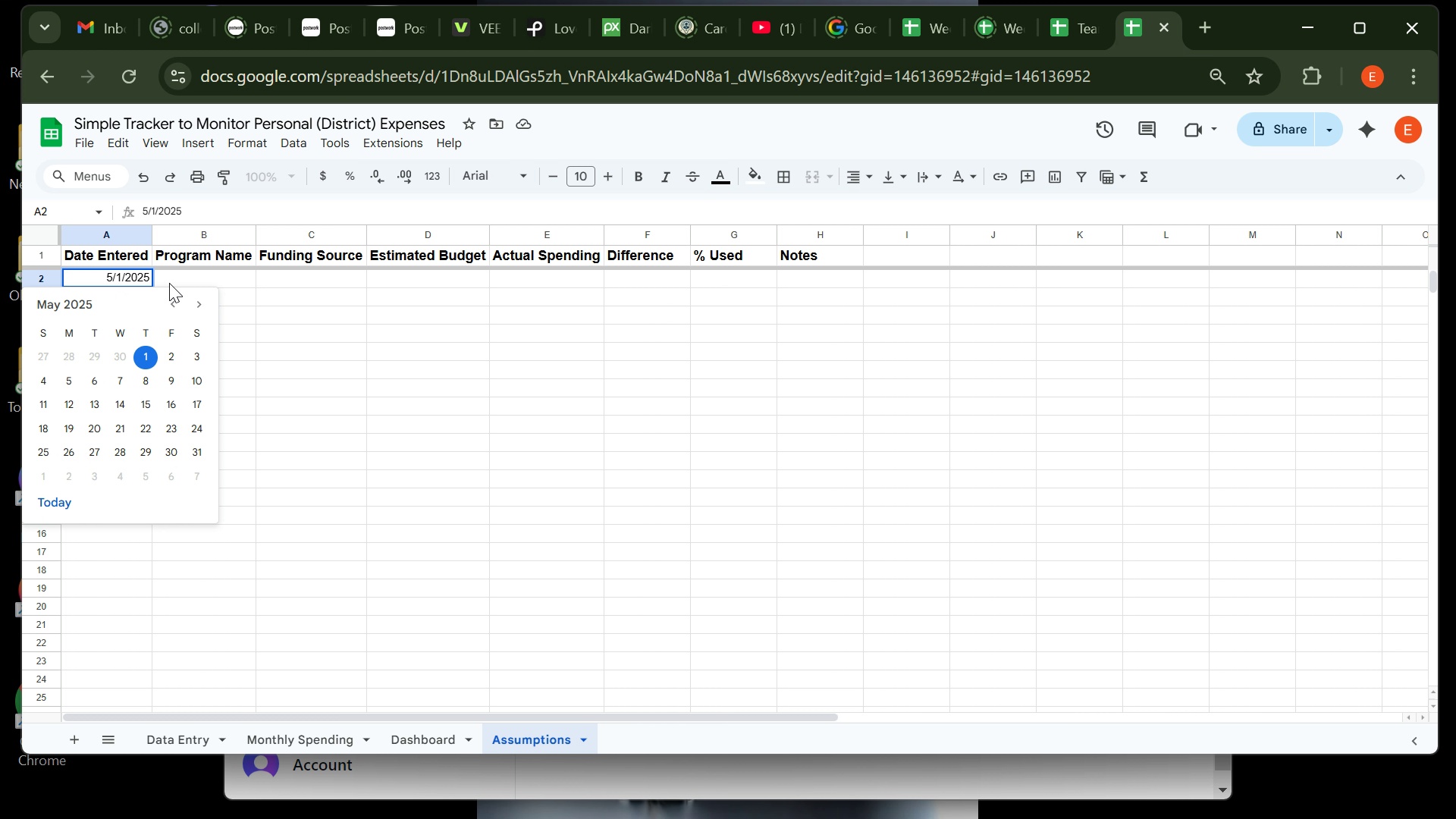 
key(Enter)
 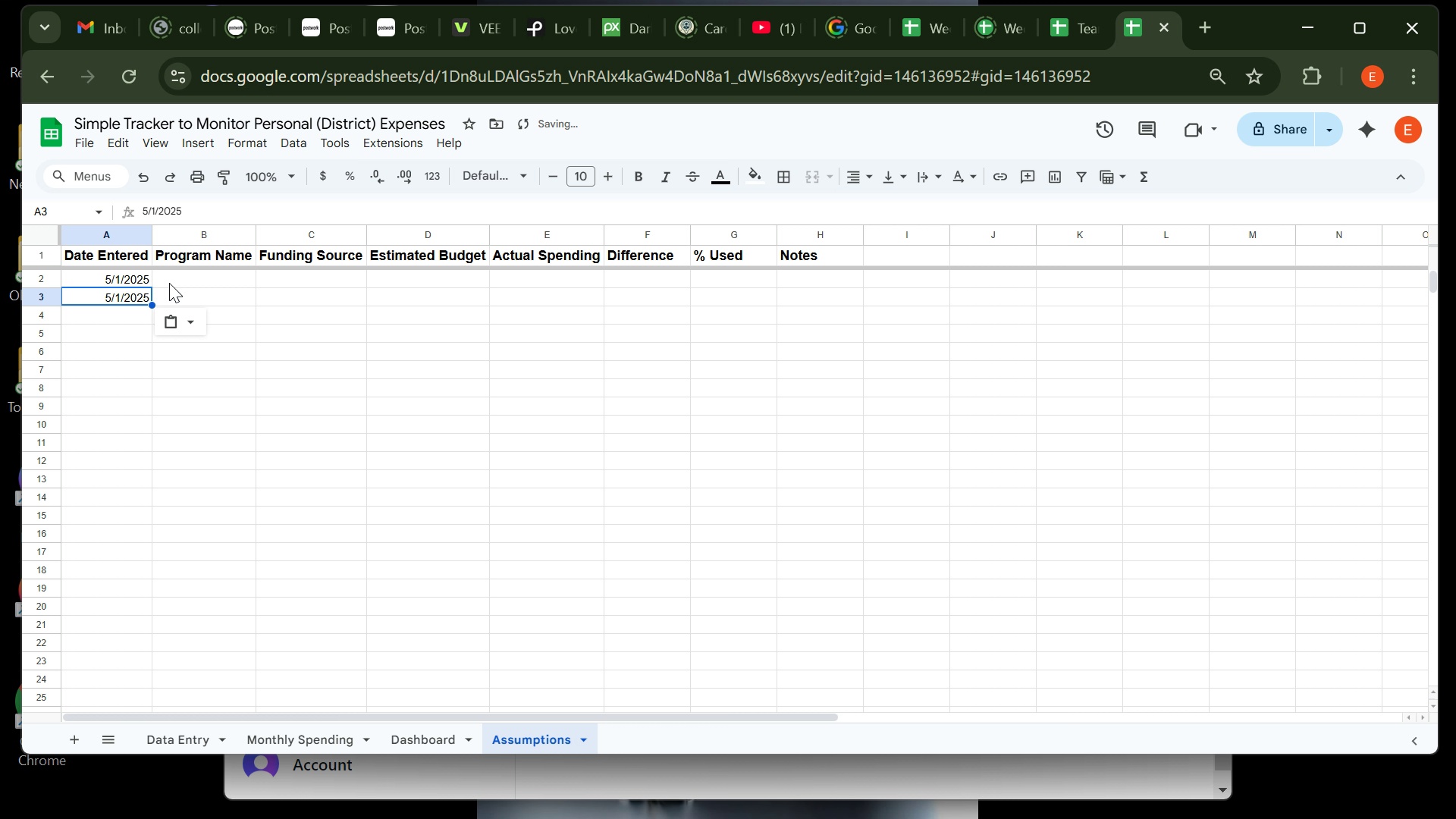 
key(Control+ControlLeft)
 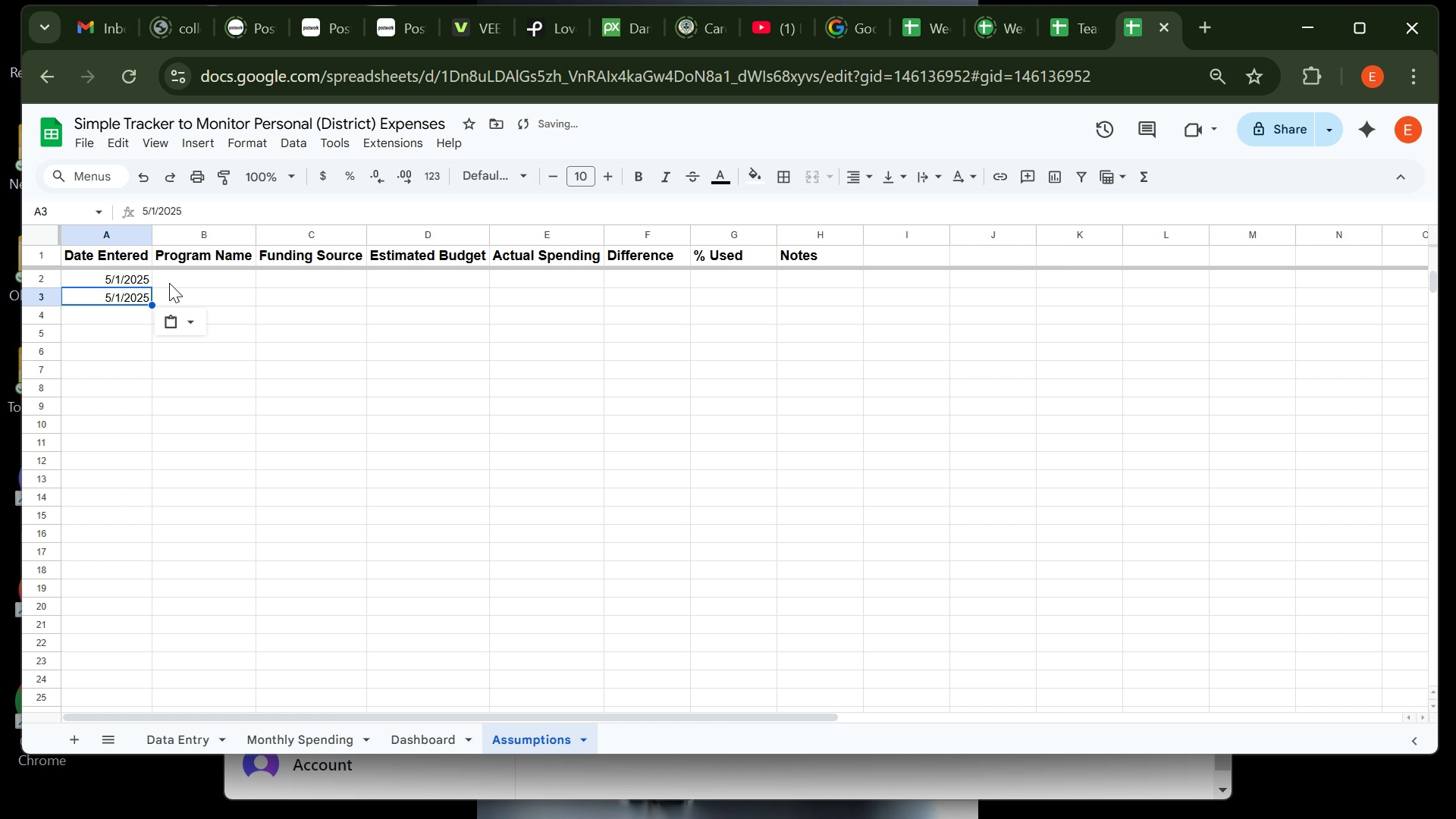 
key(Control+V)
 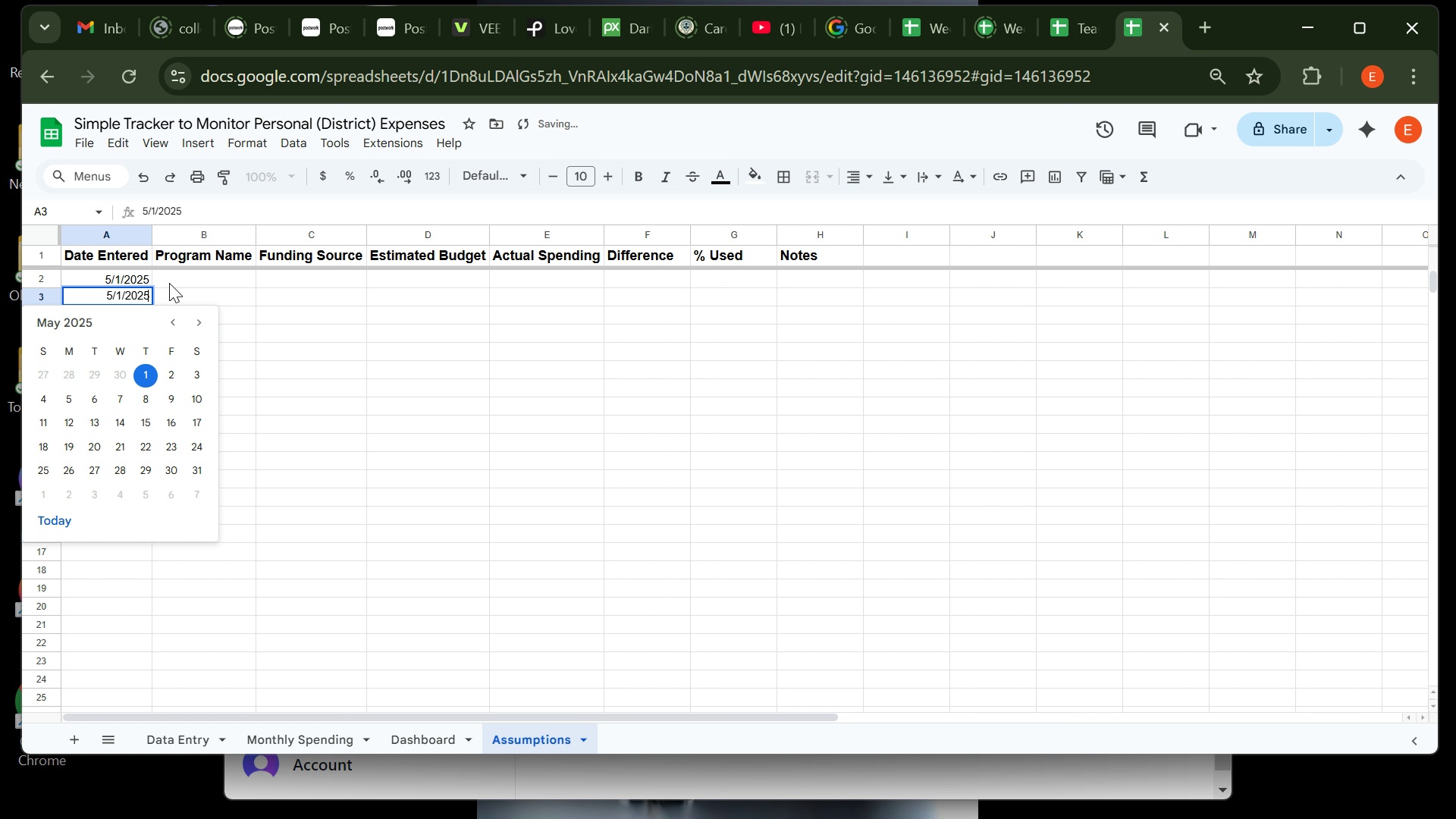 
key(Enter)
 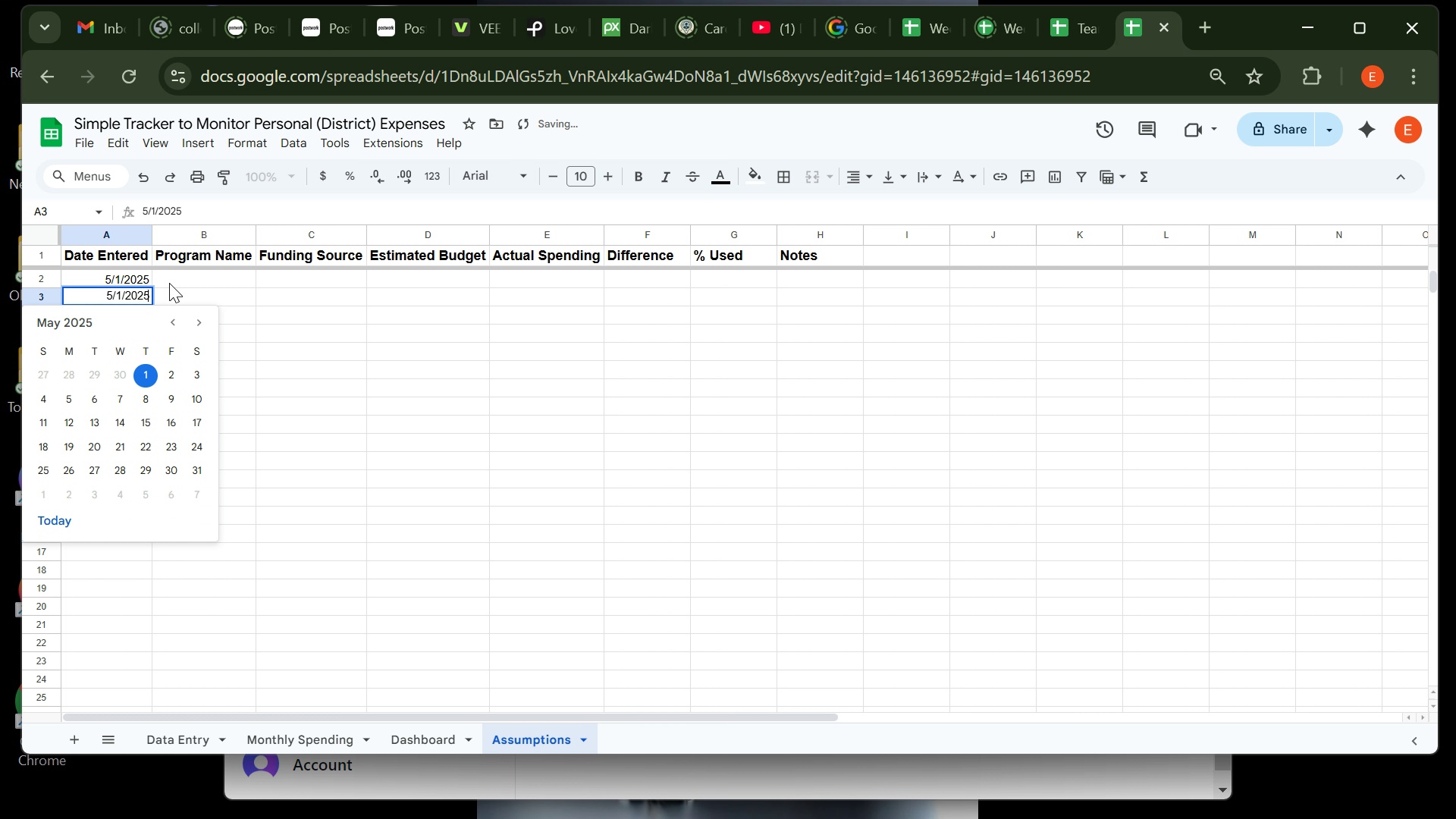 
key(Enter)
 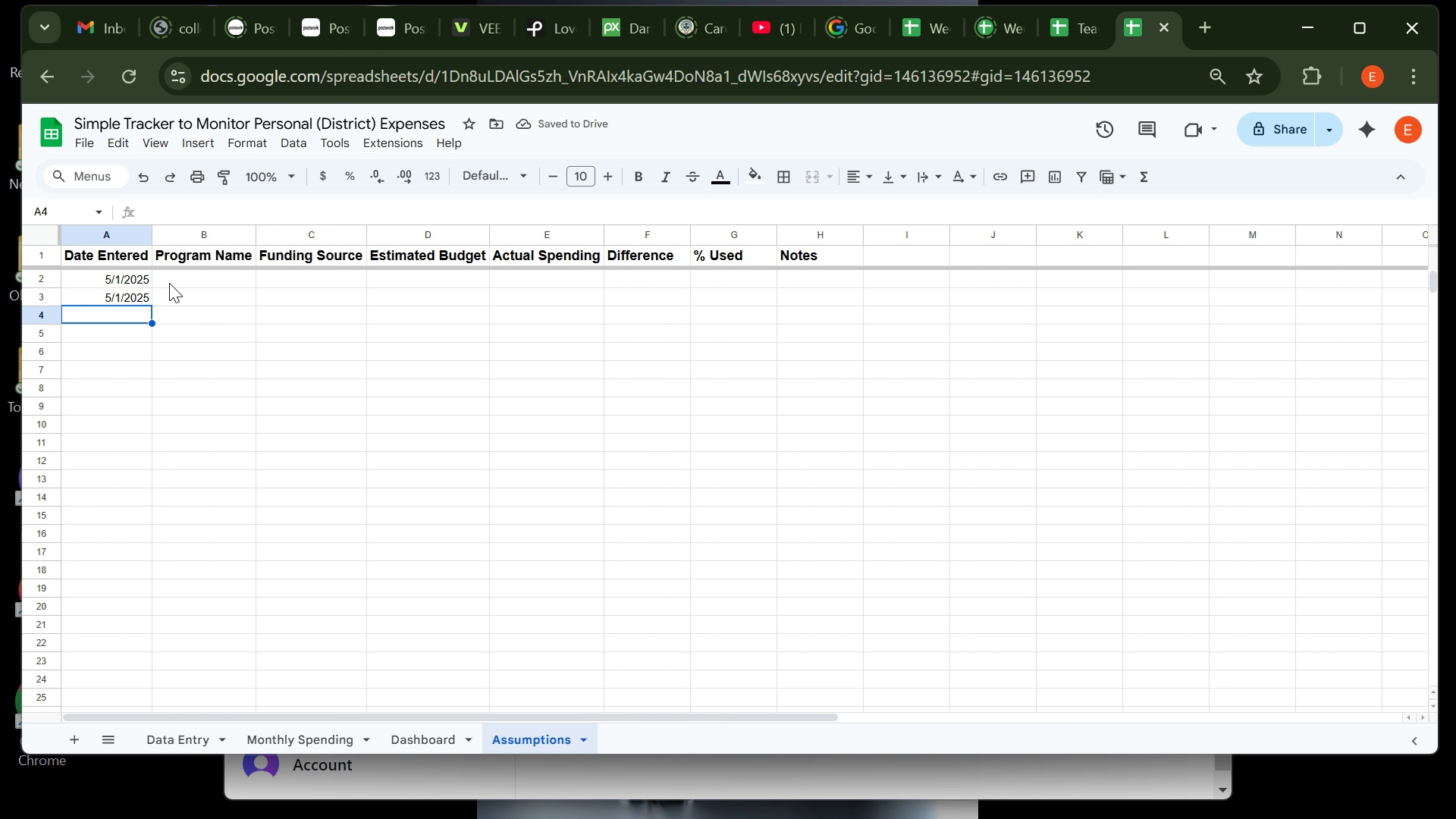 
key(Control+ControlLeft)
 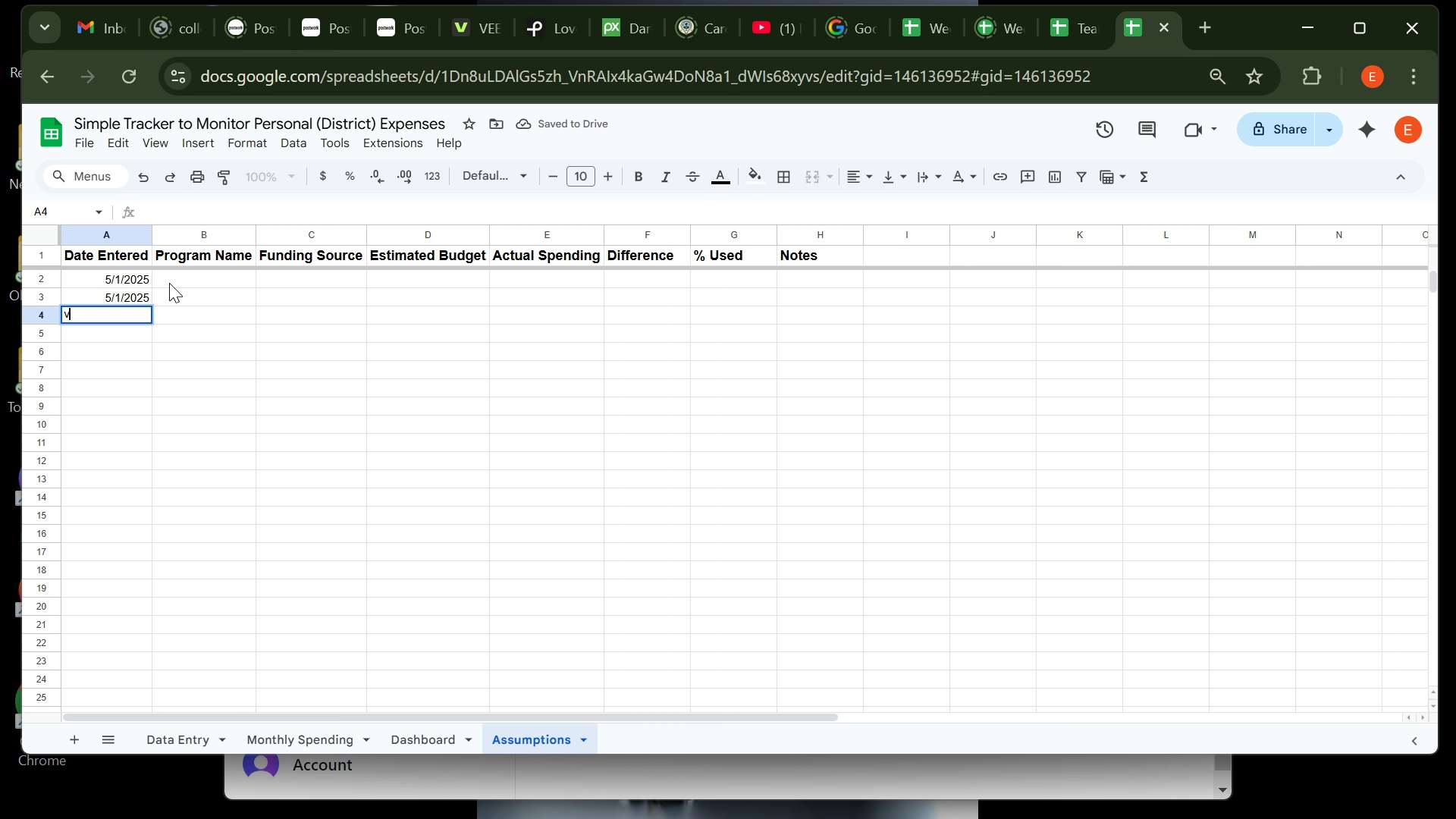 
key(V)
 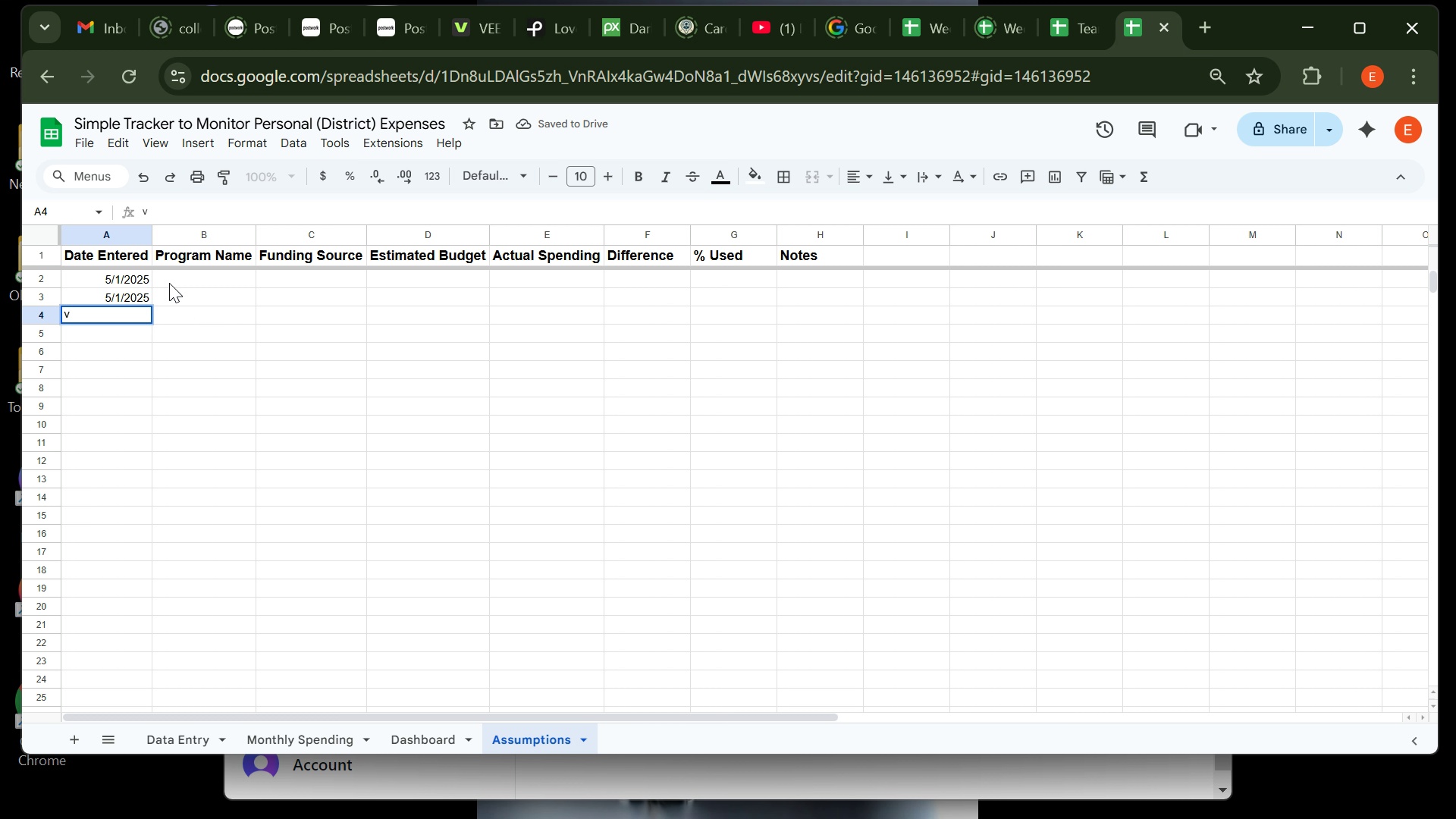 
key(Enter)
 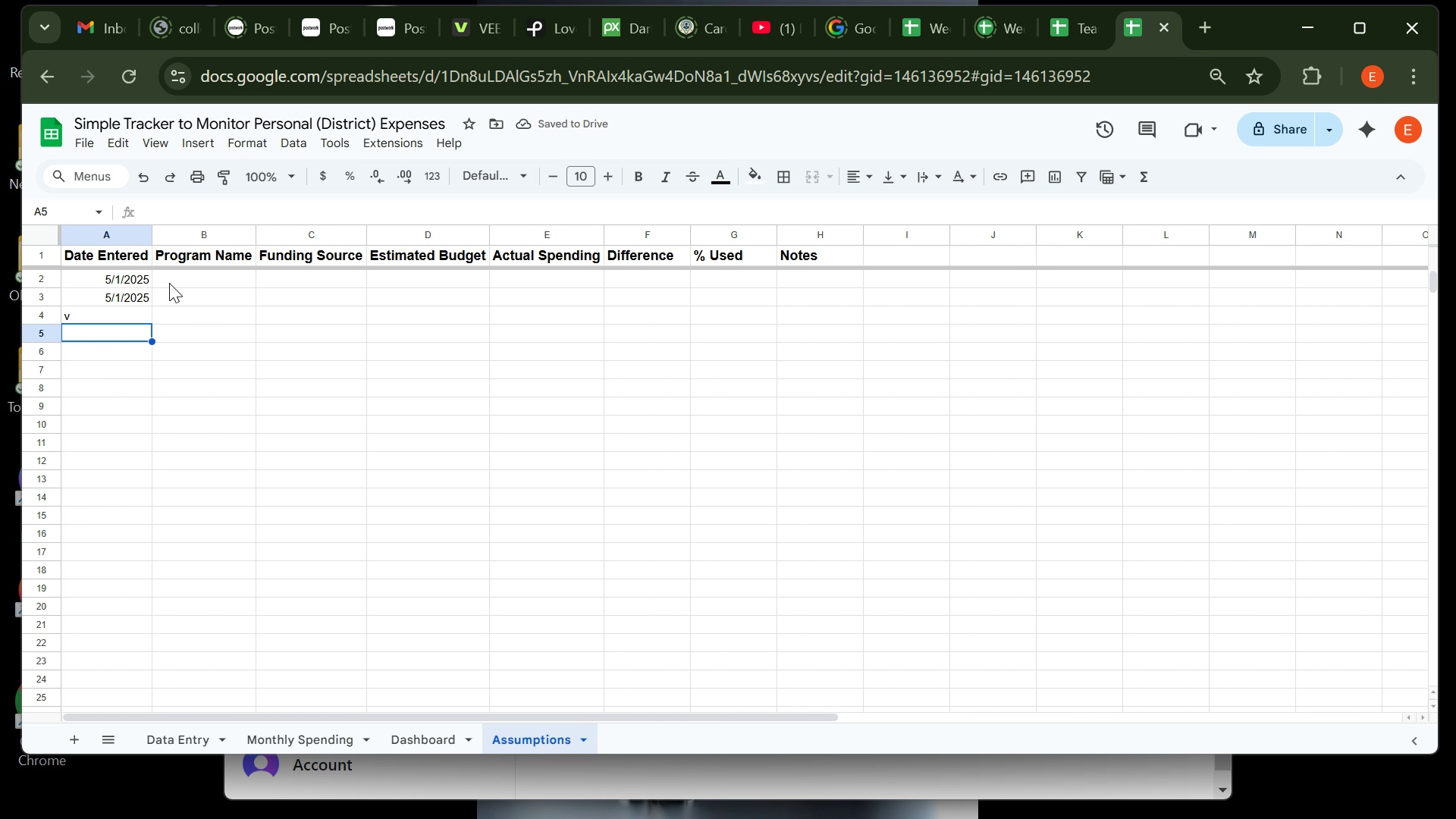 
key(Shift+ShiftLeft)
 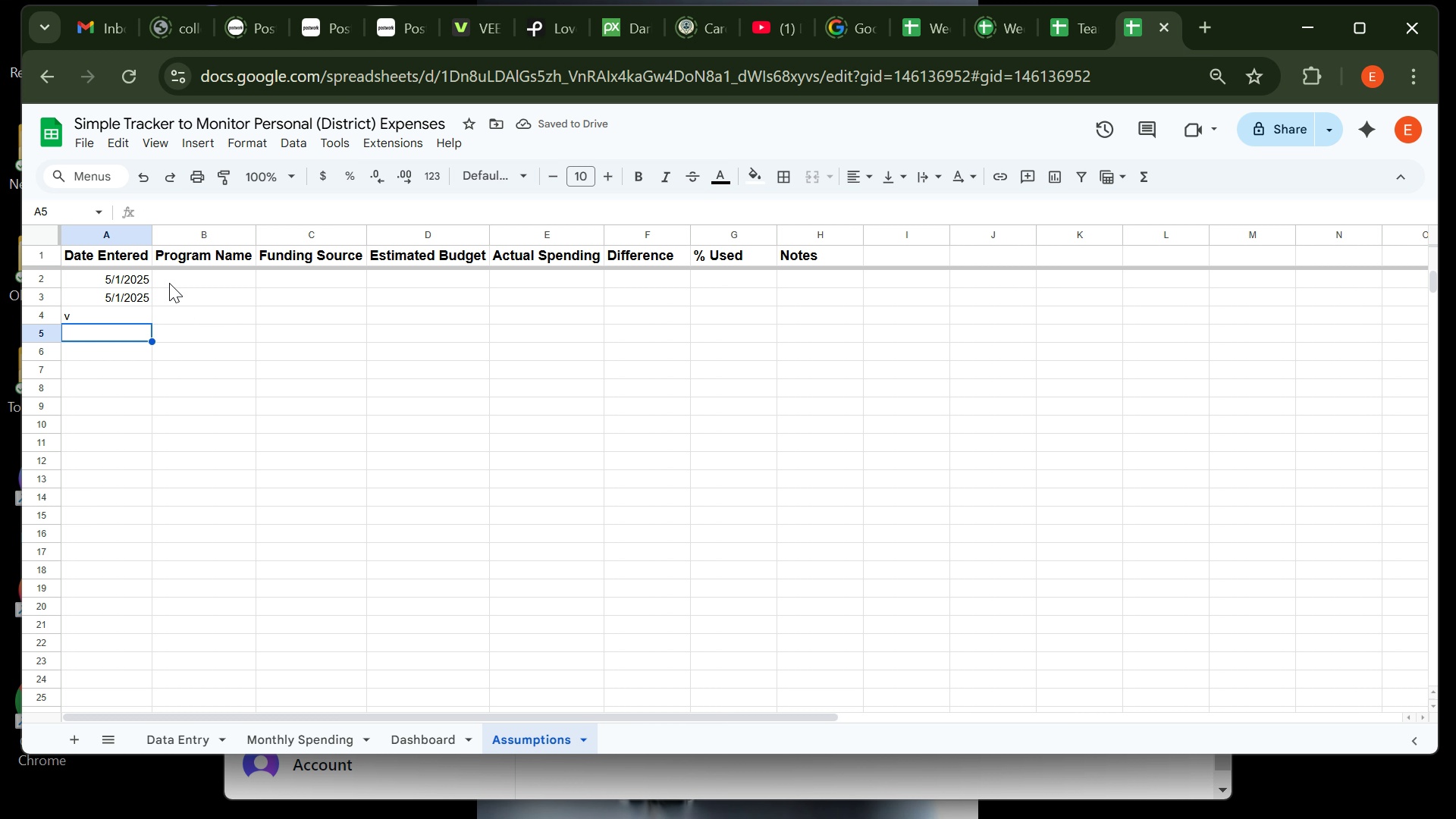 
key(Shift+Tab)
 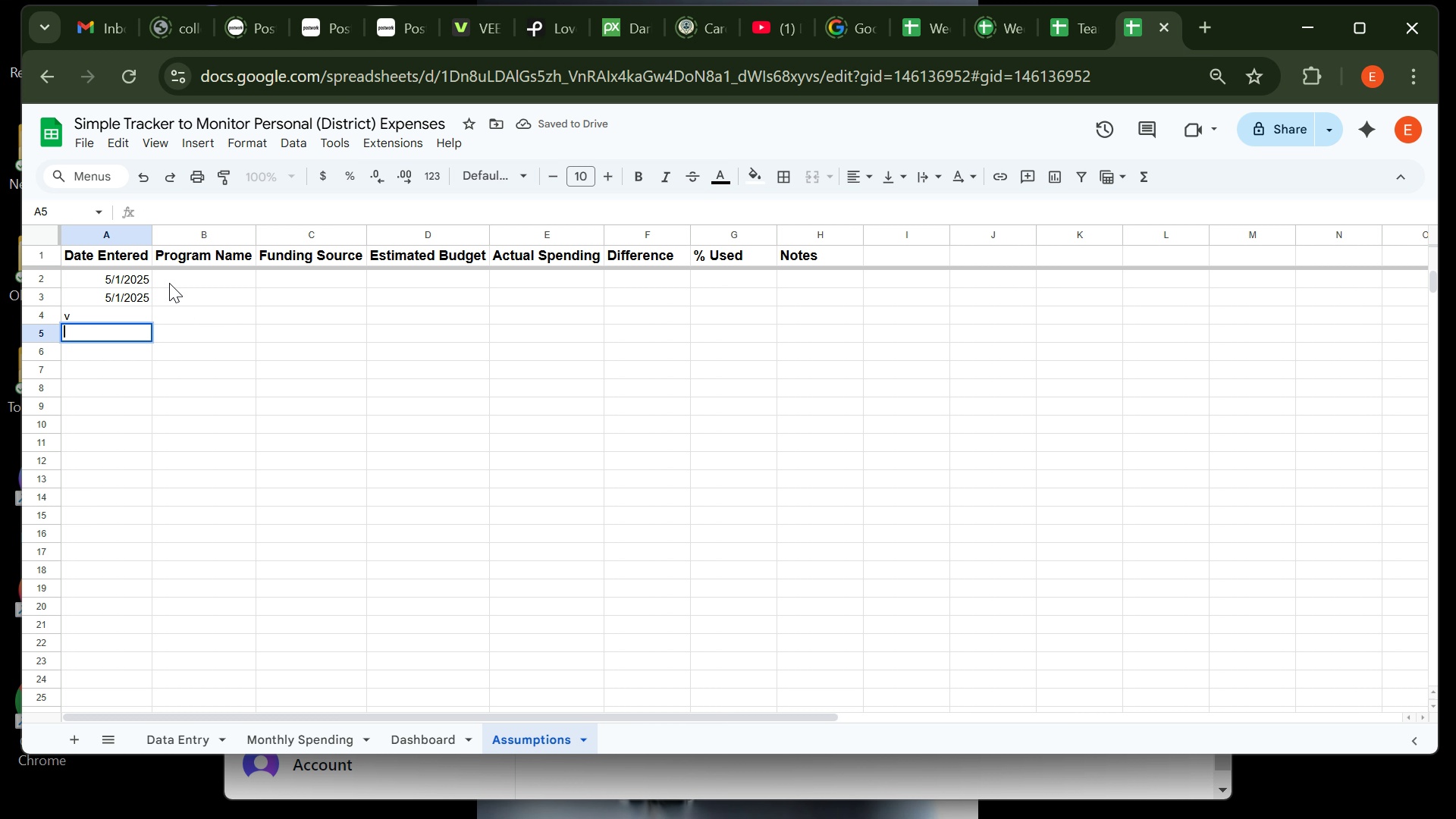 
key(Shift+Enter)
 